 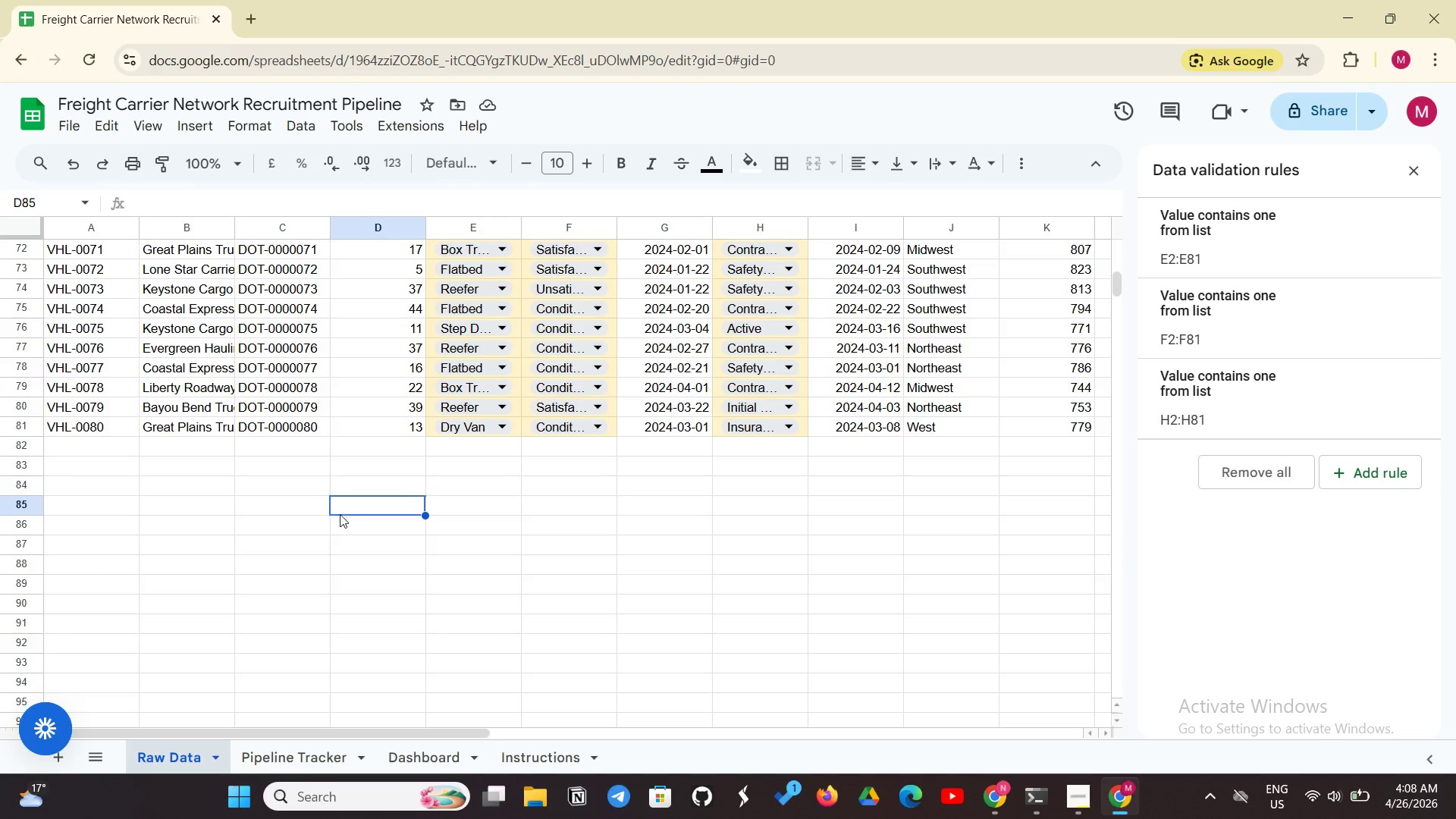 
scroll: coordinate [340, 517], scroll_direction: up, amount: 22.0
 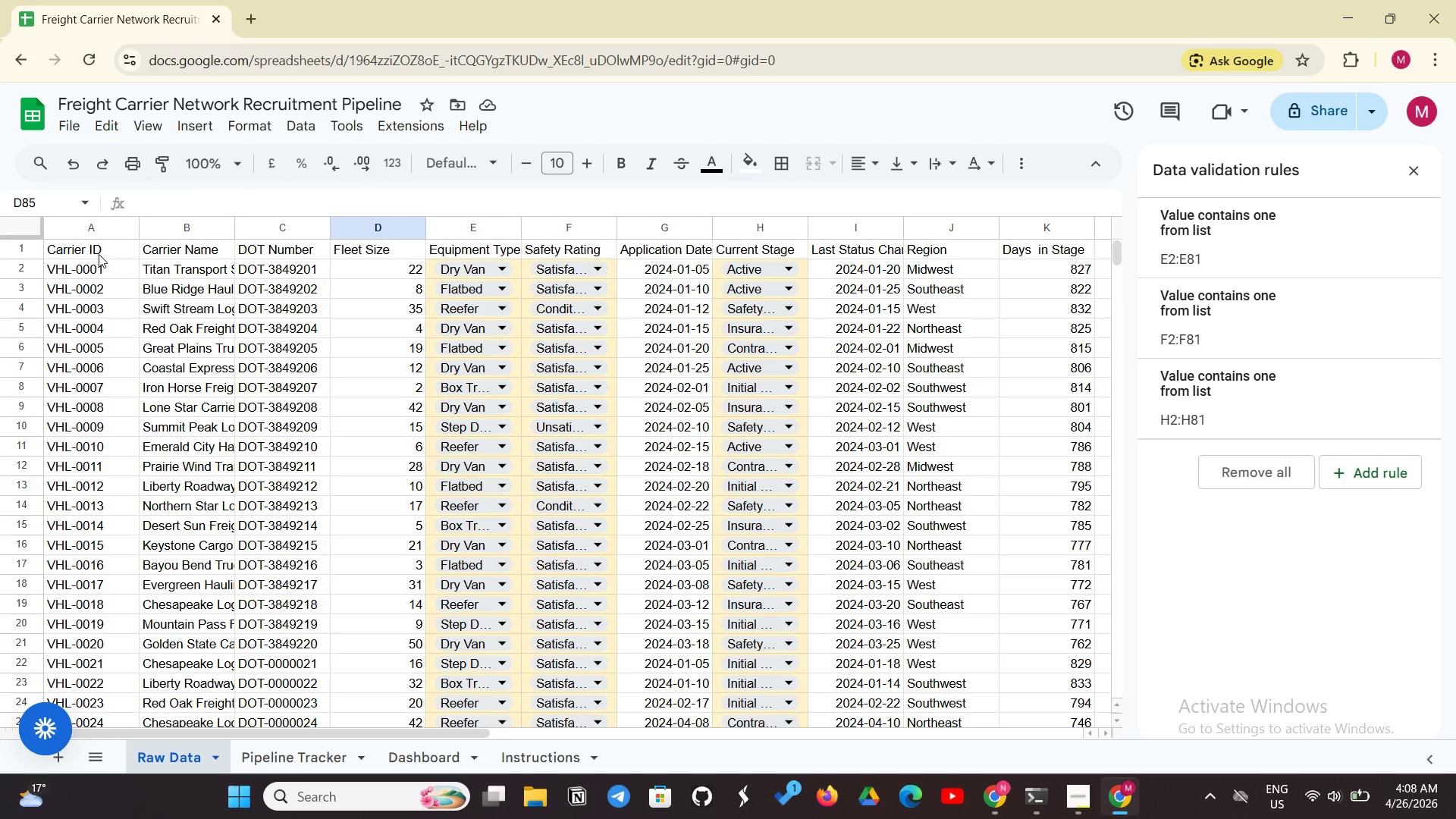 
left_click_drag(start_coordinate=[111, 248], to_coordinate=[218, 587])
 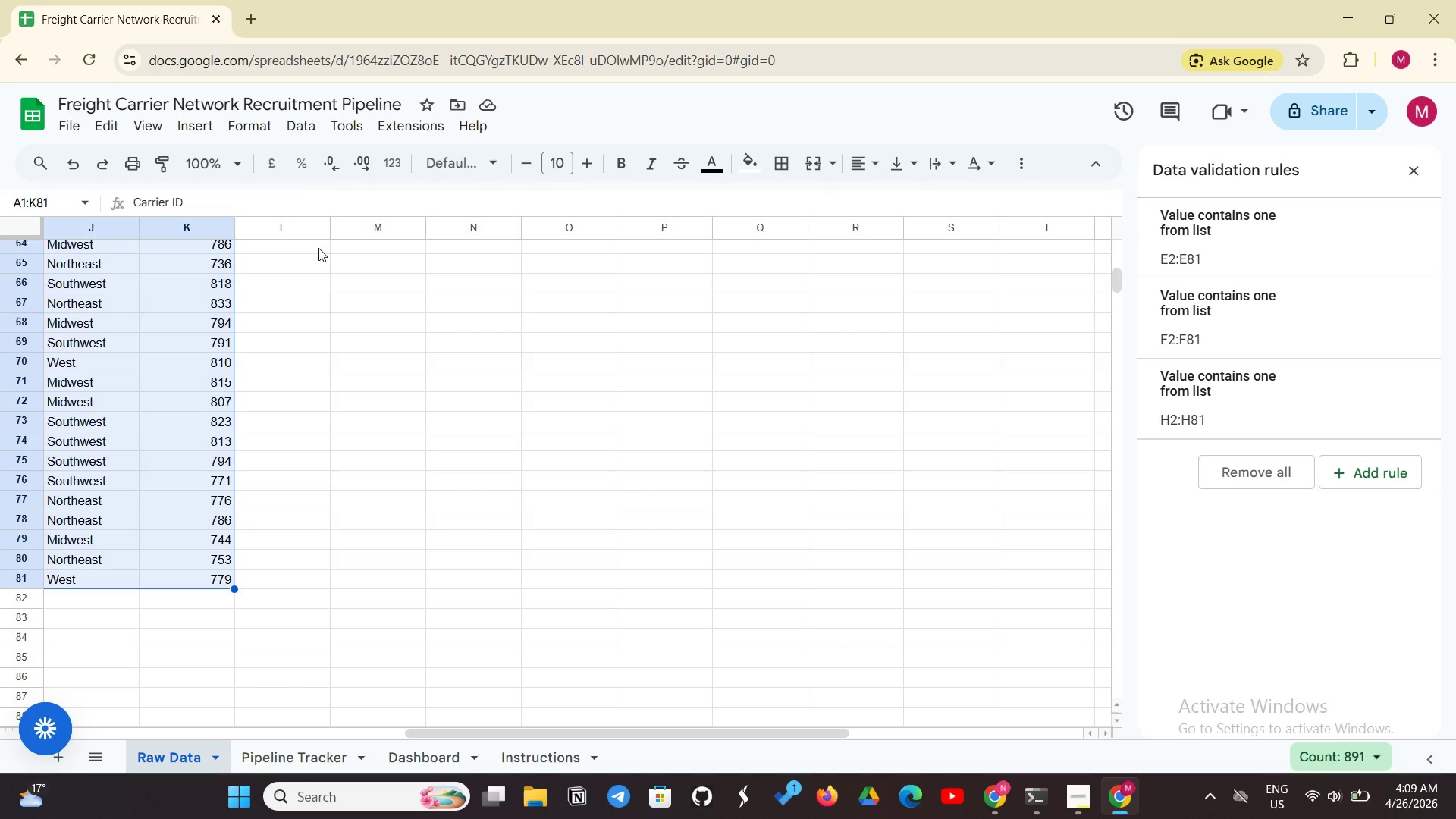 
left_click([240, 127])
 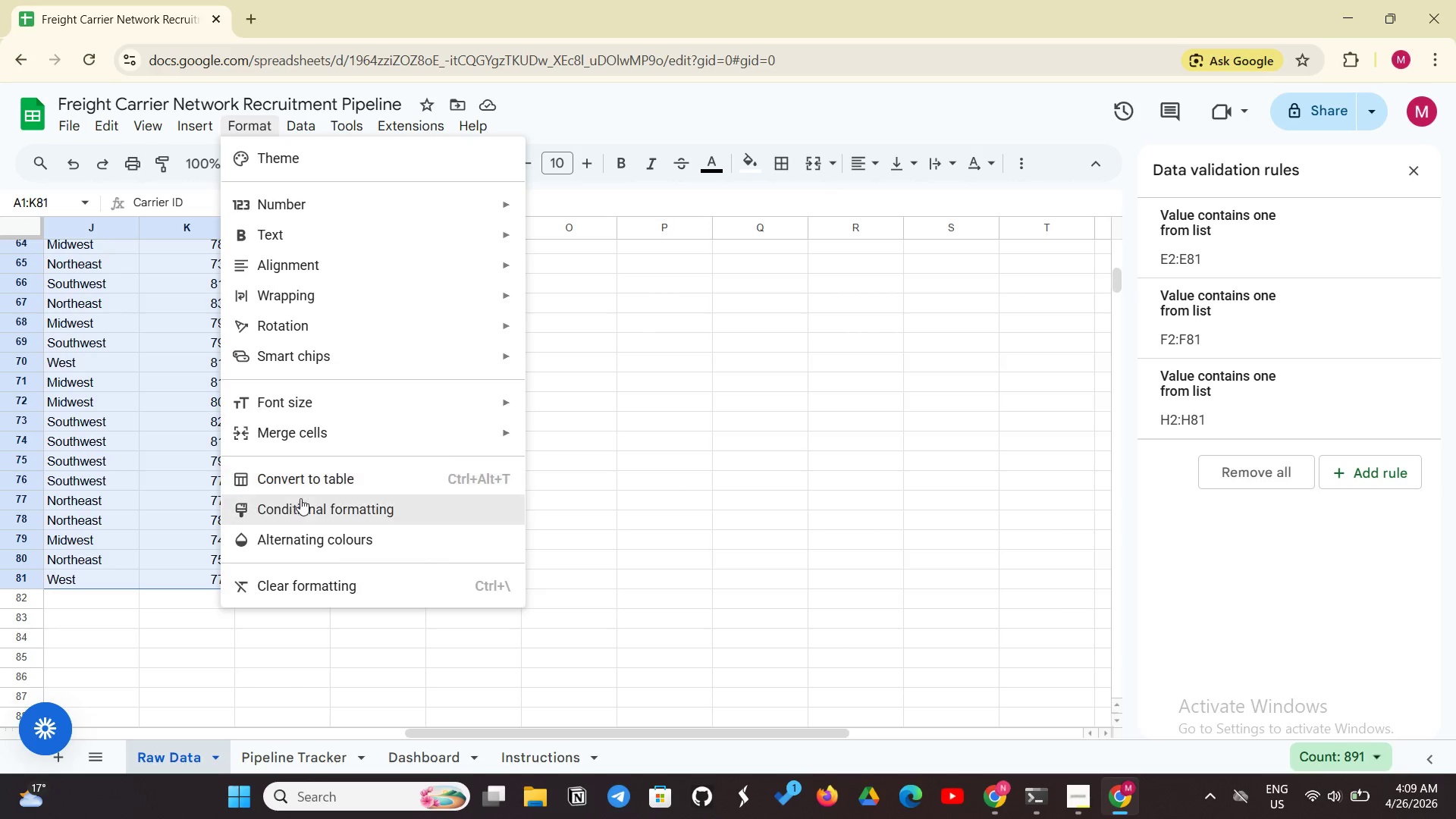 
left_click([300, 504])
 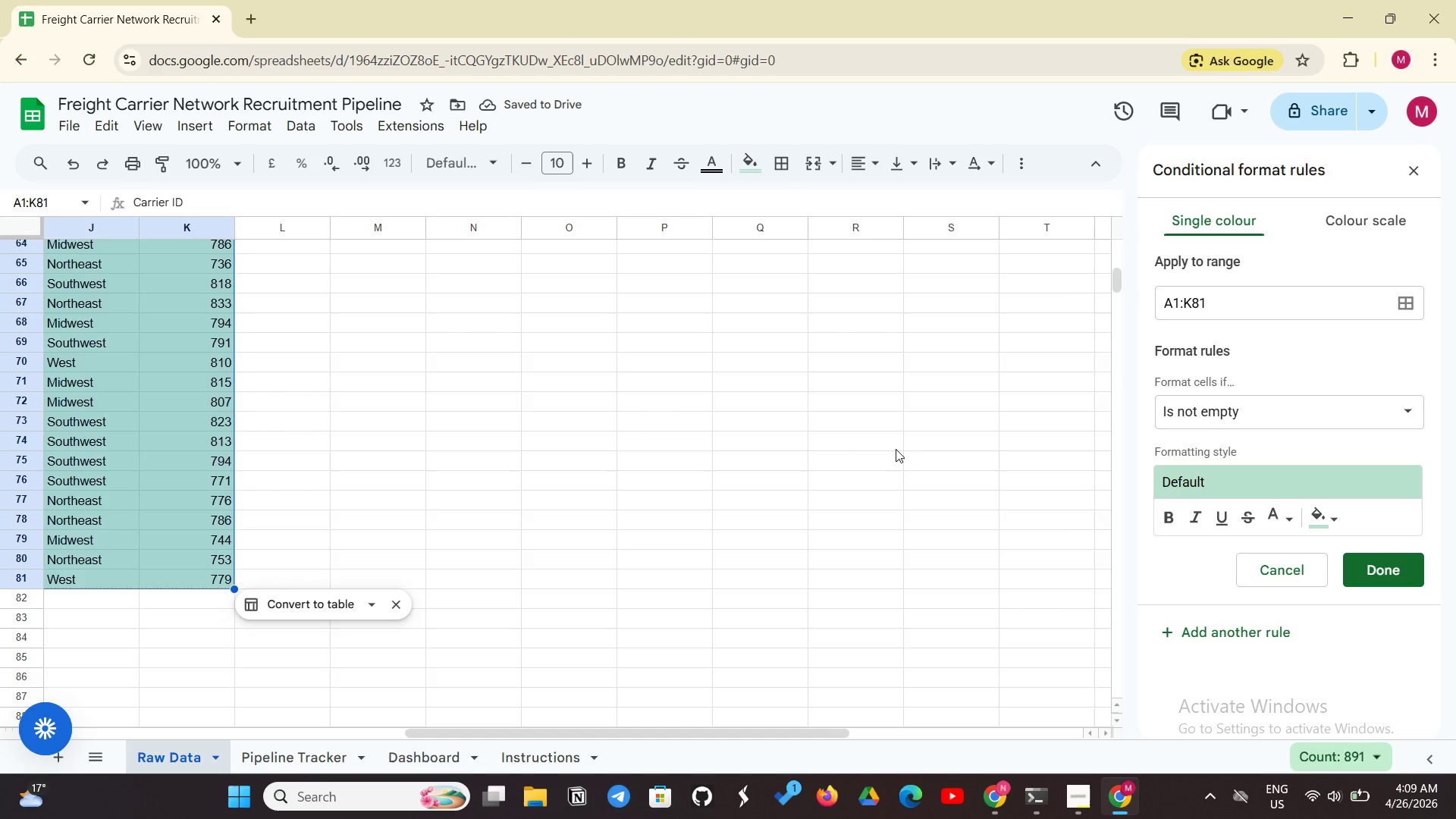 
wait(5.64)
 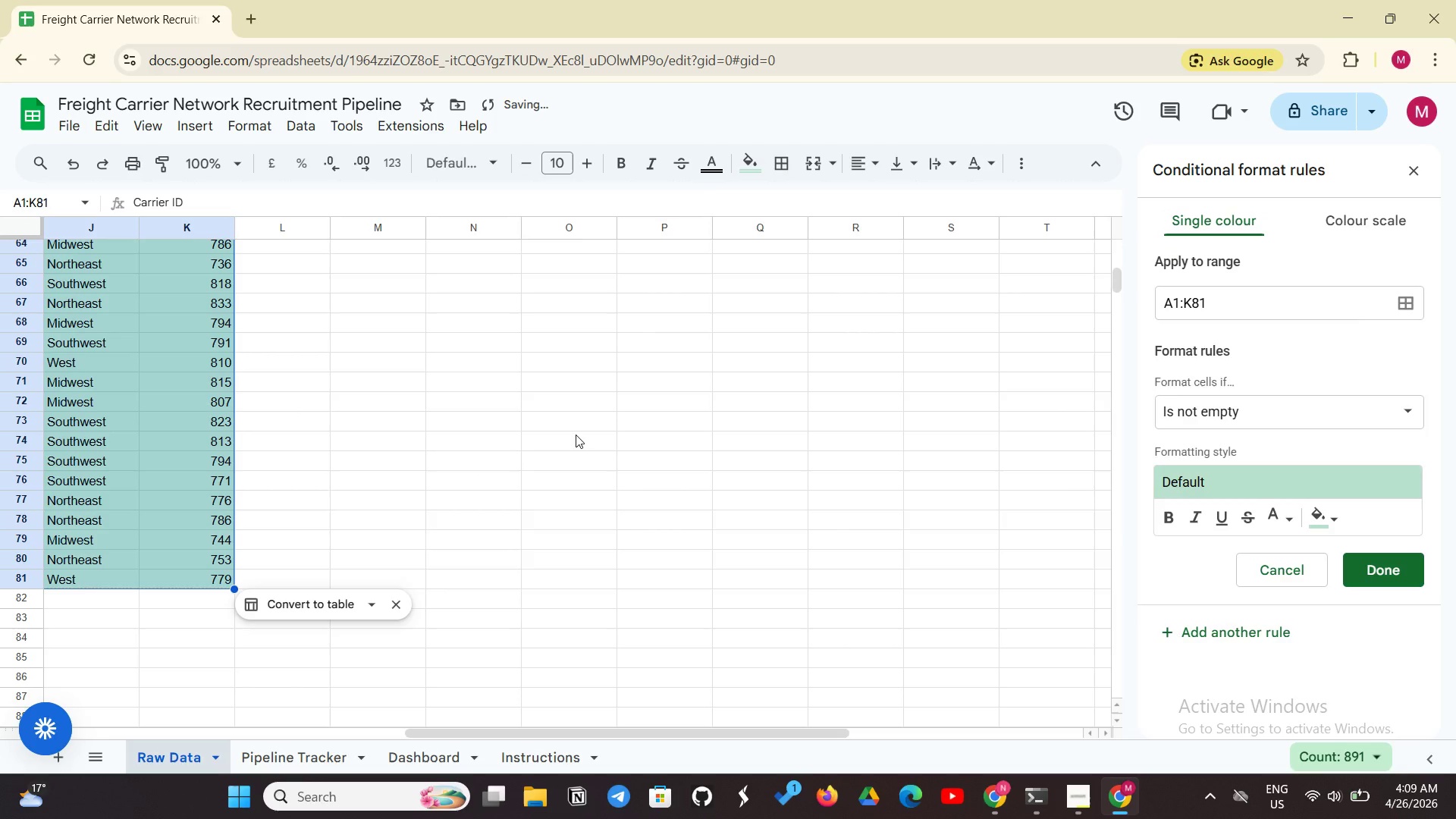 
left_click([1207, 416])
 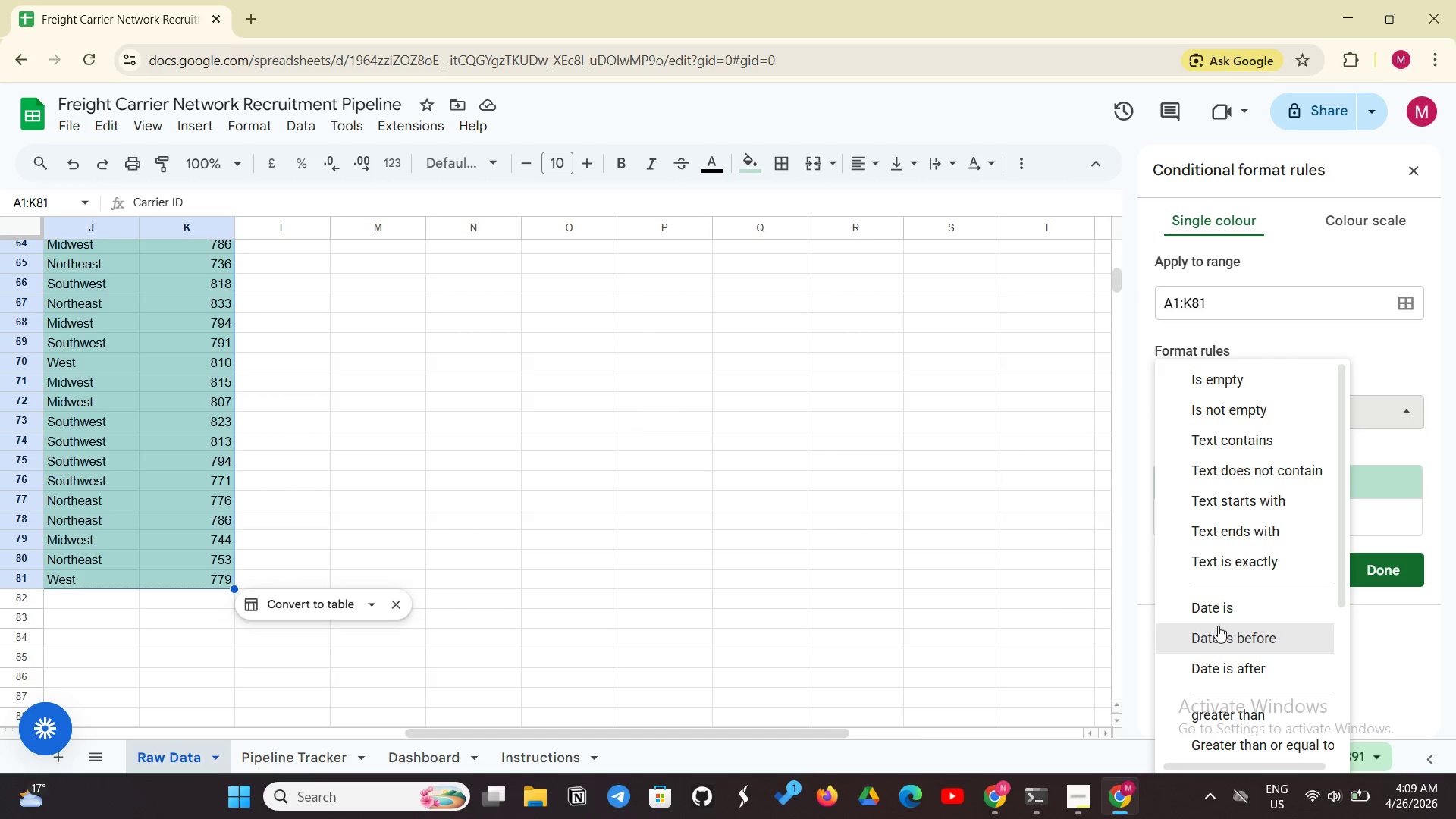 
scroll: coordinate [1225, 719], scroll_direction: down, amount: 4.0
 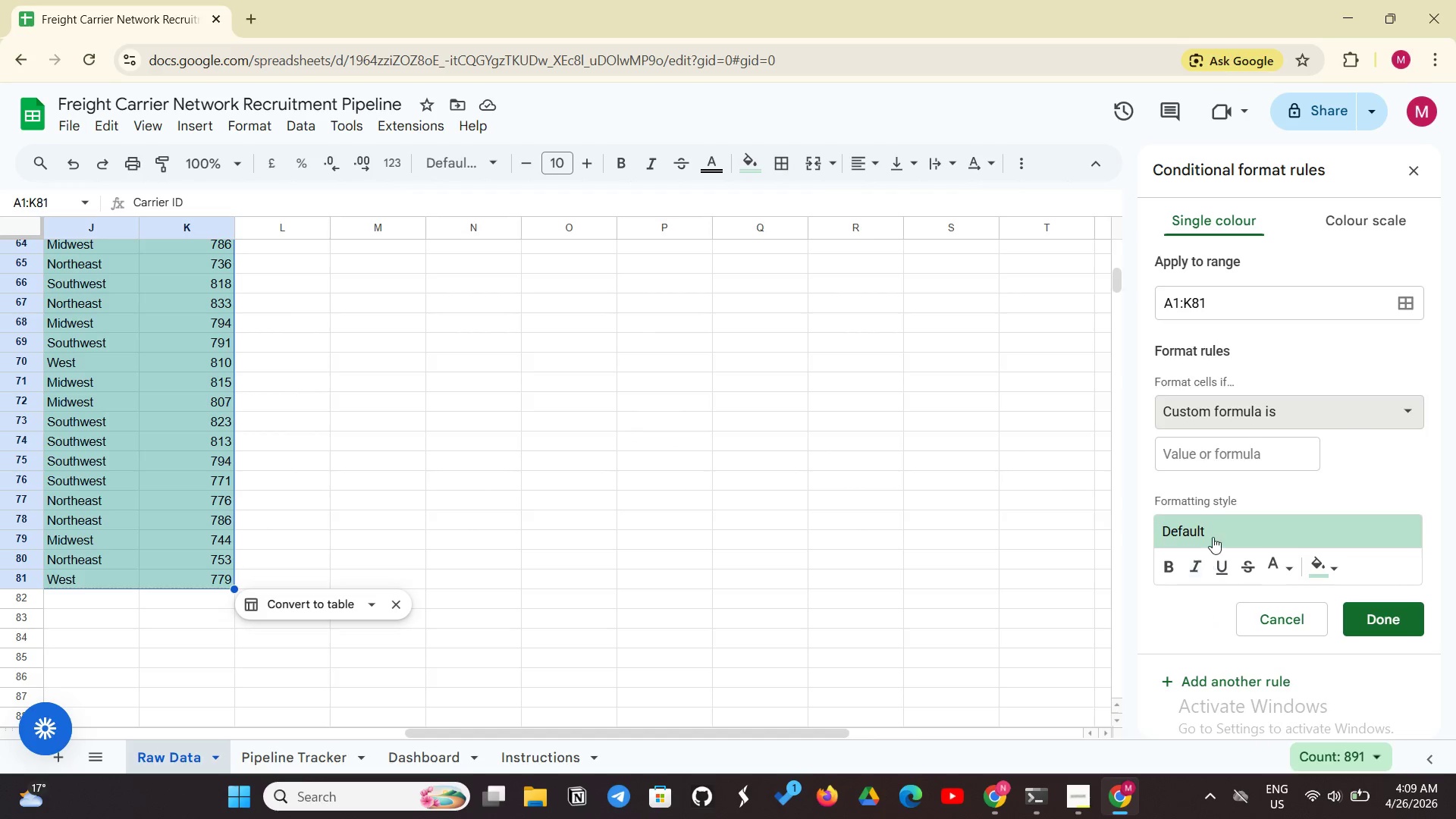 
left_click([1212, 462])
 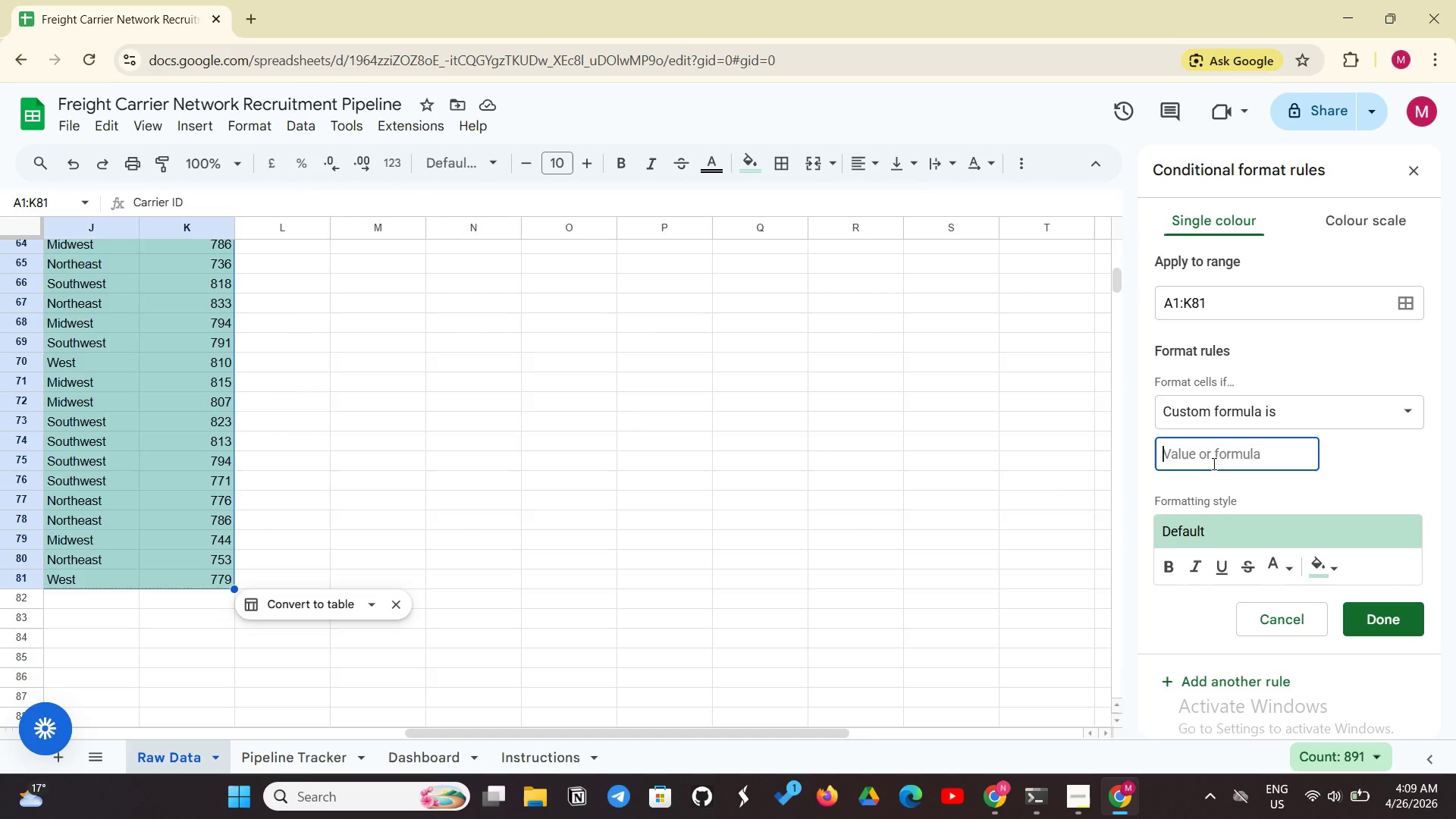 
type(=$D2>15)
 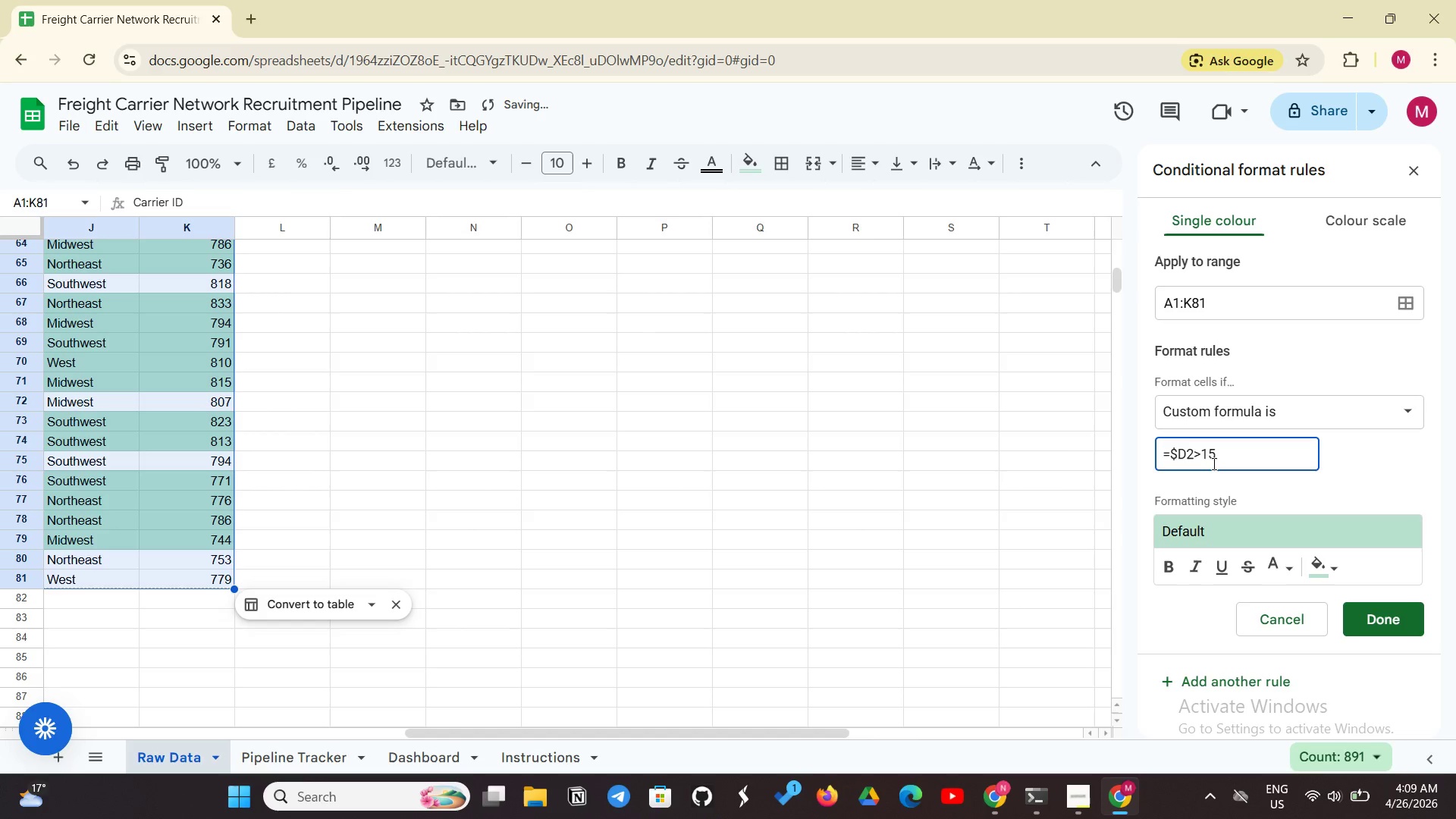 
left_click([1271, 576])
 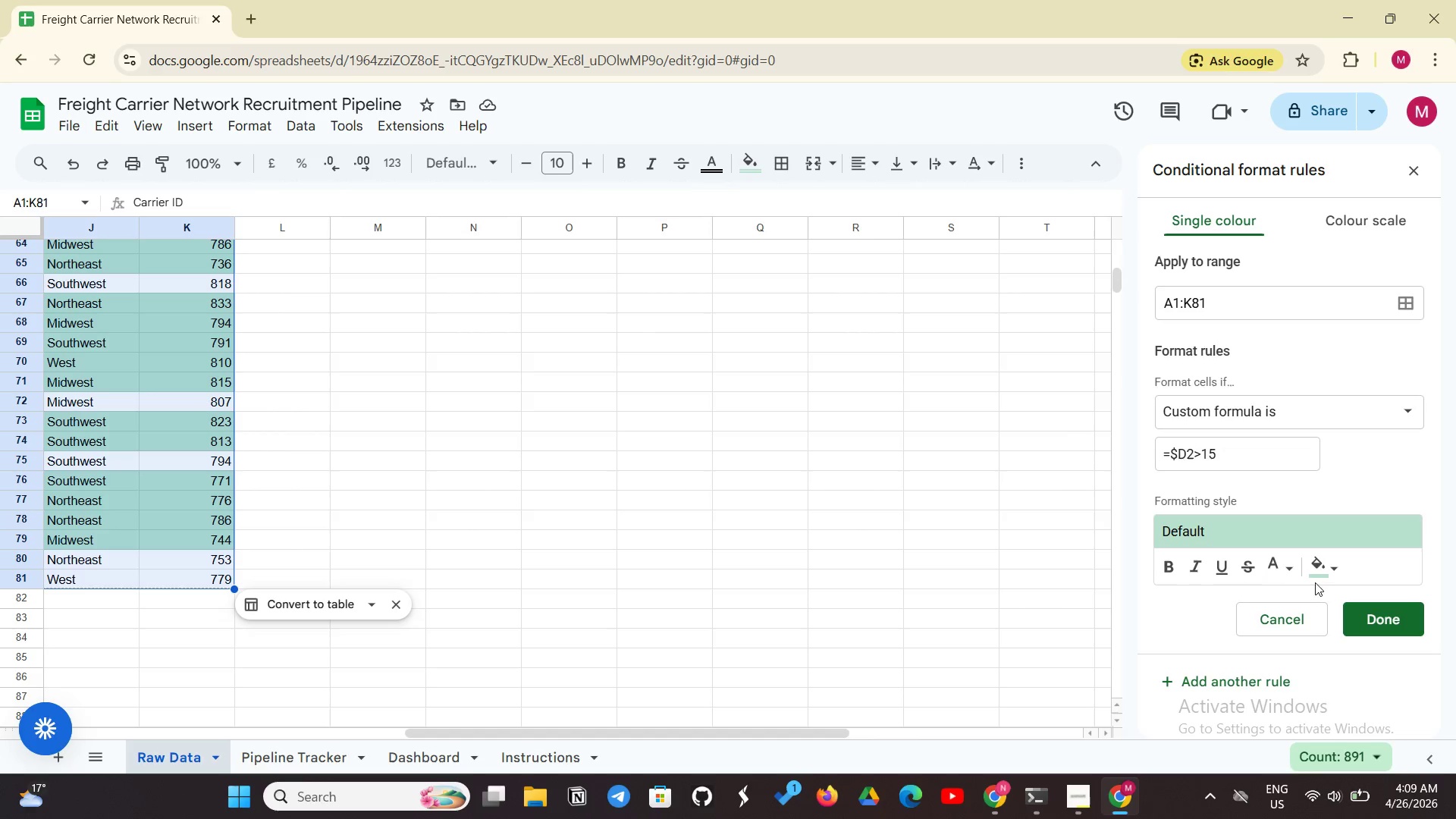 
left_click([1276, 573])
 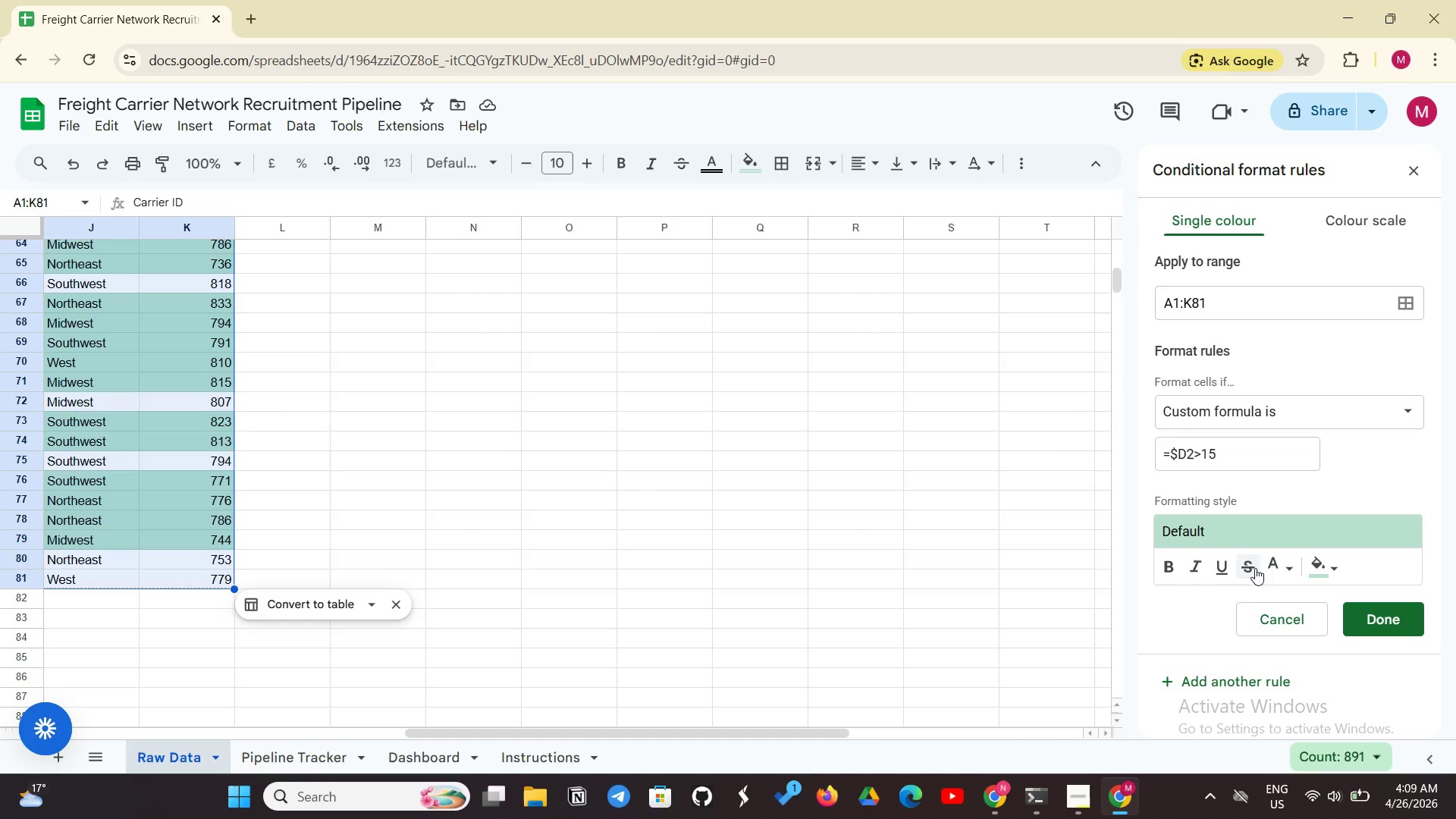 
left_click([1268, 570])
 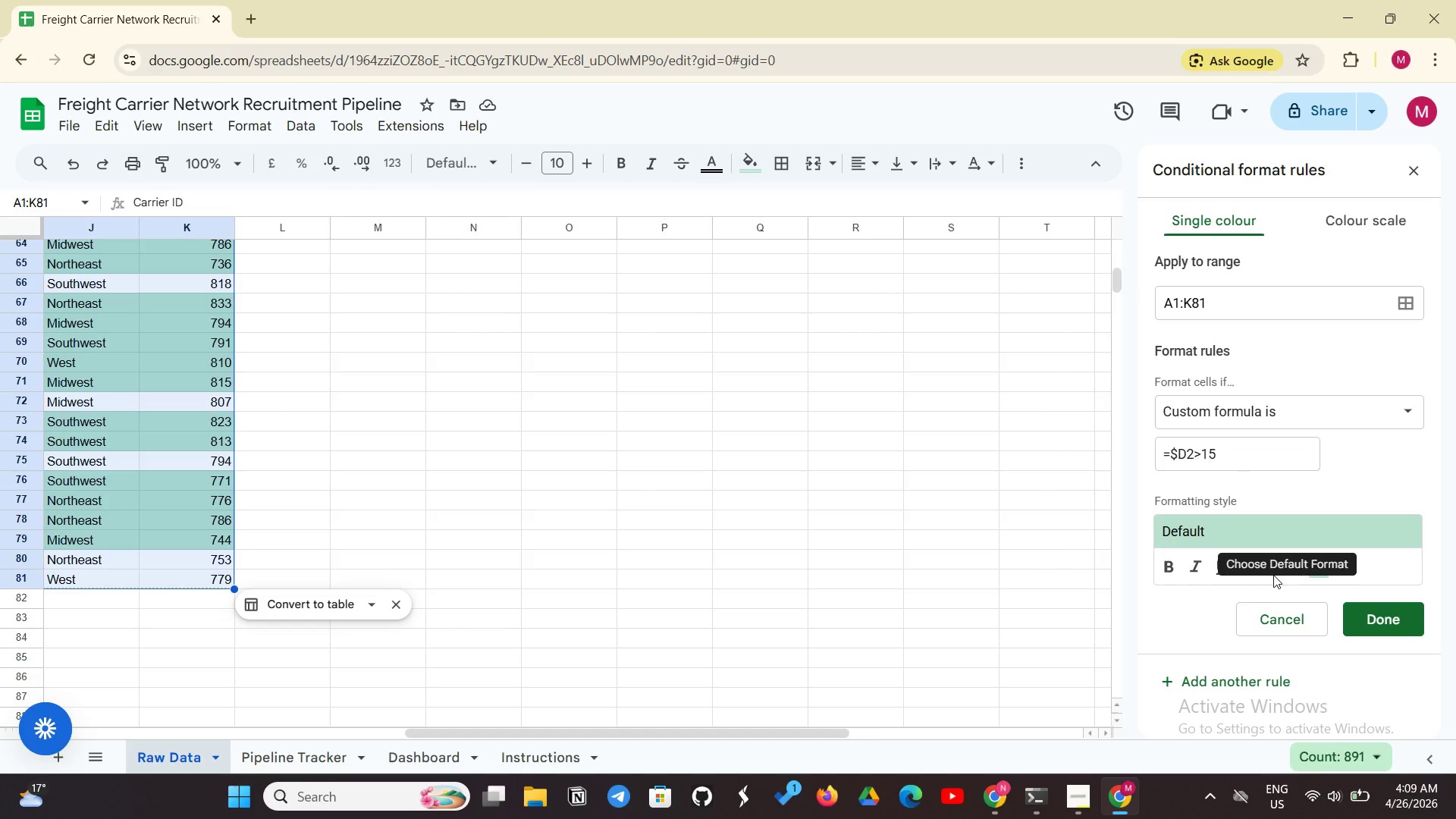 
left_click([1266, 573])
 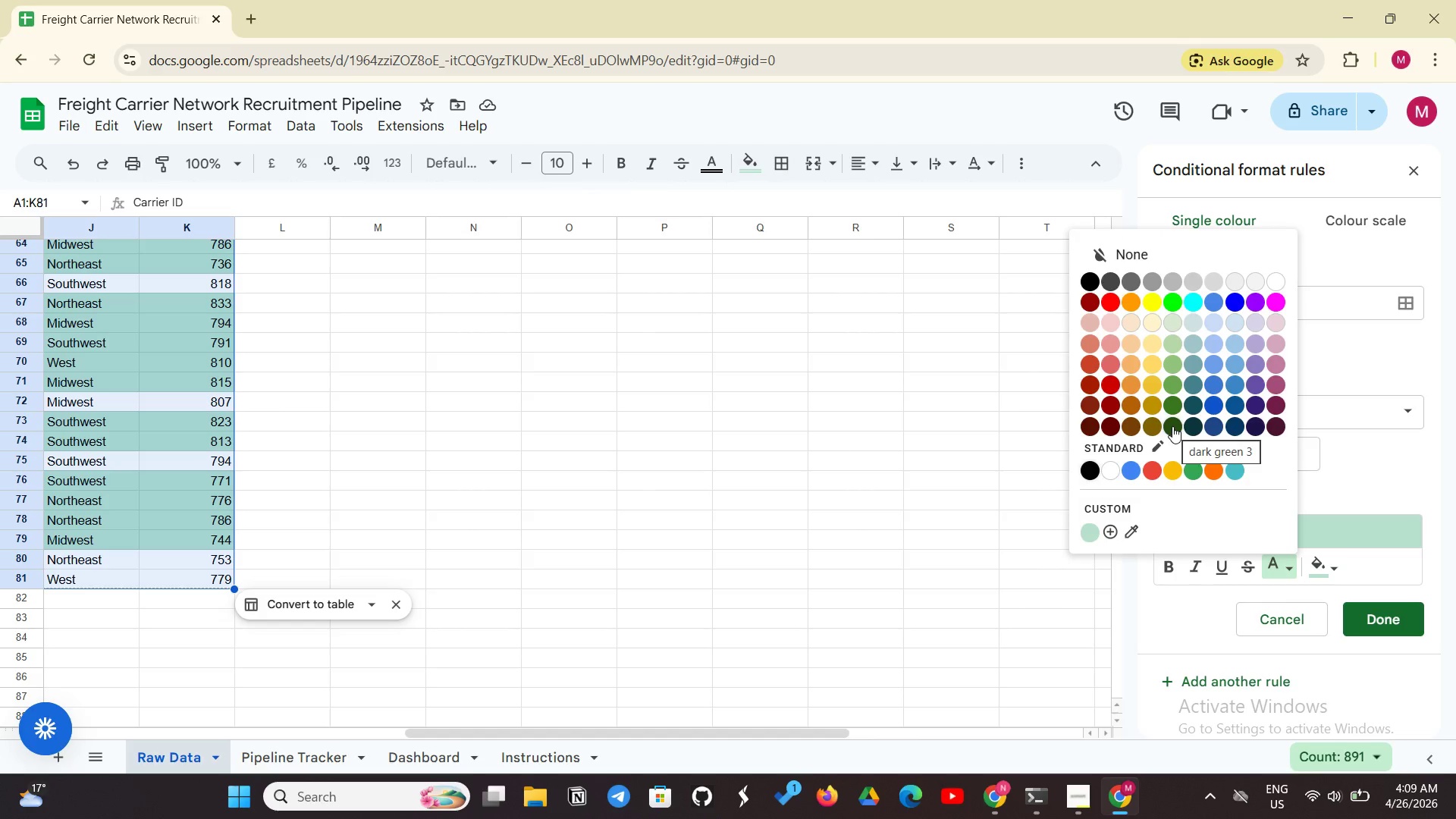 
left_click([1172, 426])
 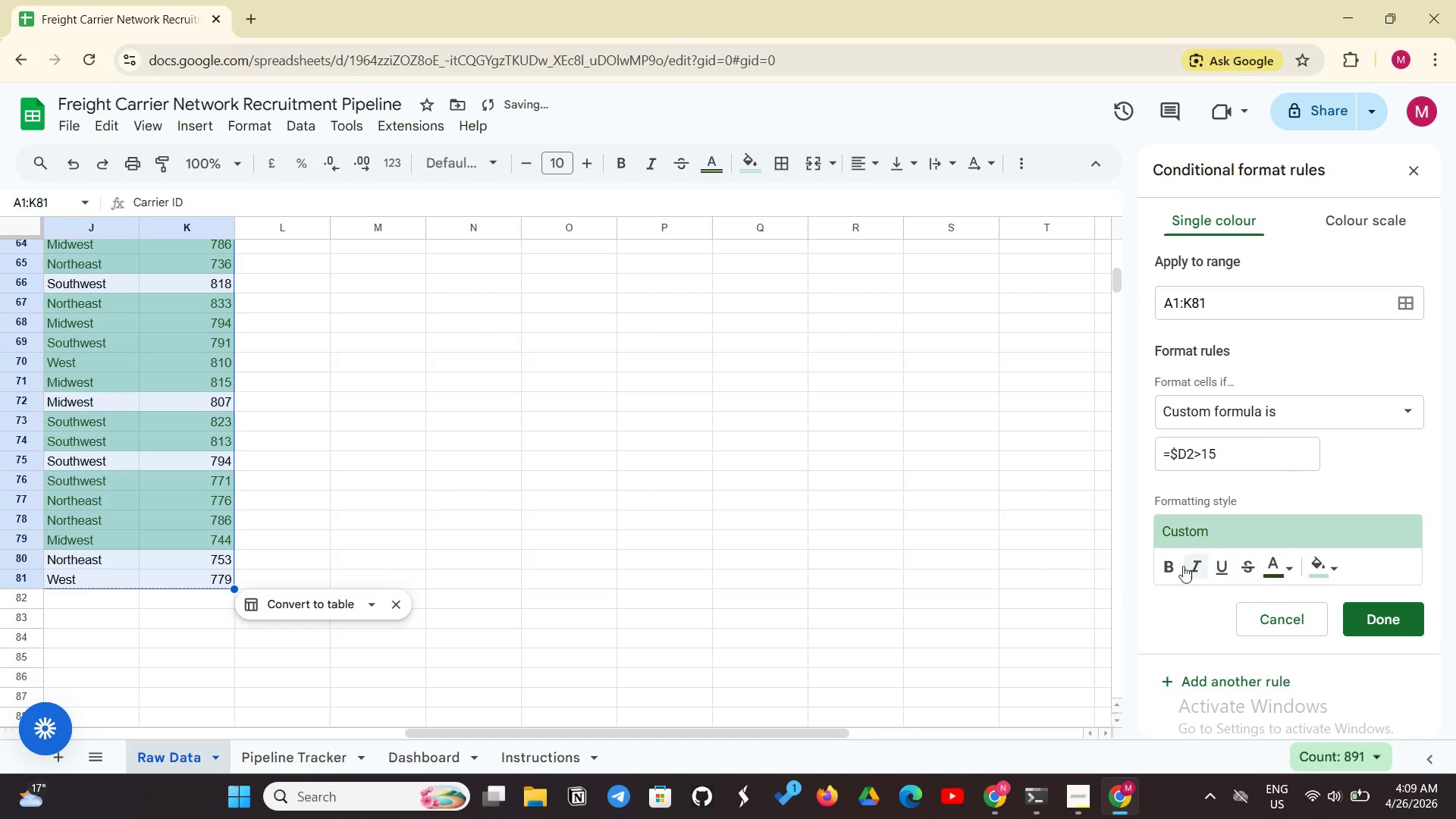 
left_click([1162, 566])
 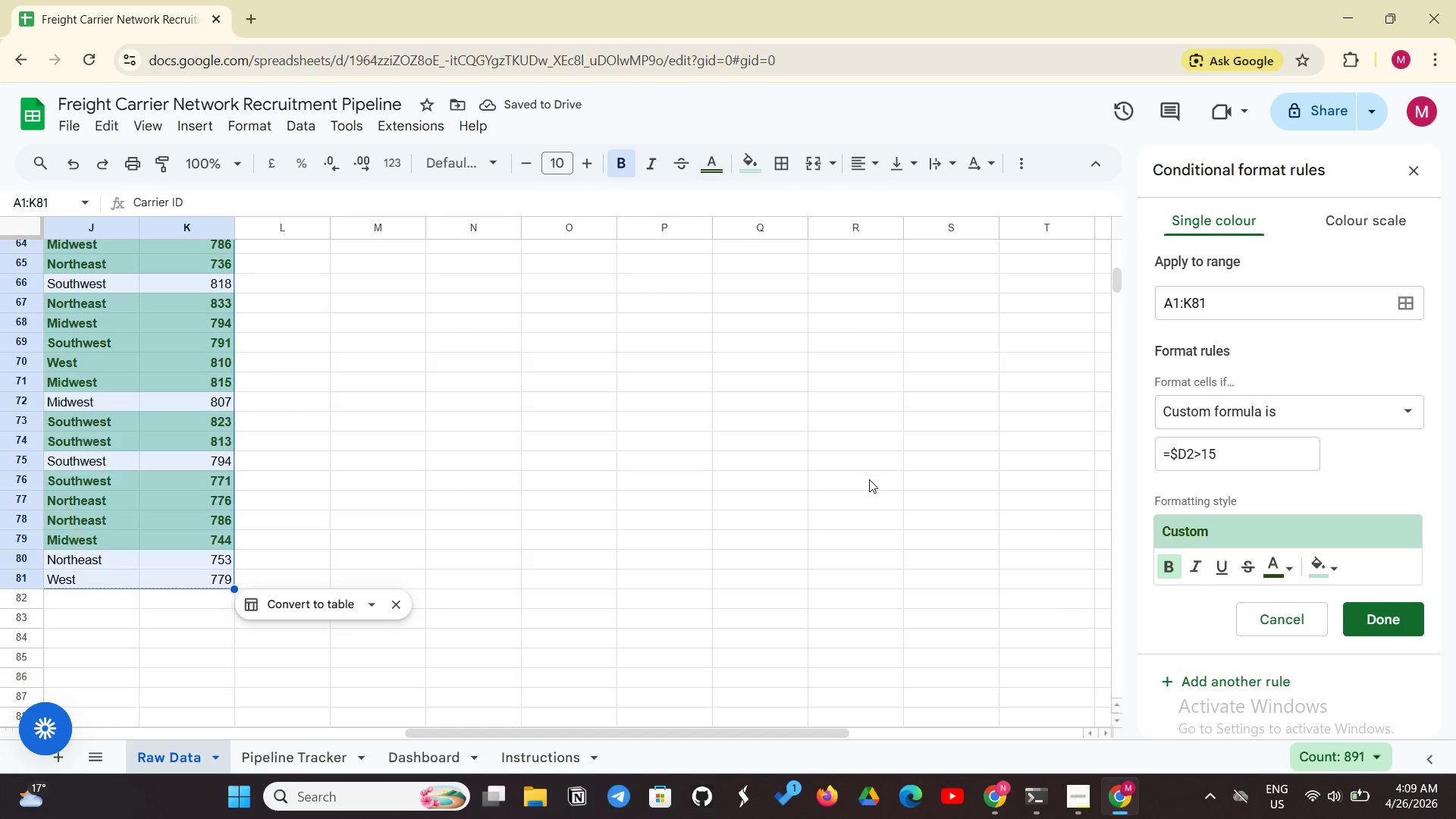 
wait(10.2)
 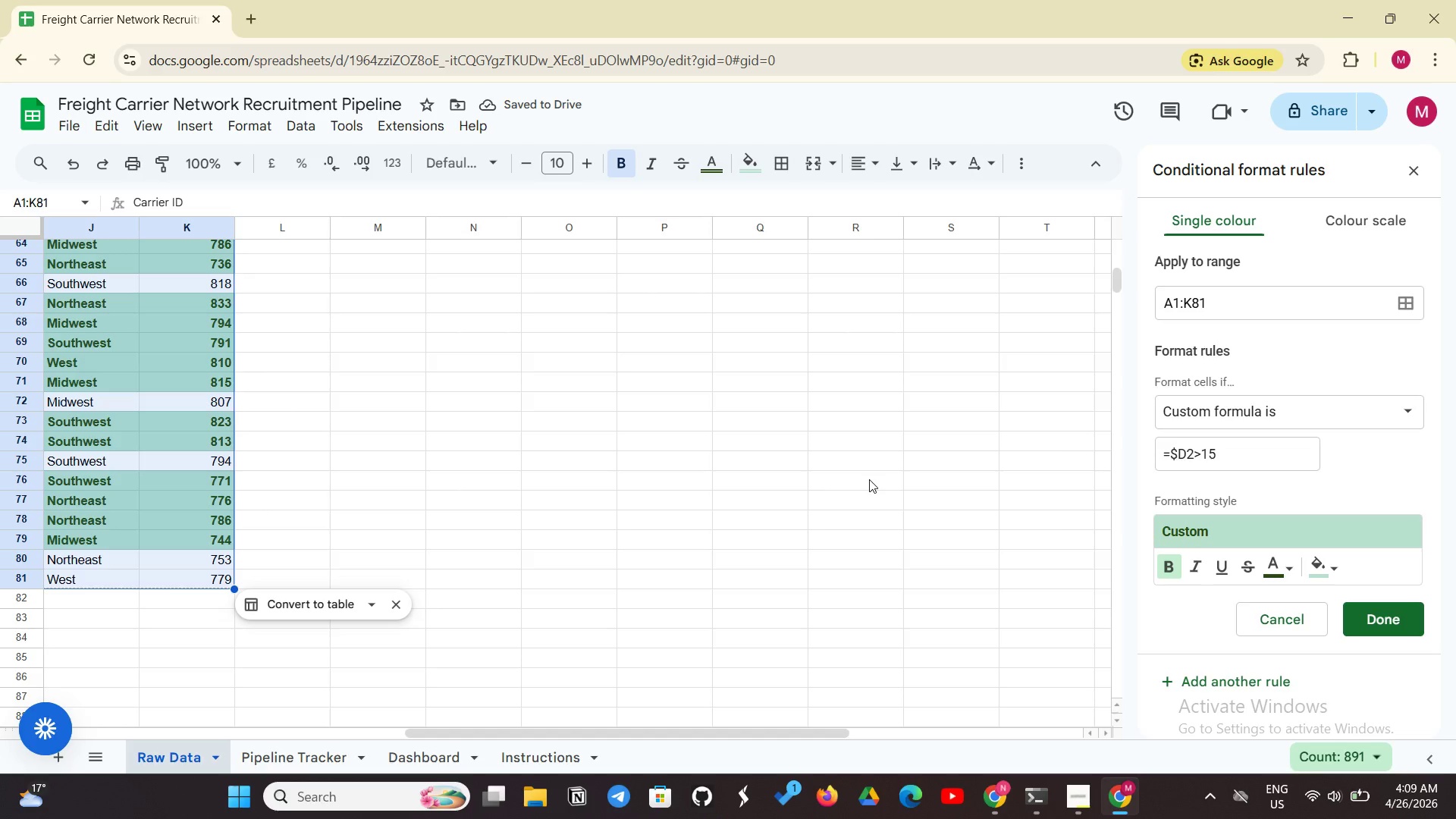 
left_click([1372, 626])
 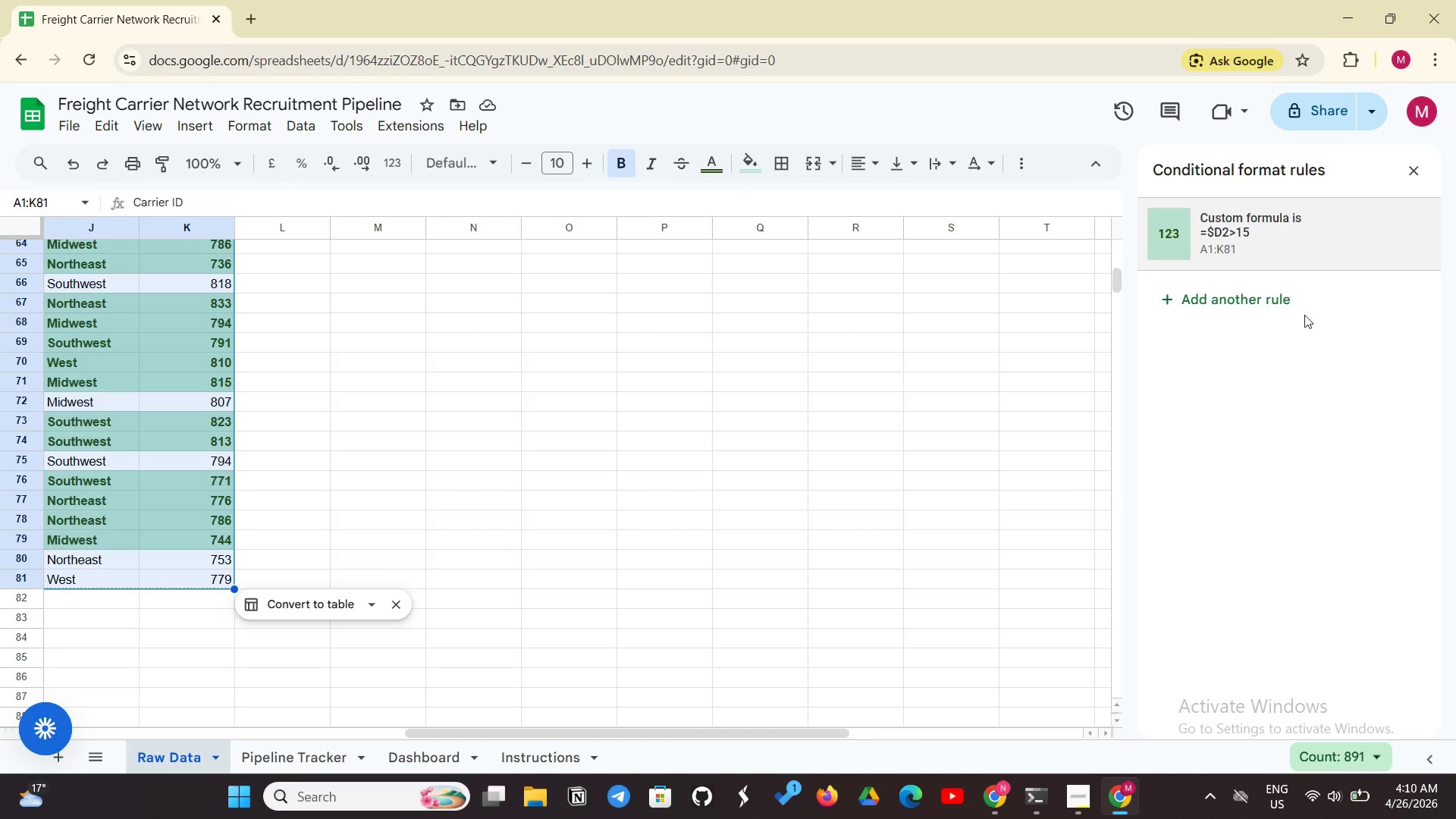 
wait(6.66)
 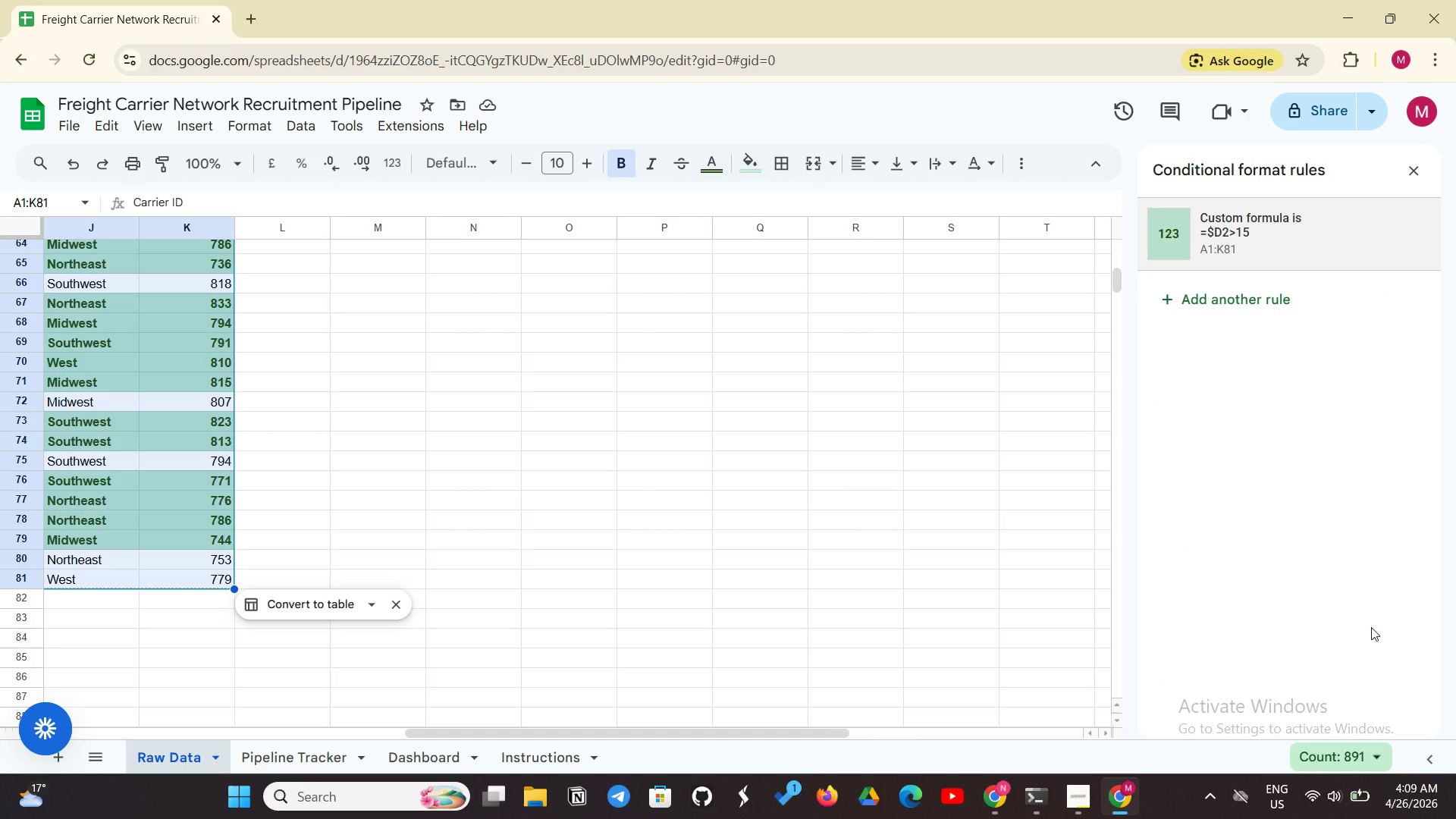 
left_click([1266, 303])
 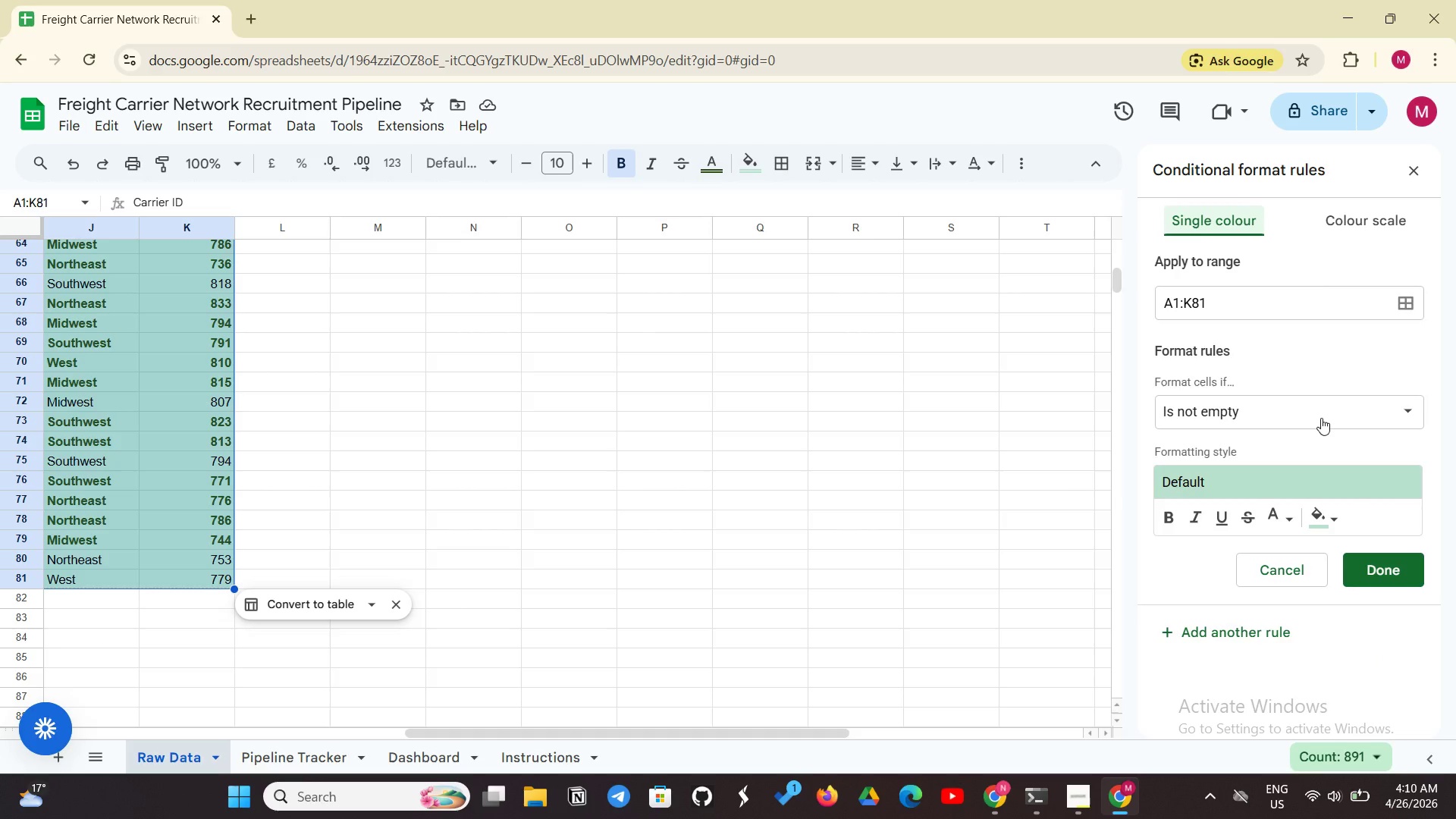 
wait(16.25)
 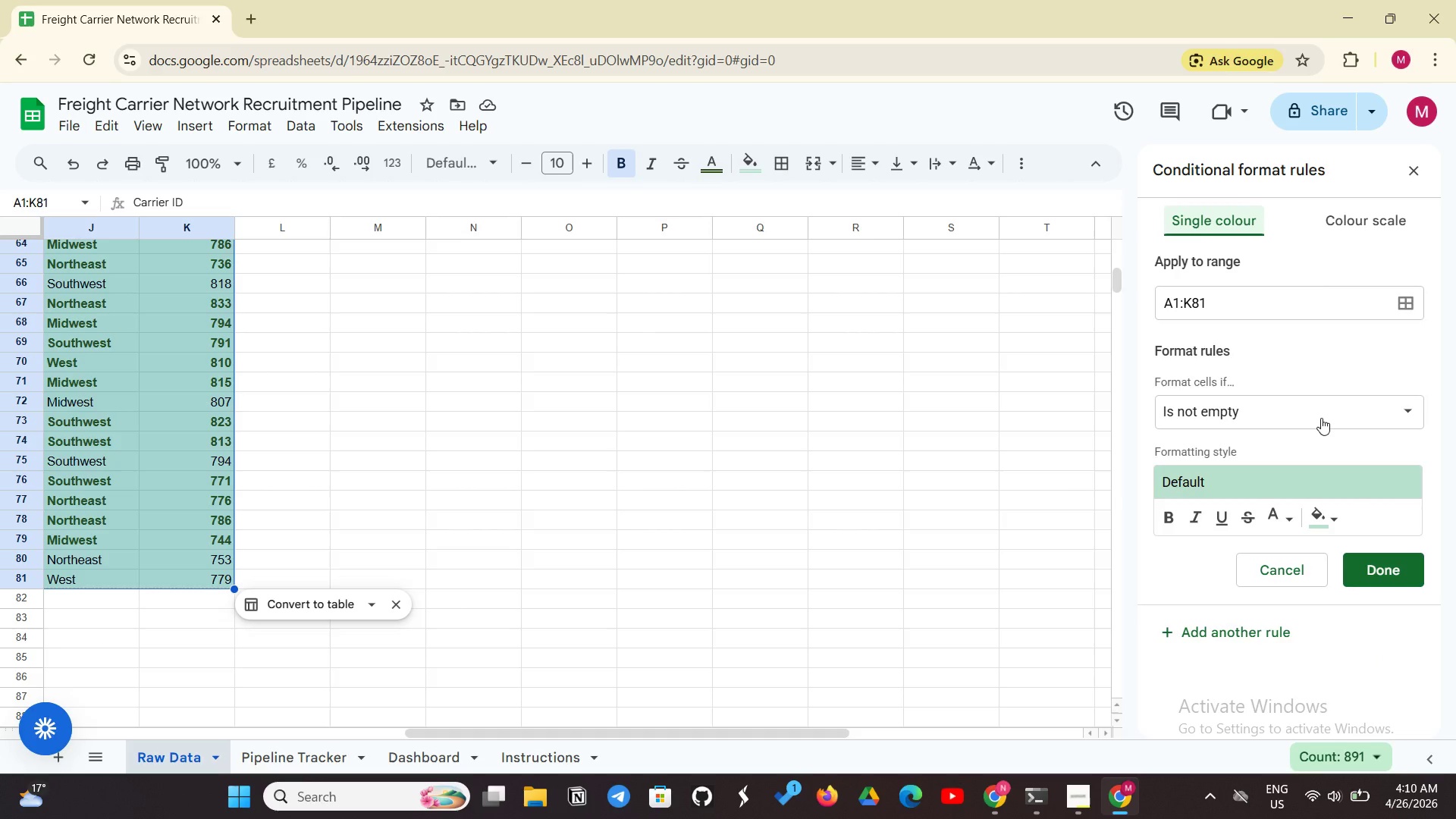 
left_click([1321, 418])
 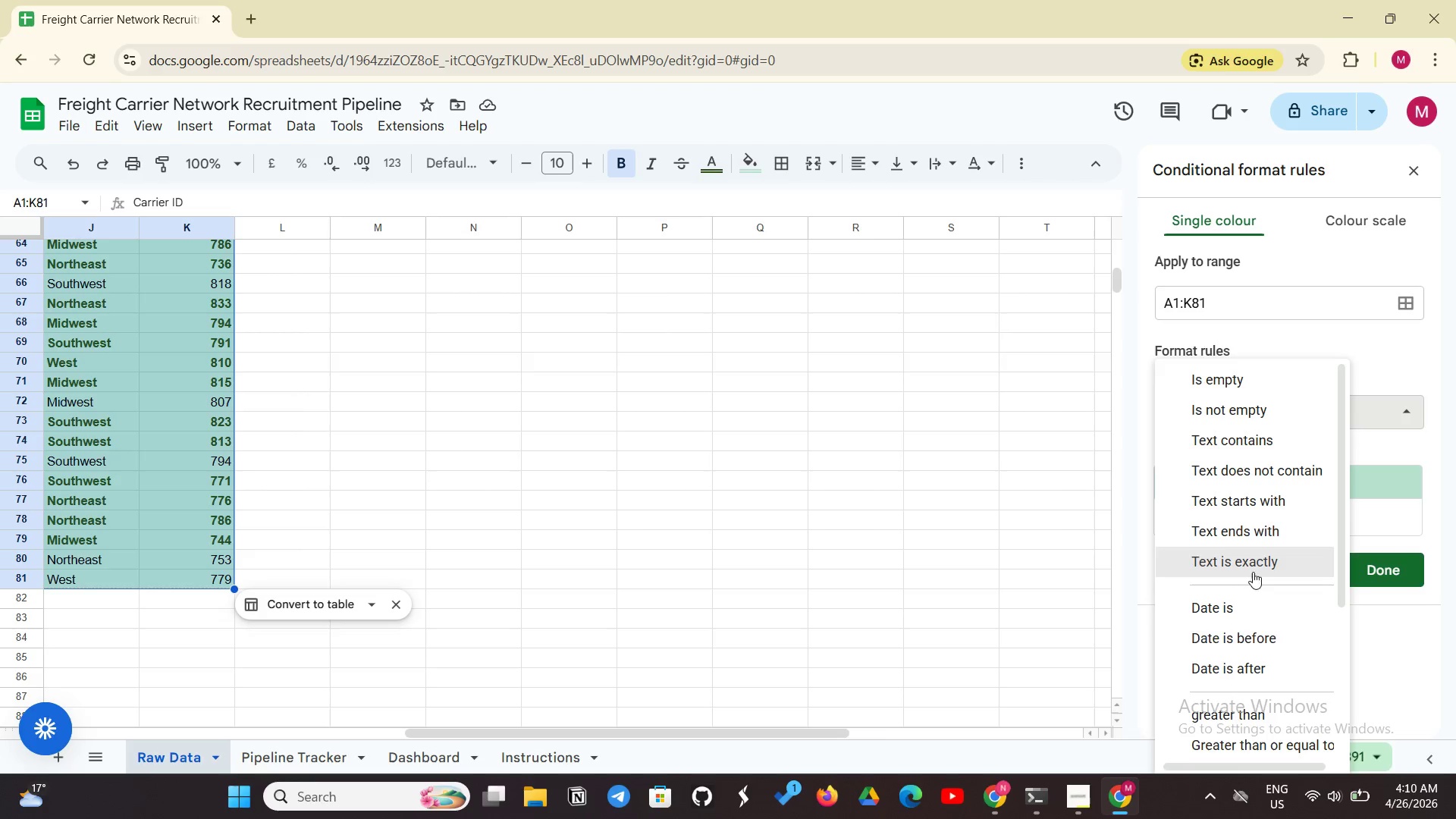 
scroll: coordinate [1245, 654], scroll_direction: down, amount: 7.0
 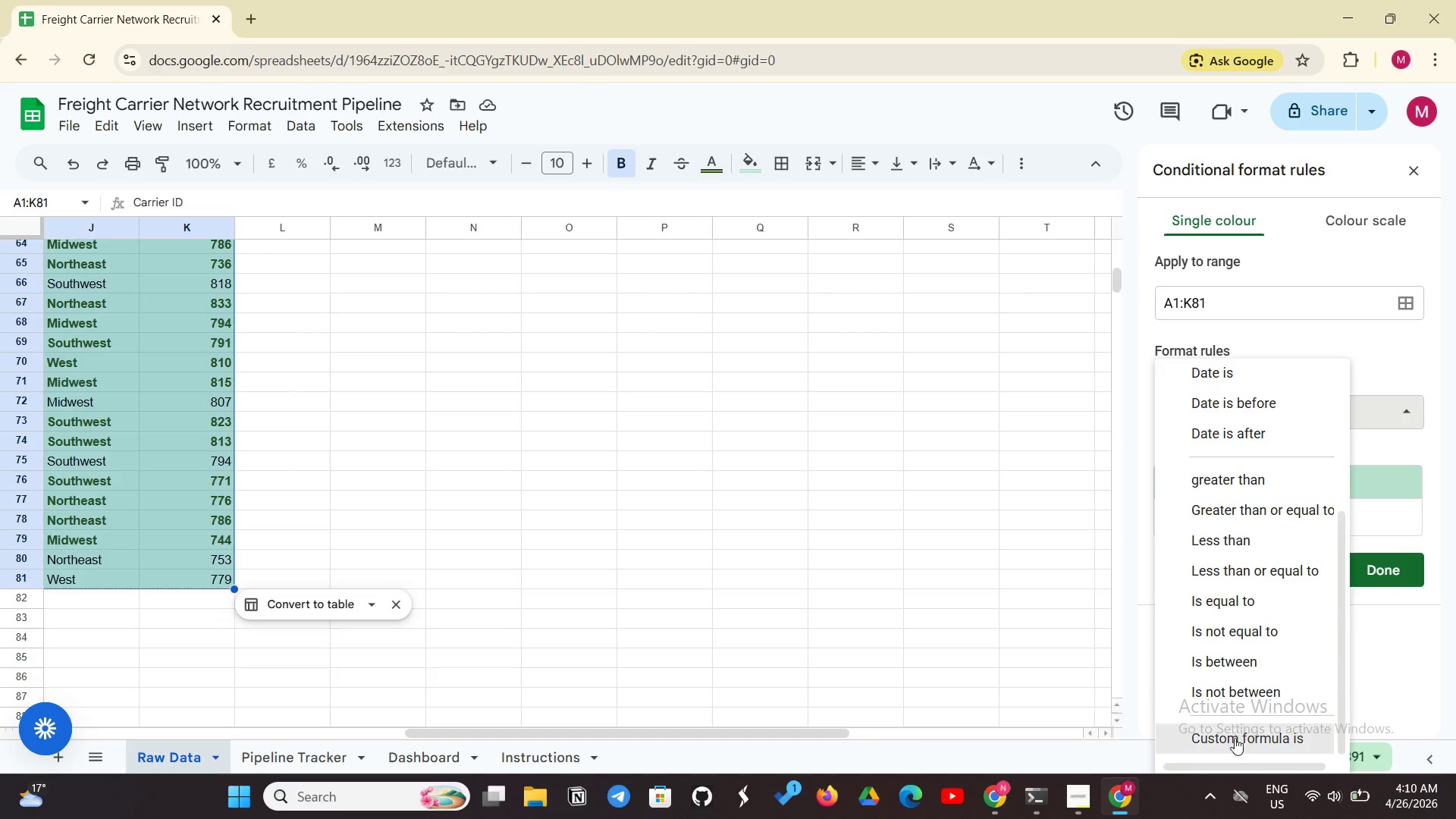 
left_click([1234, 742])
 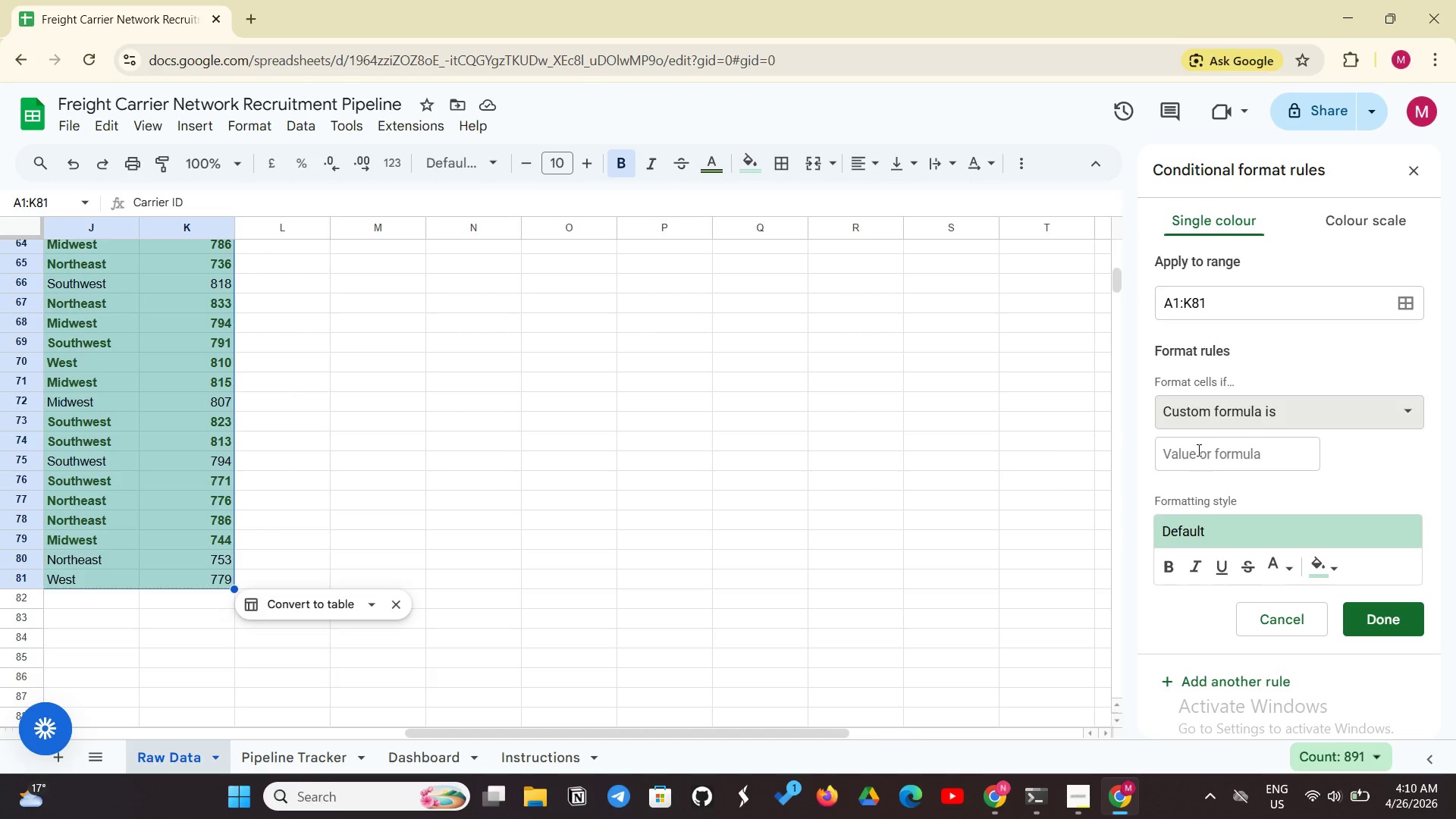 
left_click([1197, 450])
 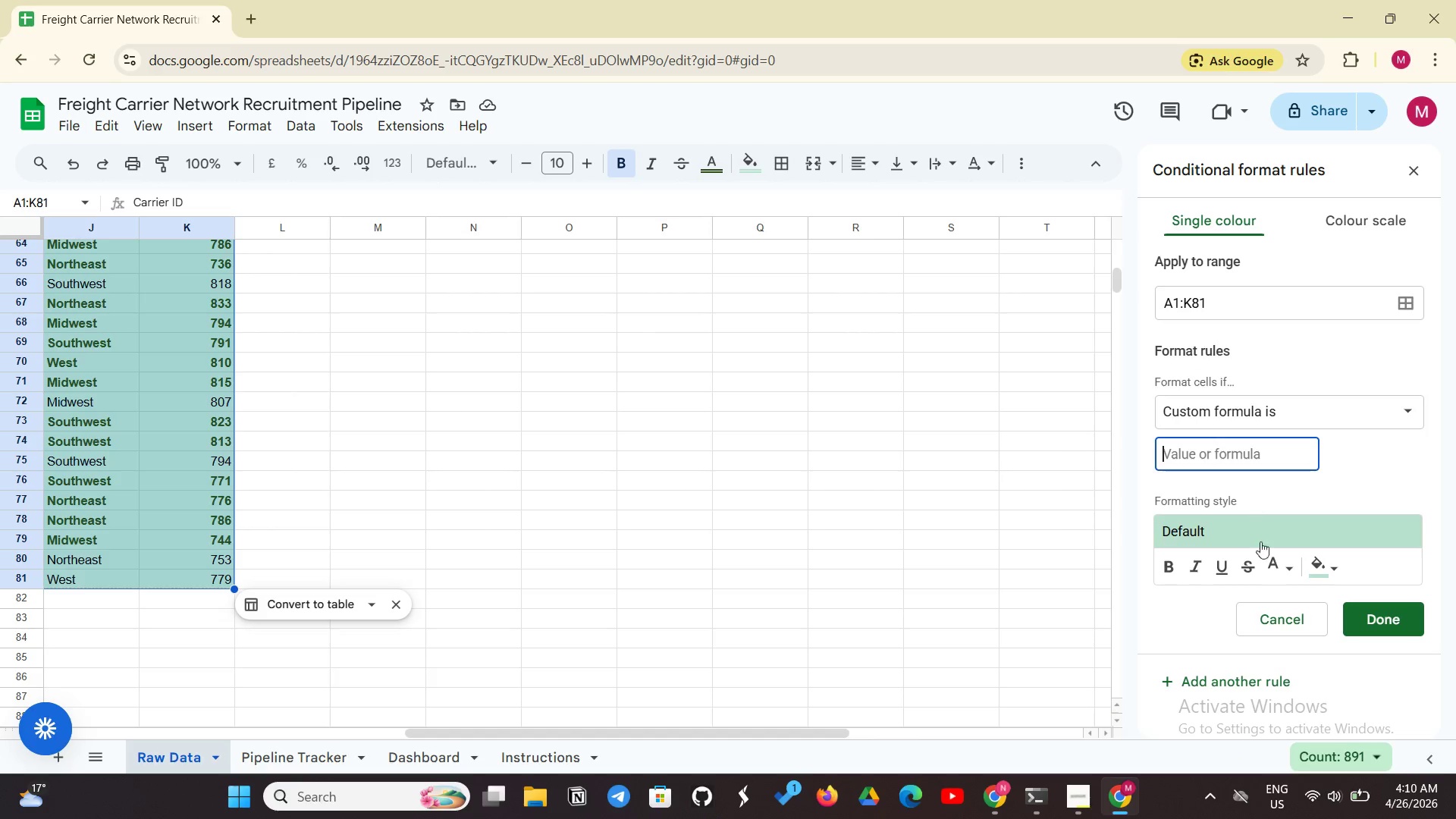 
wait(10.73)
 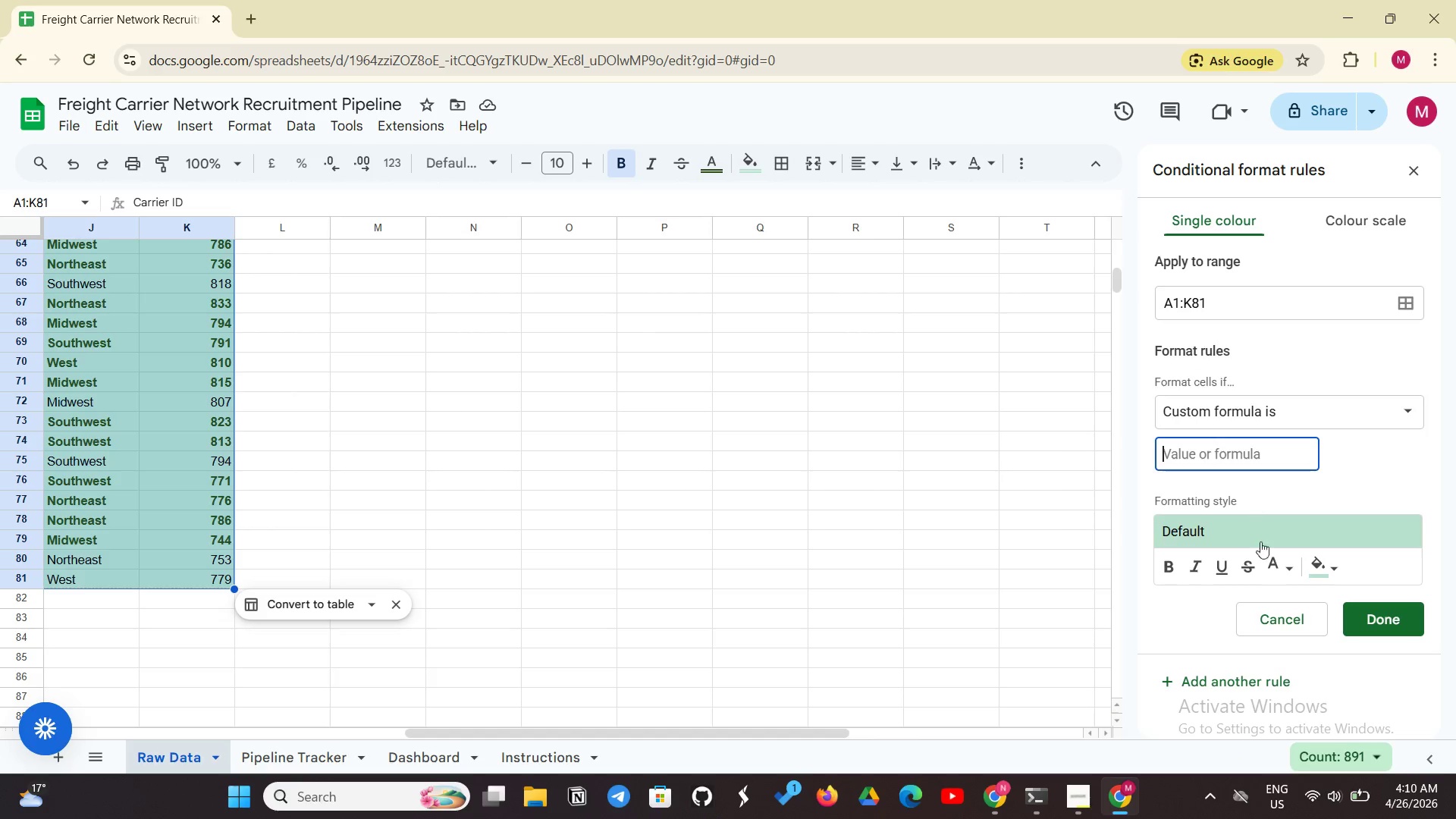 
left_click([1282, 627])
 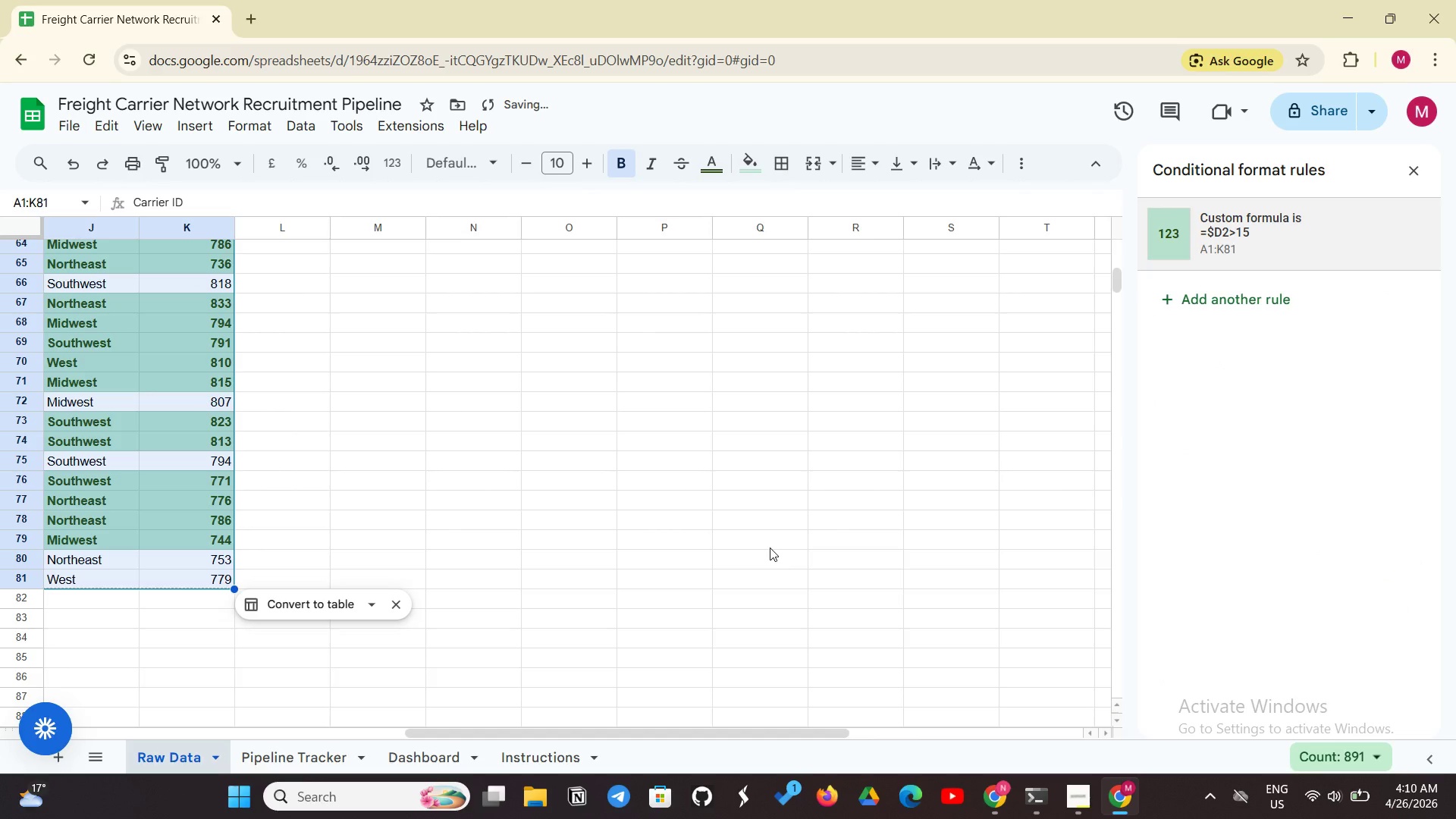 
left_click([770, 548])
 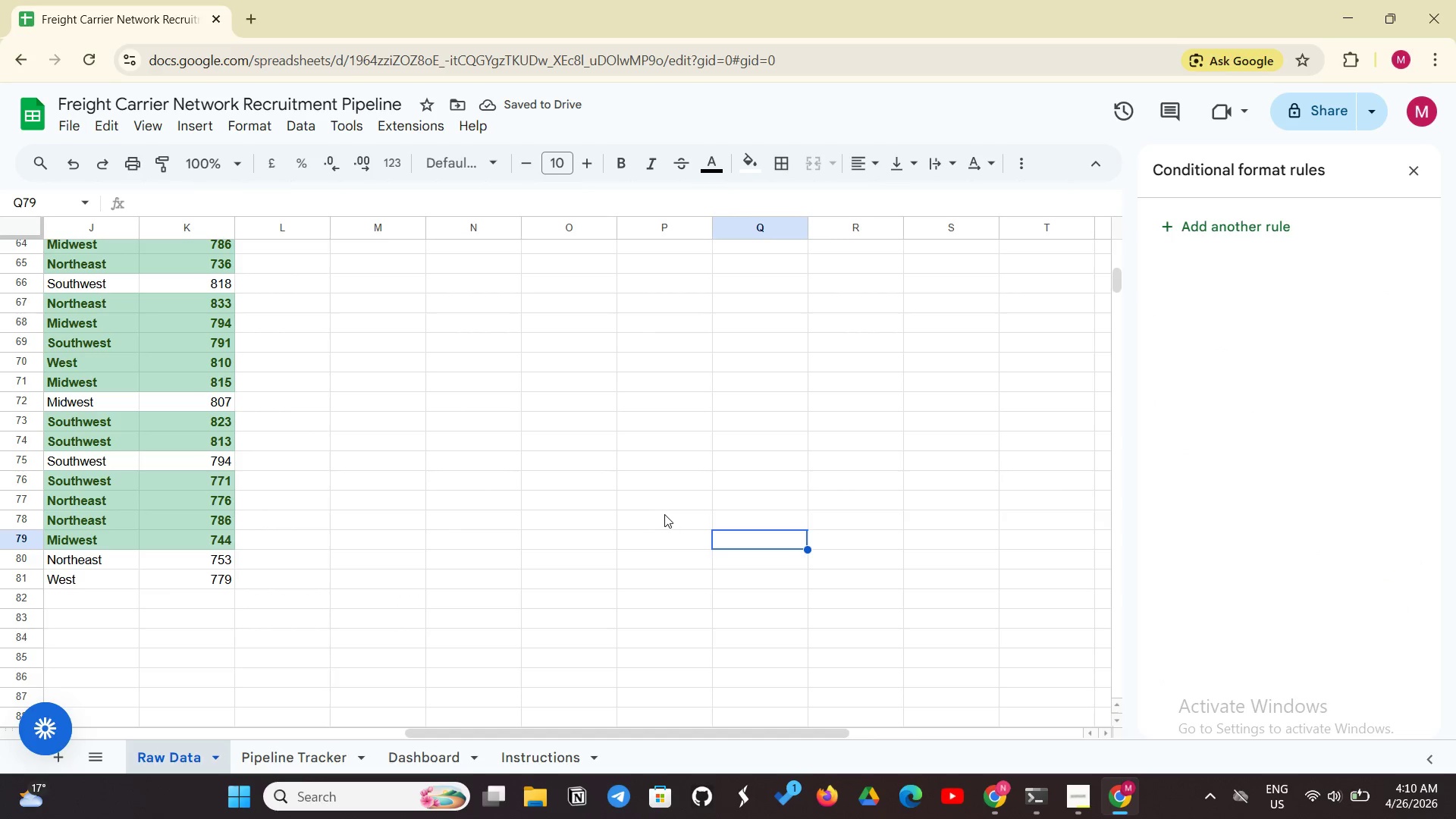 
scroll: coordinate [541, 443], scroll_direction: up, amount: 20.0
 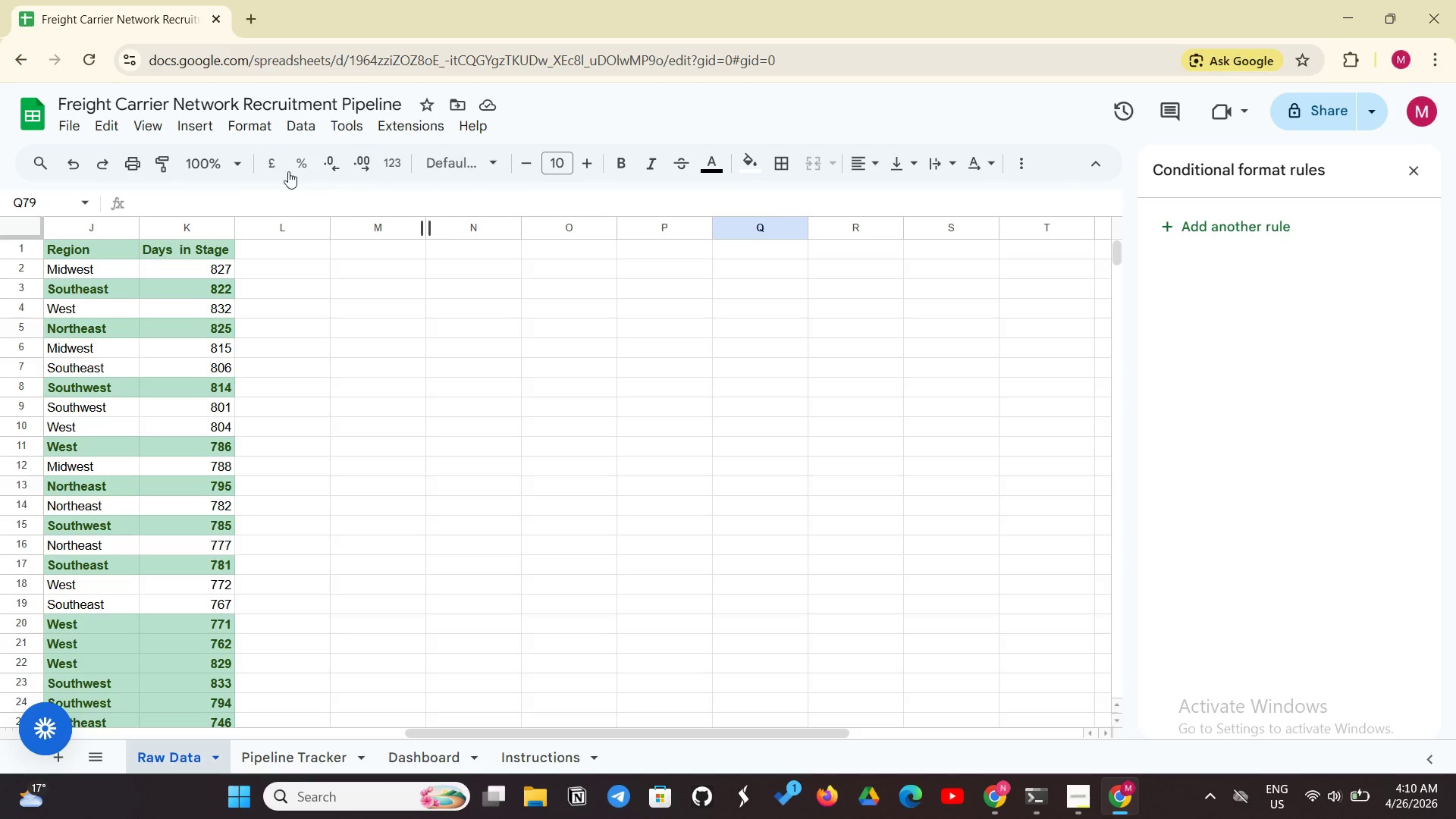 
left_click([156, 325])
 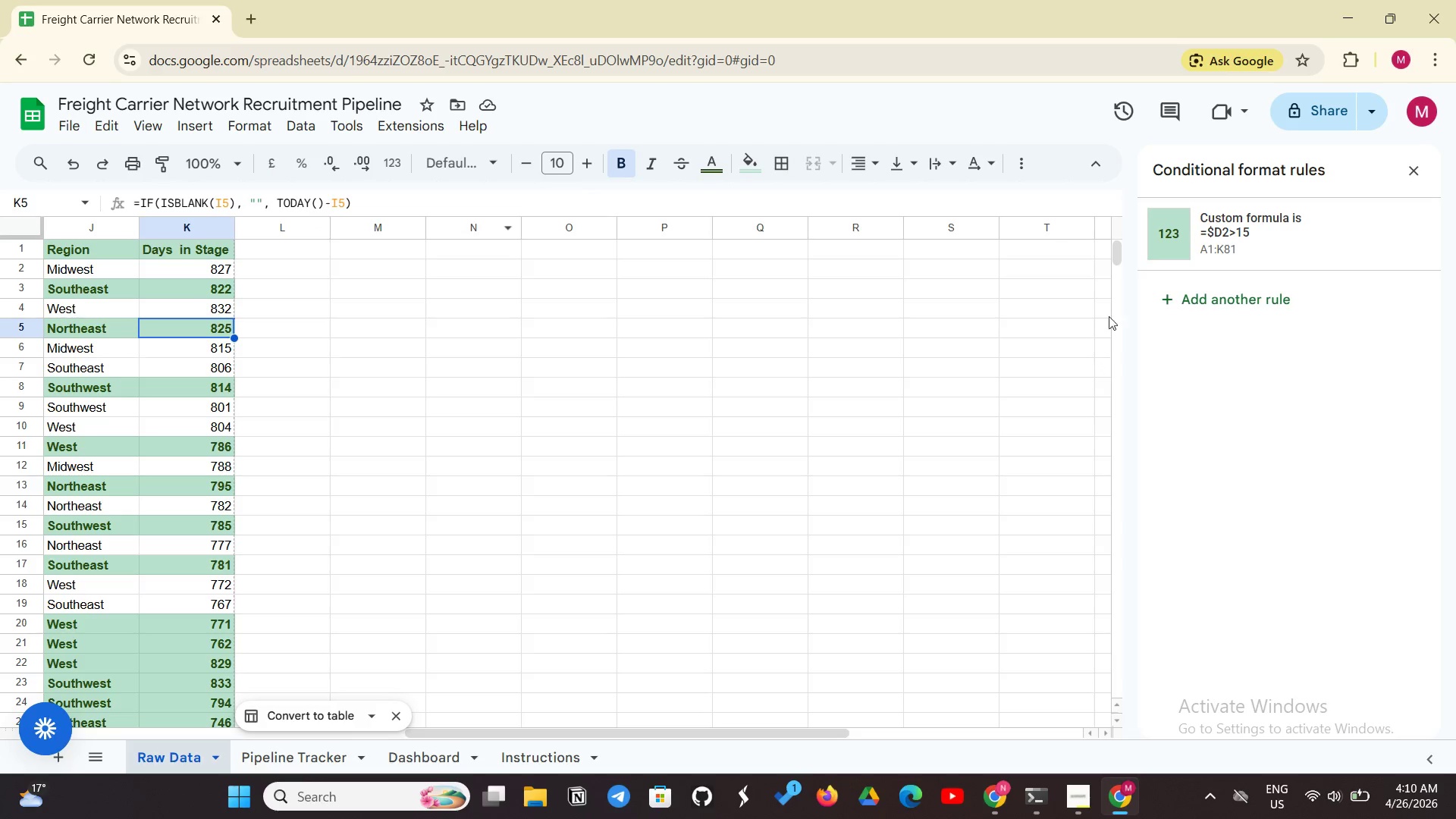 
left_click([1207, 235])
 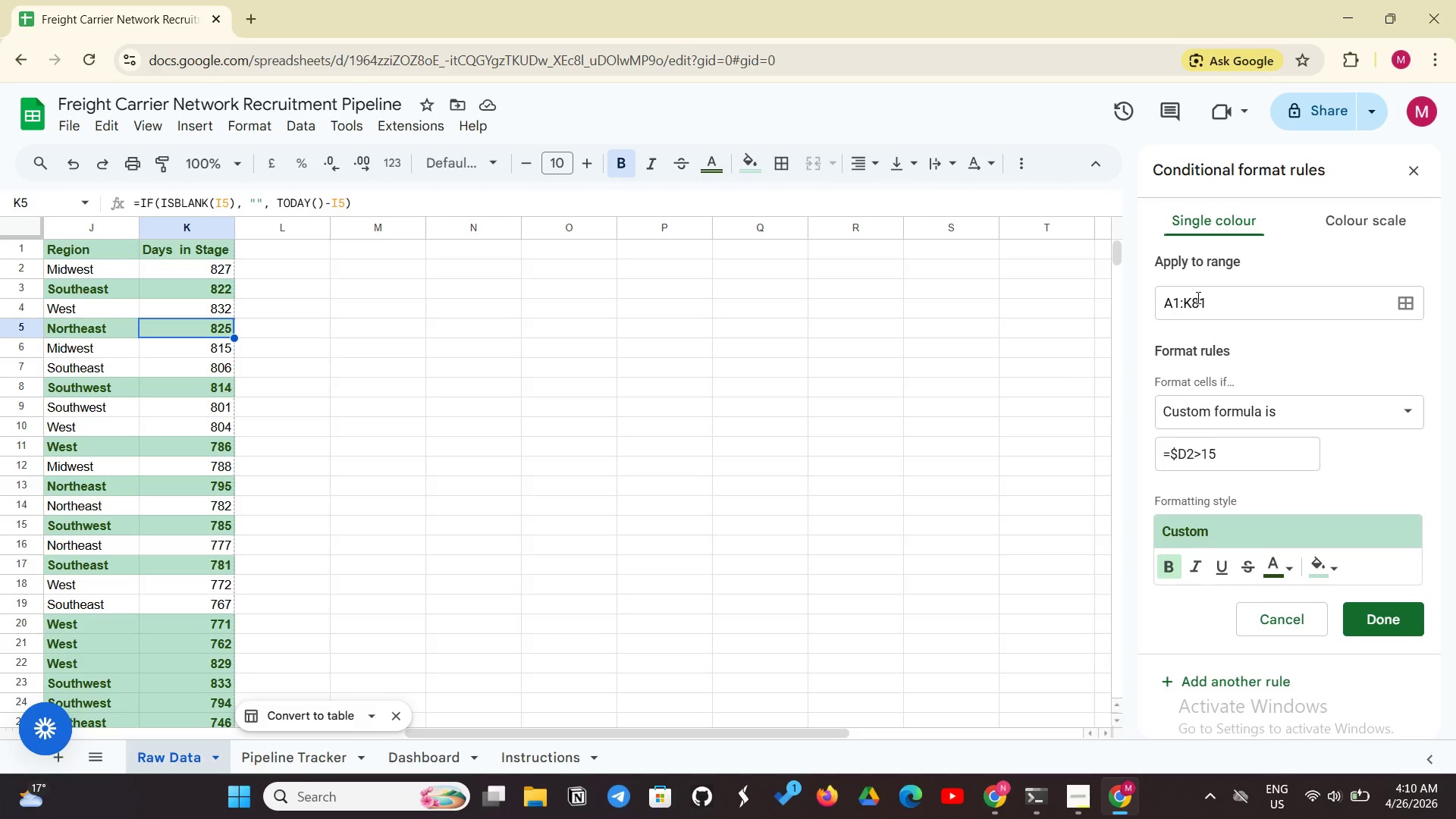 
left_click([1194, 298])
 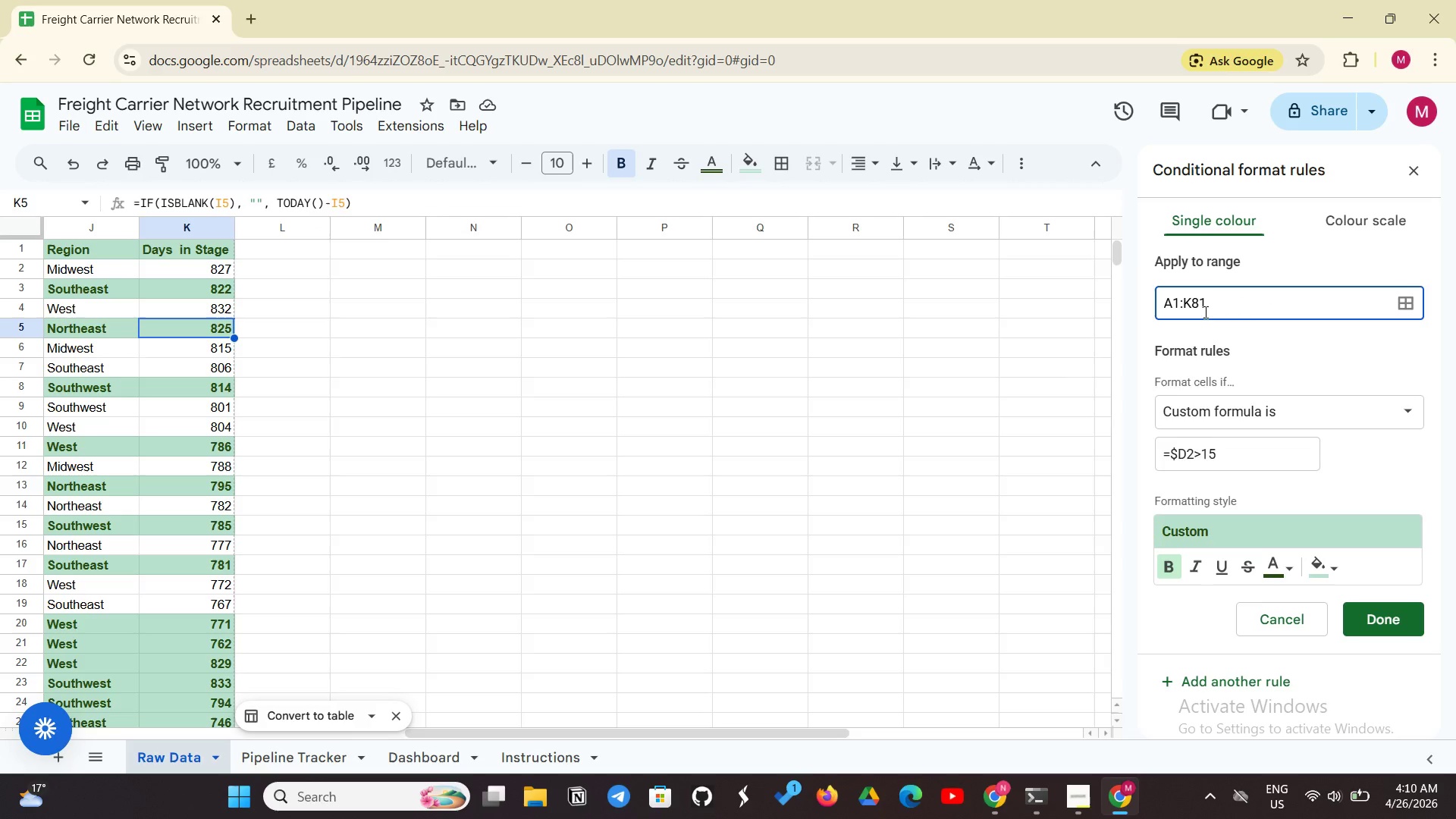 
key(Backspace)
 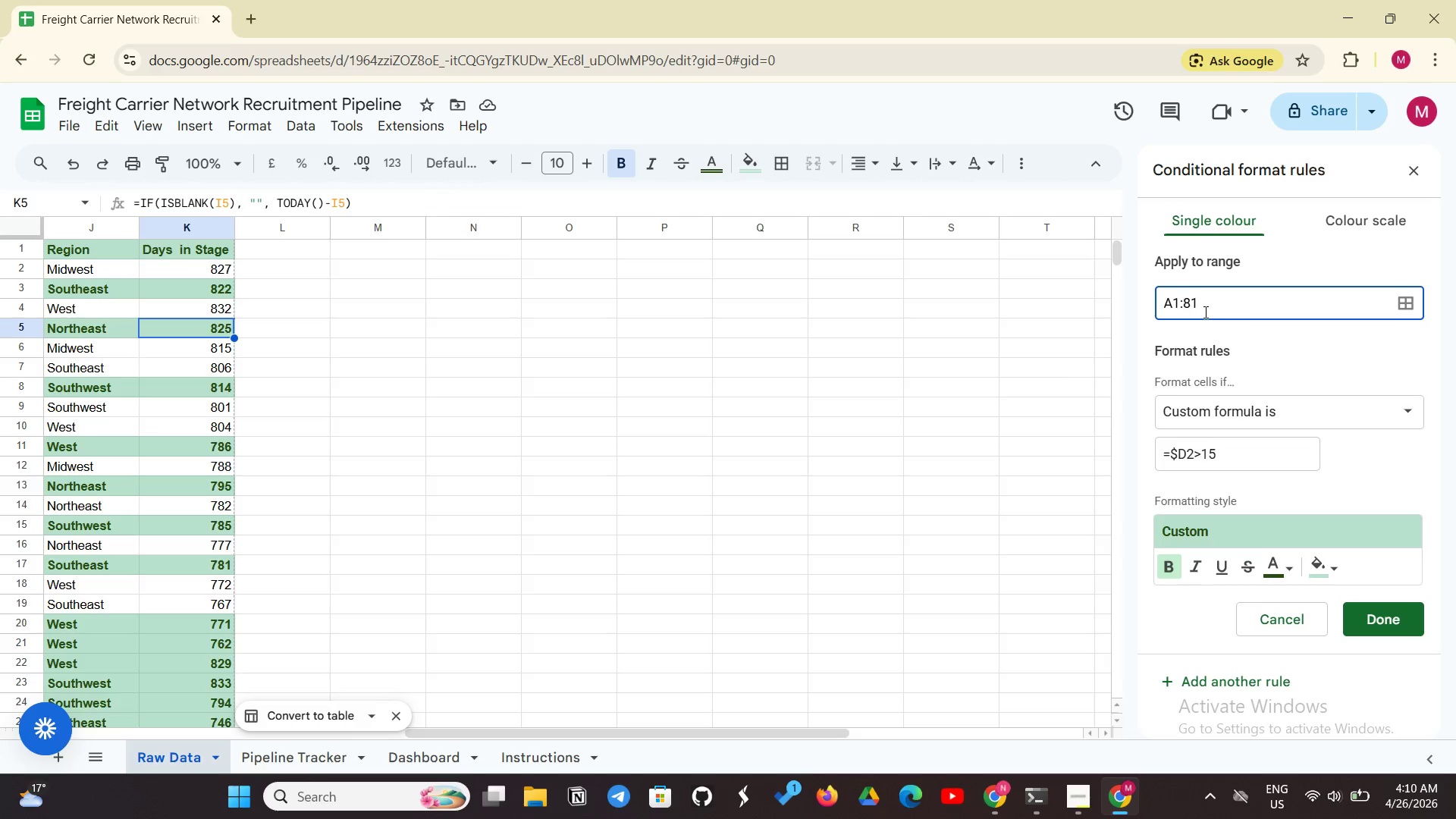 
key(CapsLock)
 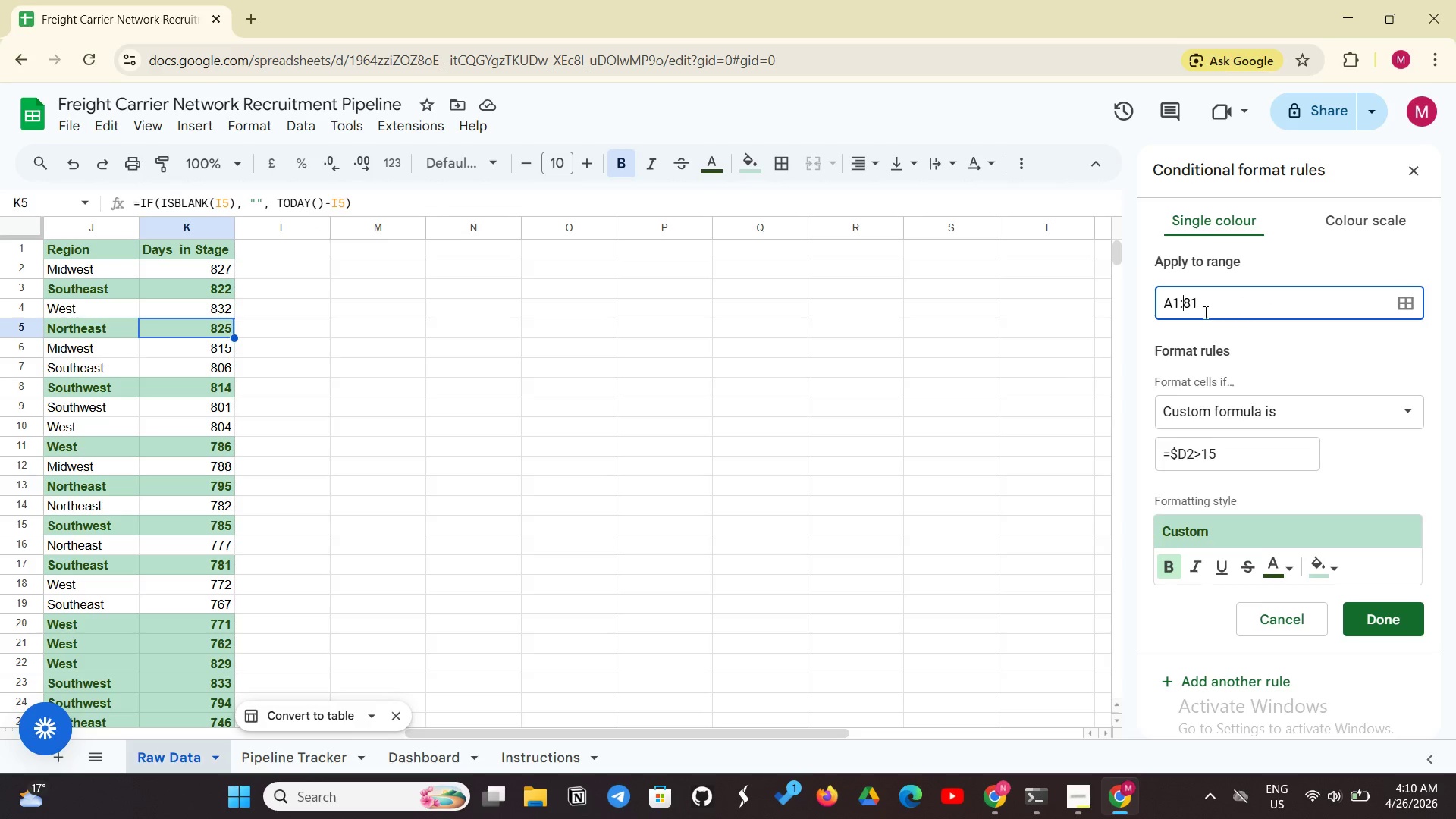 
key(J)
 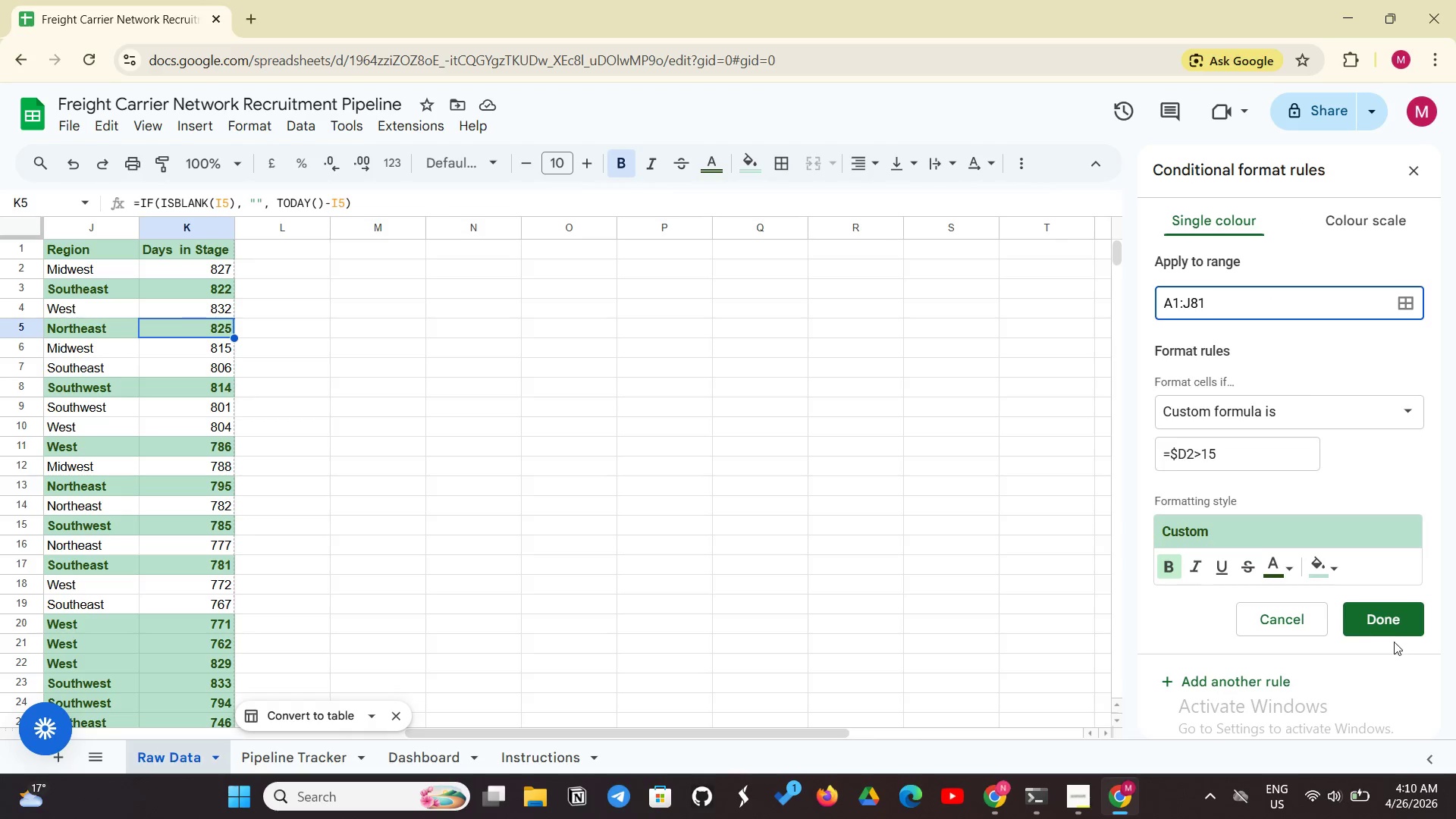 
left_click([1392, 624])
 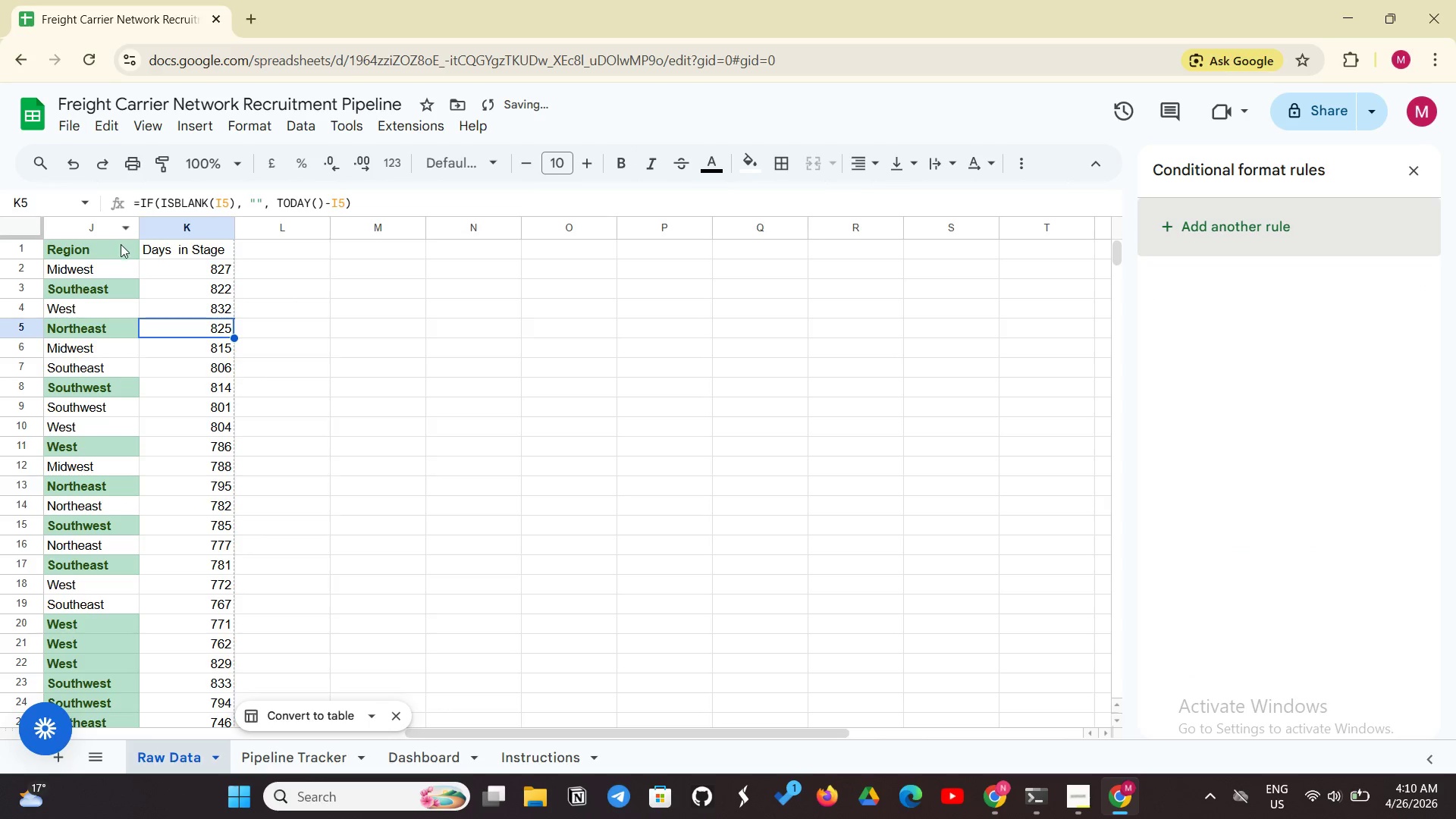 
left_click_drag(start_coordinate=[180, 274], to_coordinate=[177, 566])
 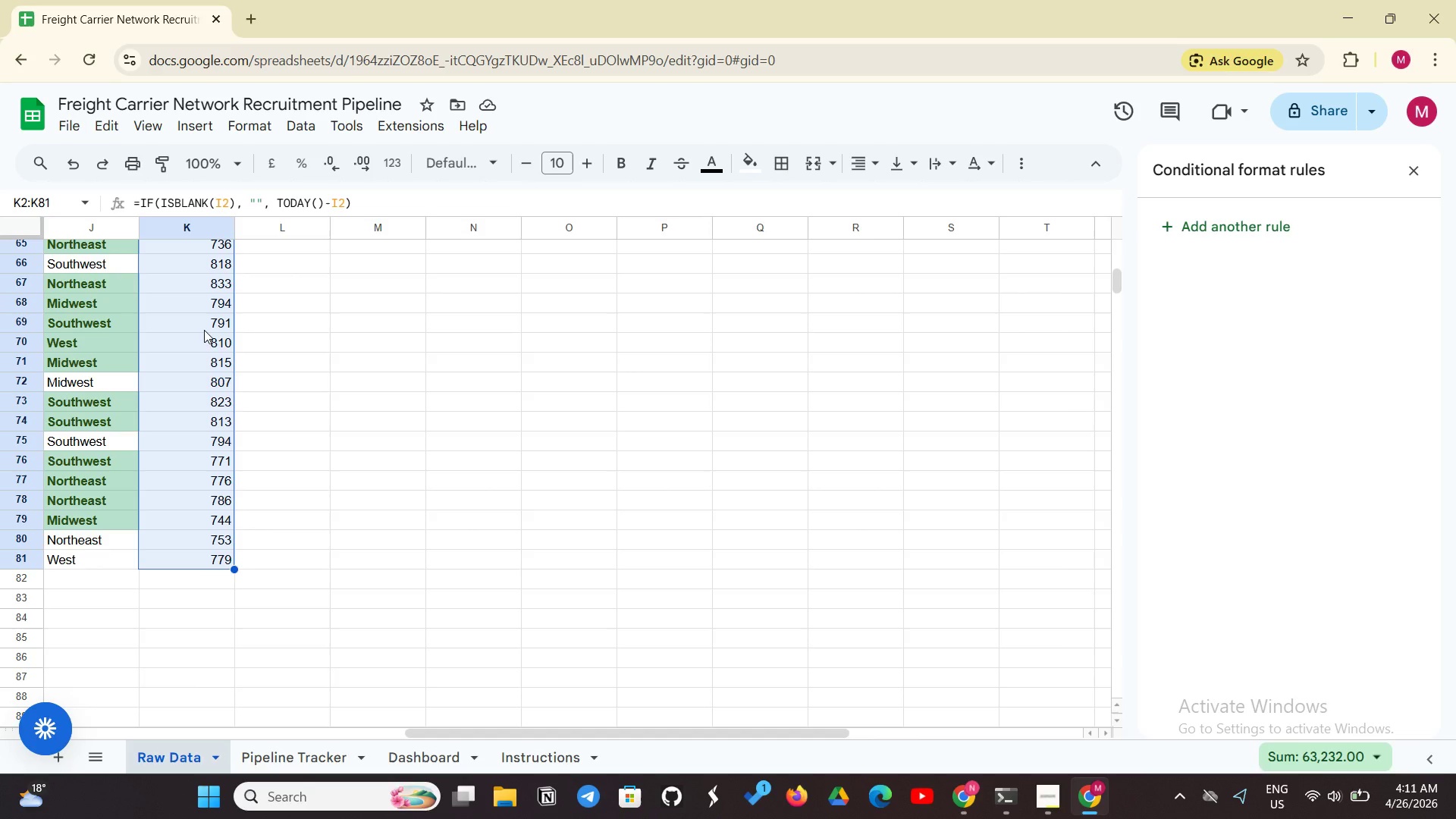 
wait(7.93)
 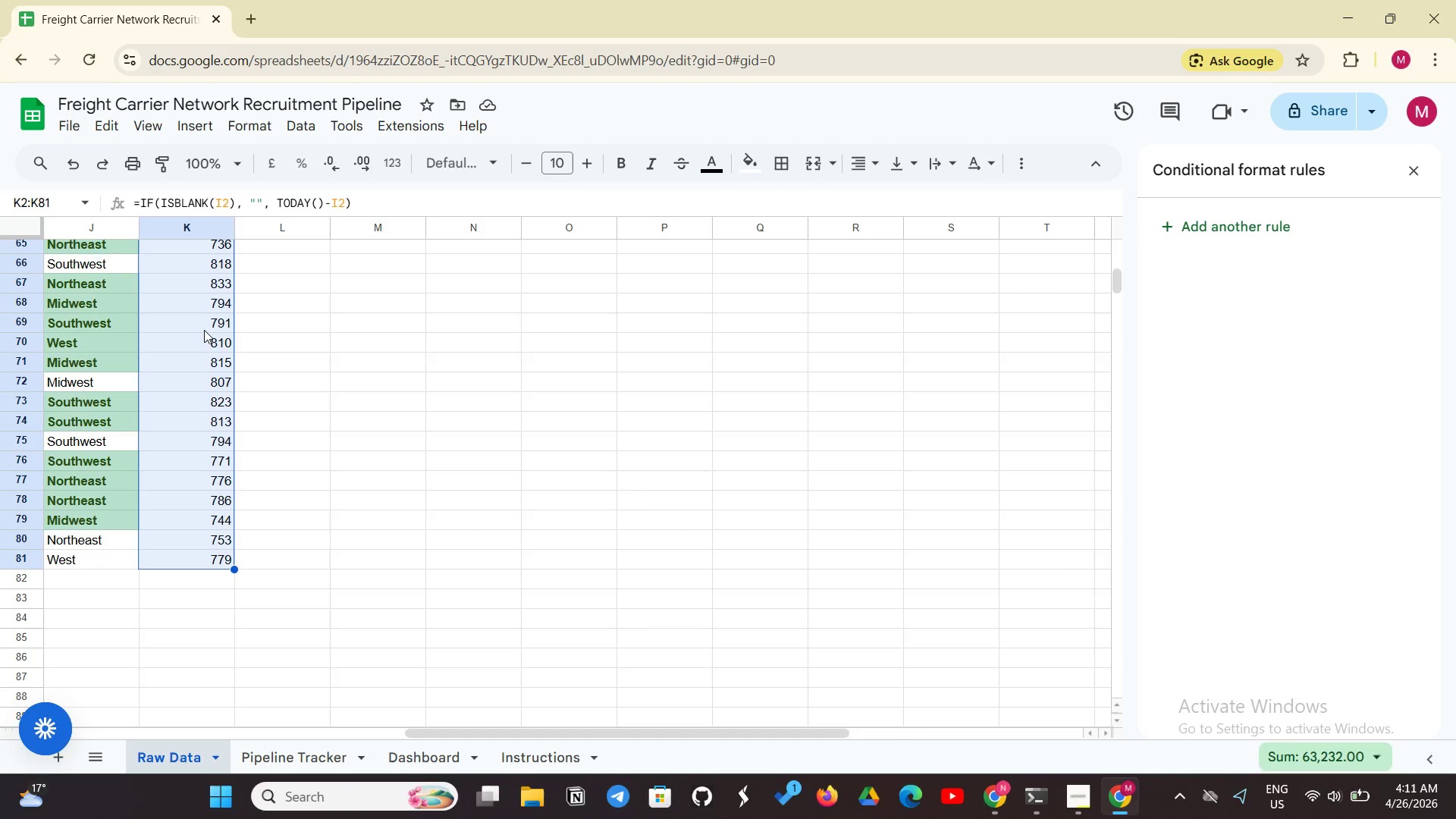 
mouse_move([197, 155])
 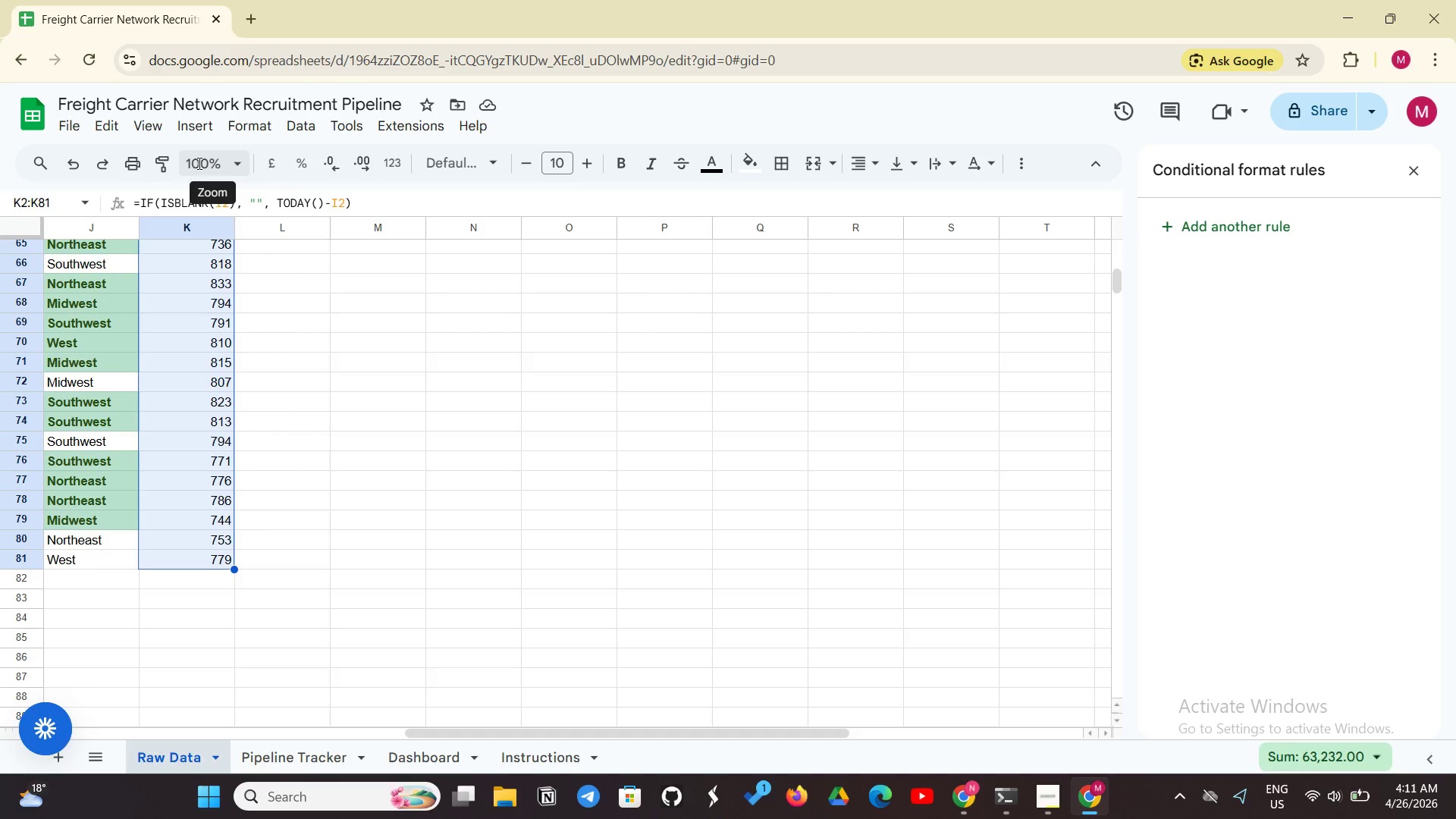 
mouse_move([208, 135])
 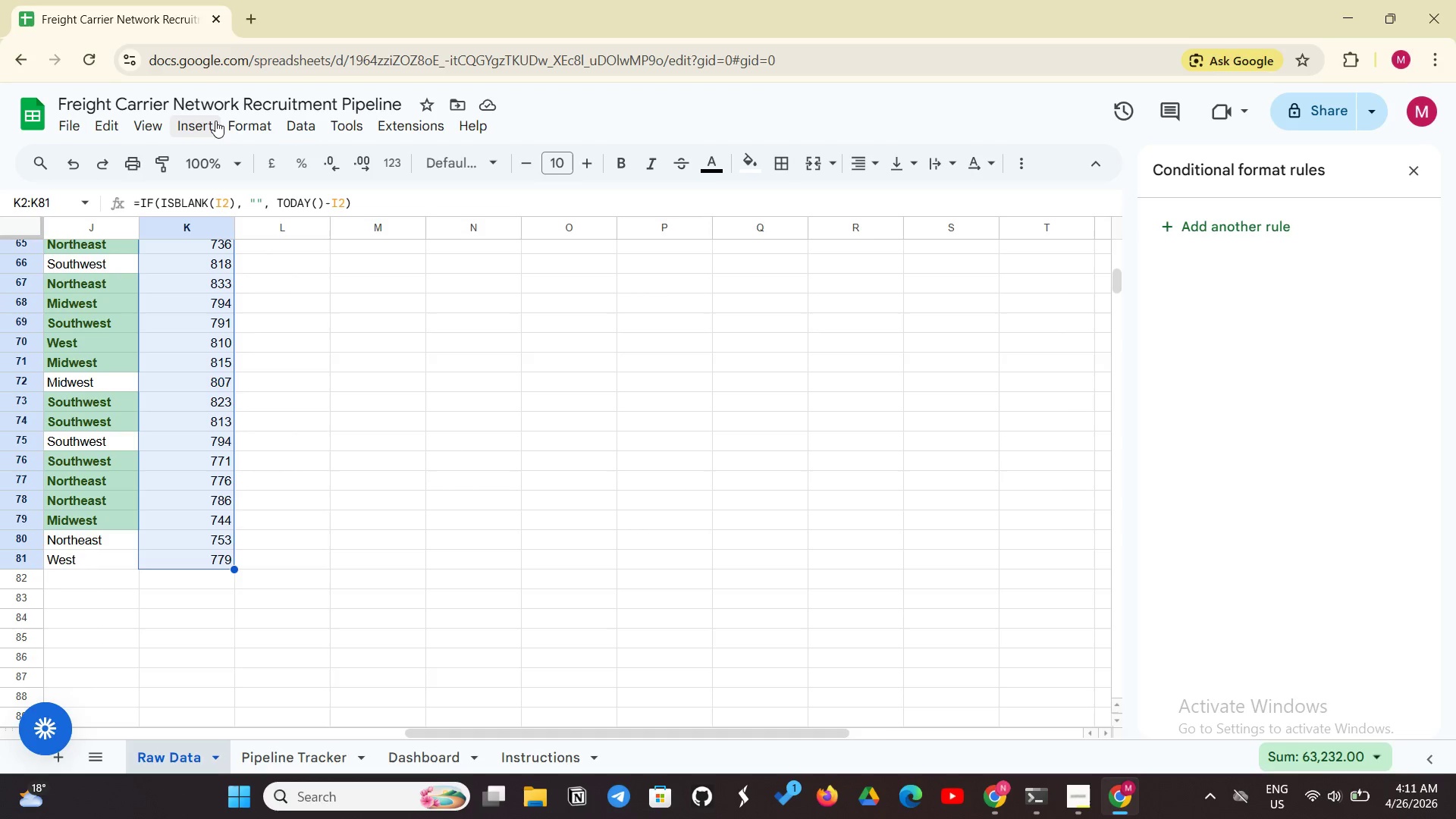 
left_click([208, 130])
 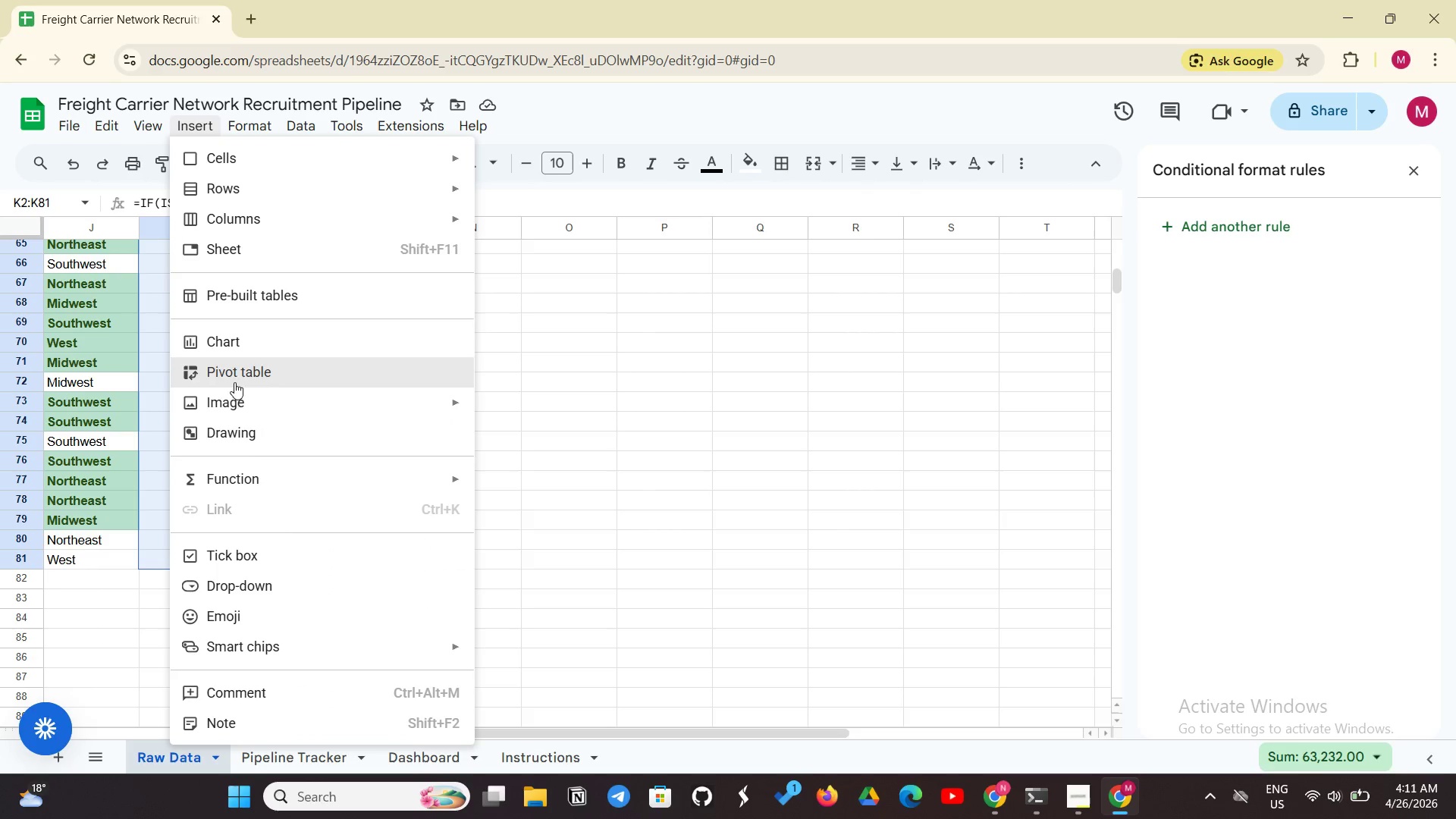 
scroll: coordinate [275, 554], scroll_direction: down, amount: 4.0
 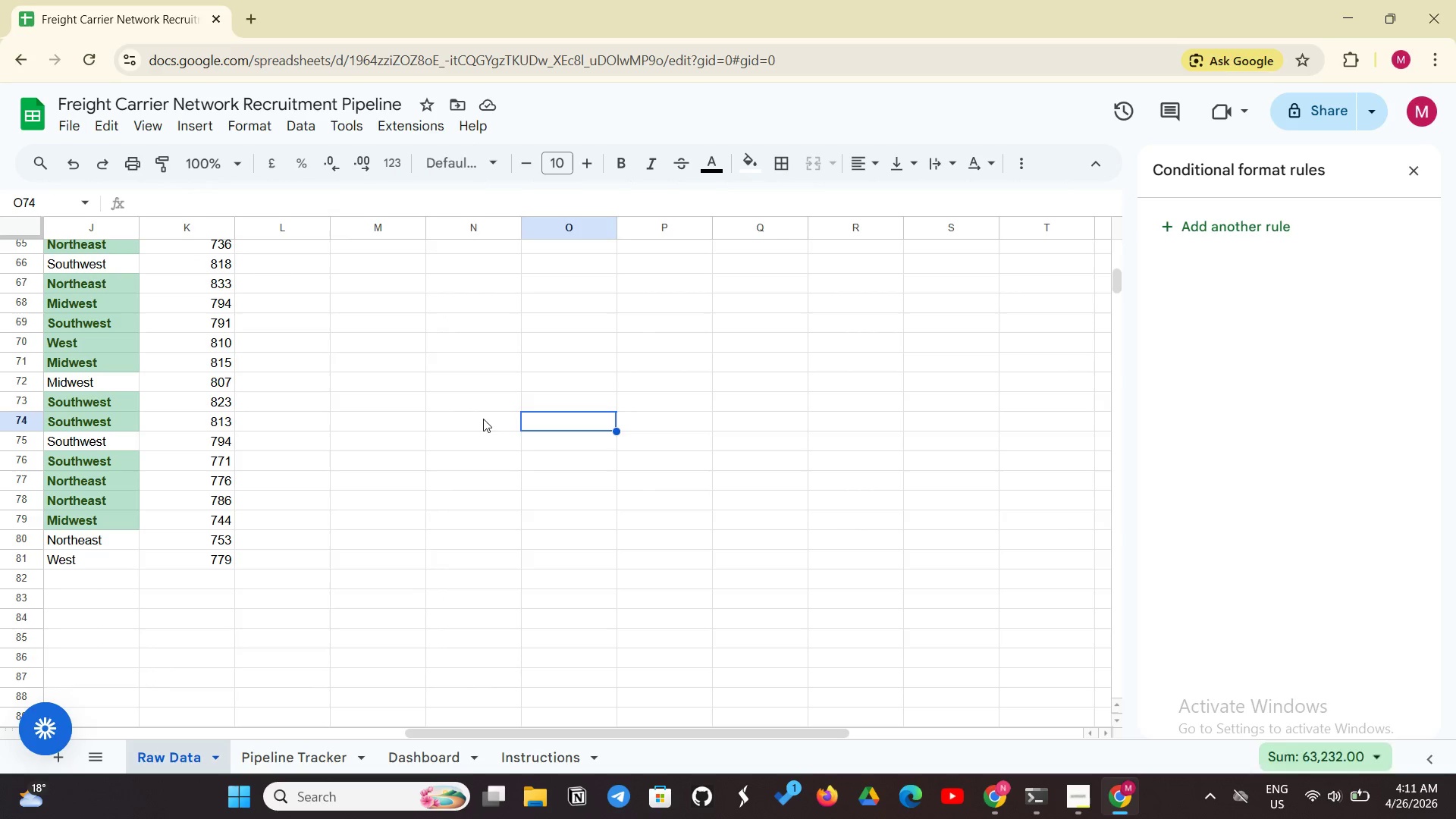 
scroll: coordinate [227, 355], scroll_direction: up, amount: 21.0
 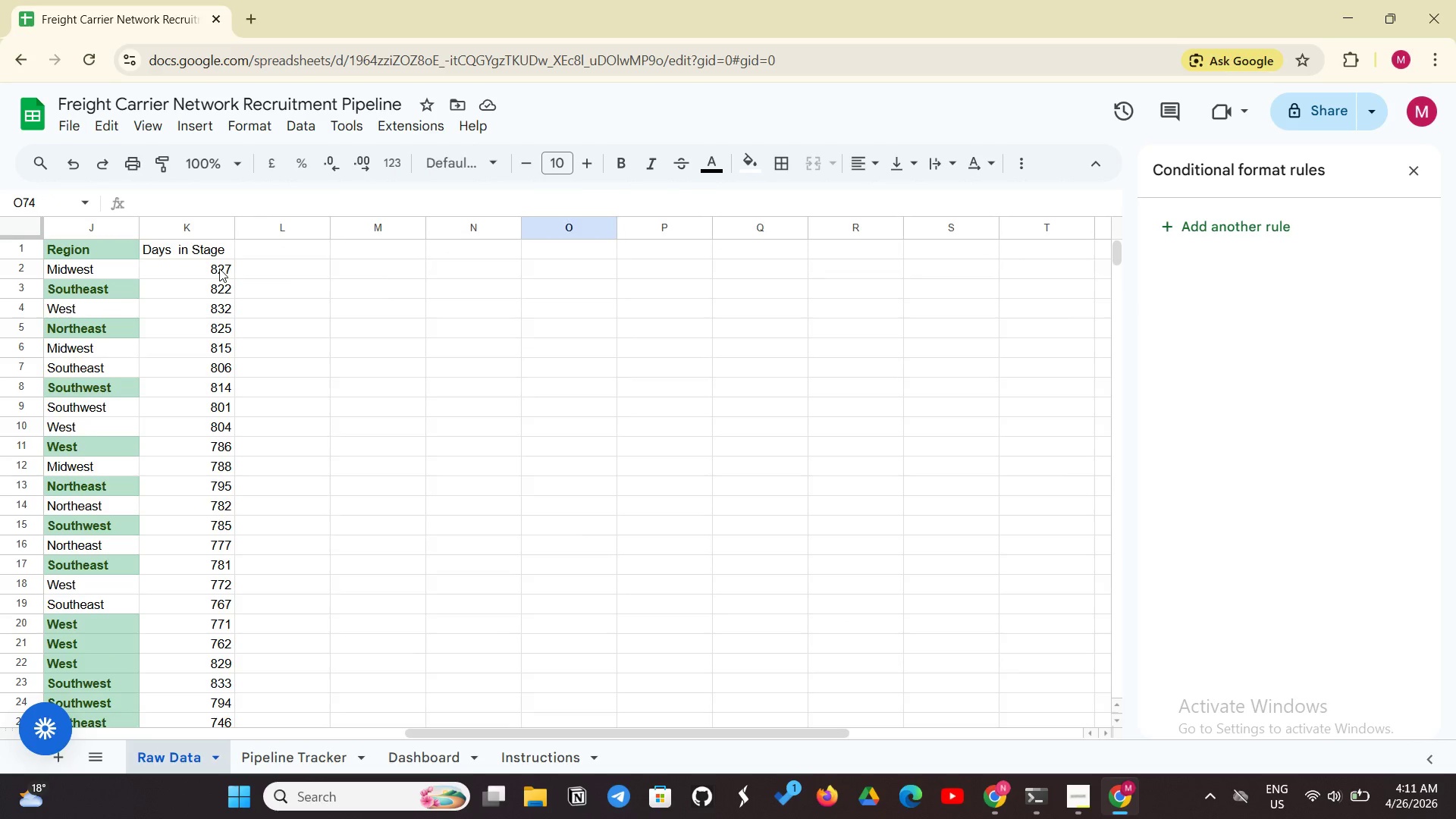 
left_click_drag(start_coordinate=[217, 270], to_coordinate=[187, 582])
 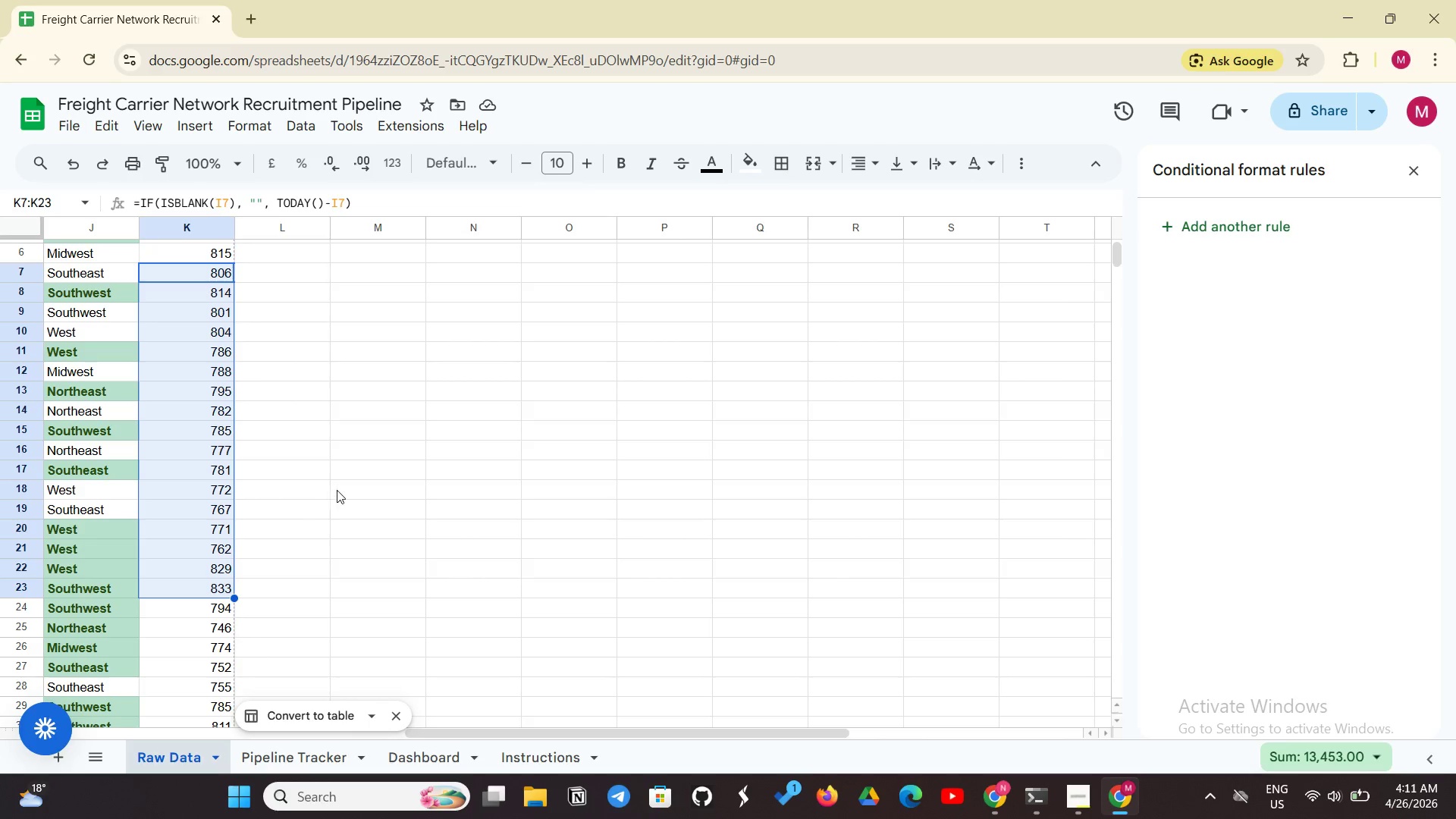 
scroll: coordinate [217, 270], scroll_direction: down, amount: 1.0
 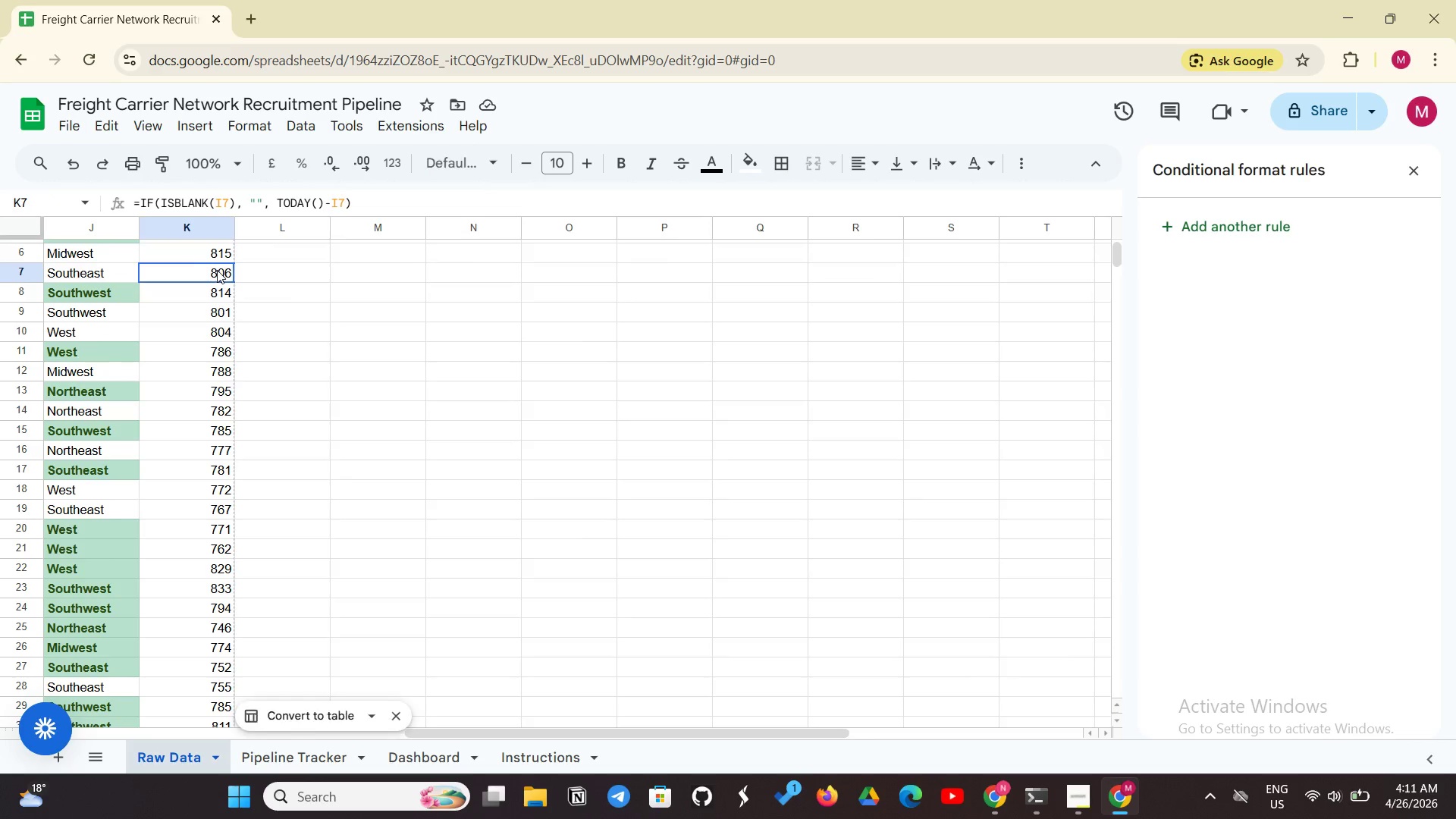 
left_click([337, 489])
 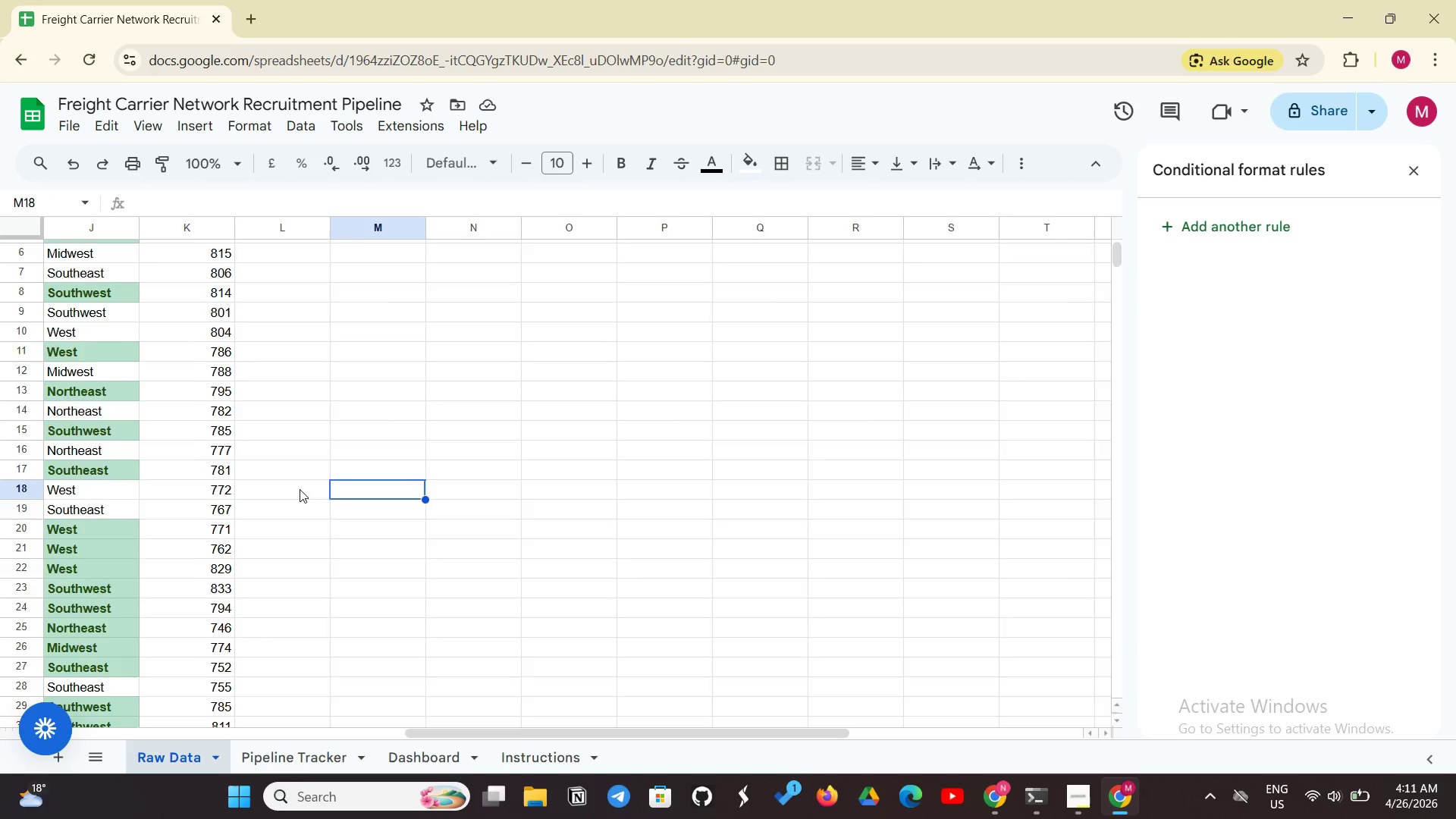 
scroll: coordinate [300, 489], scroll_direction: up, amount: 8.0
 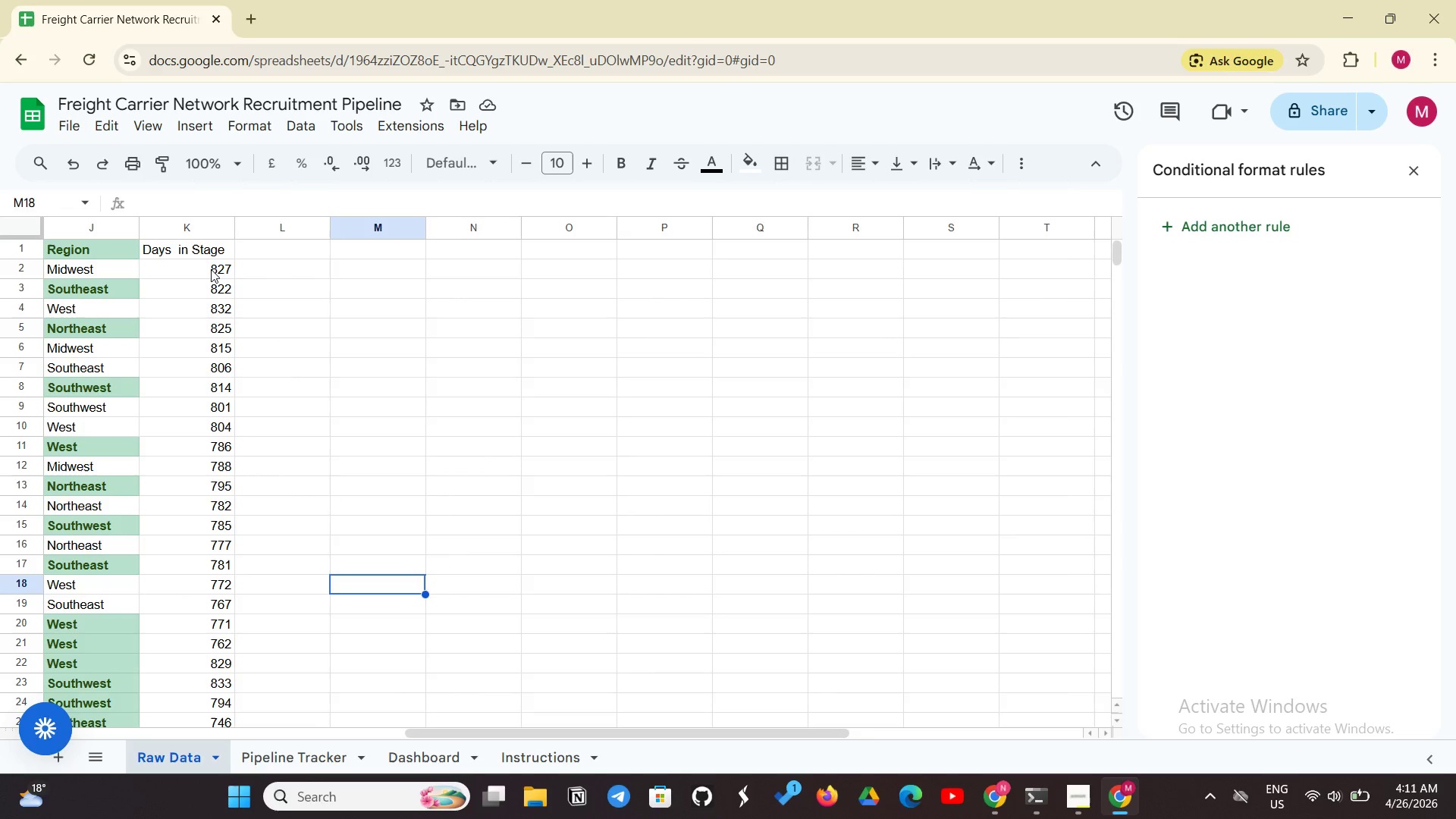 
left_click_drag(start_coordinate=[205, 272], to_coordinate=[202, 567])
 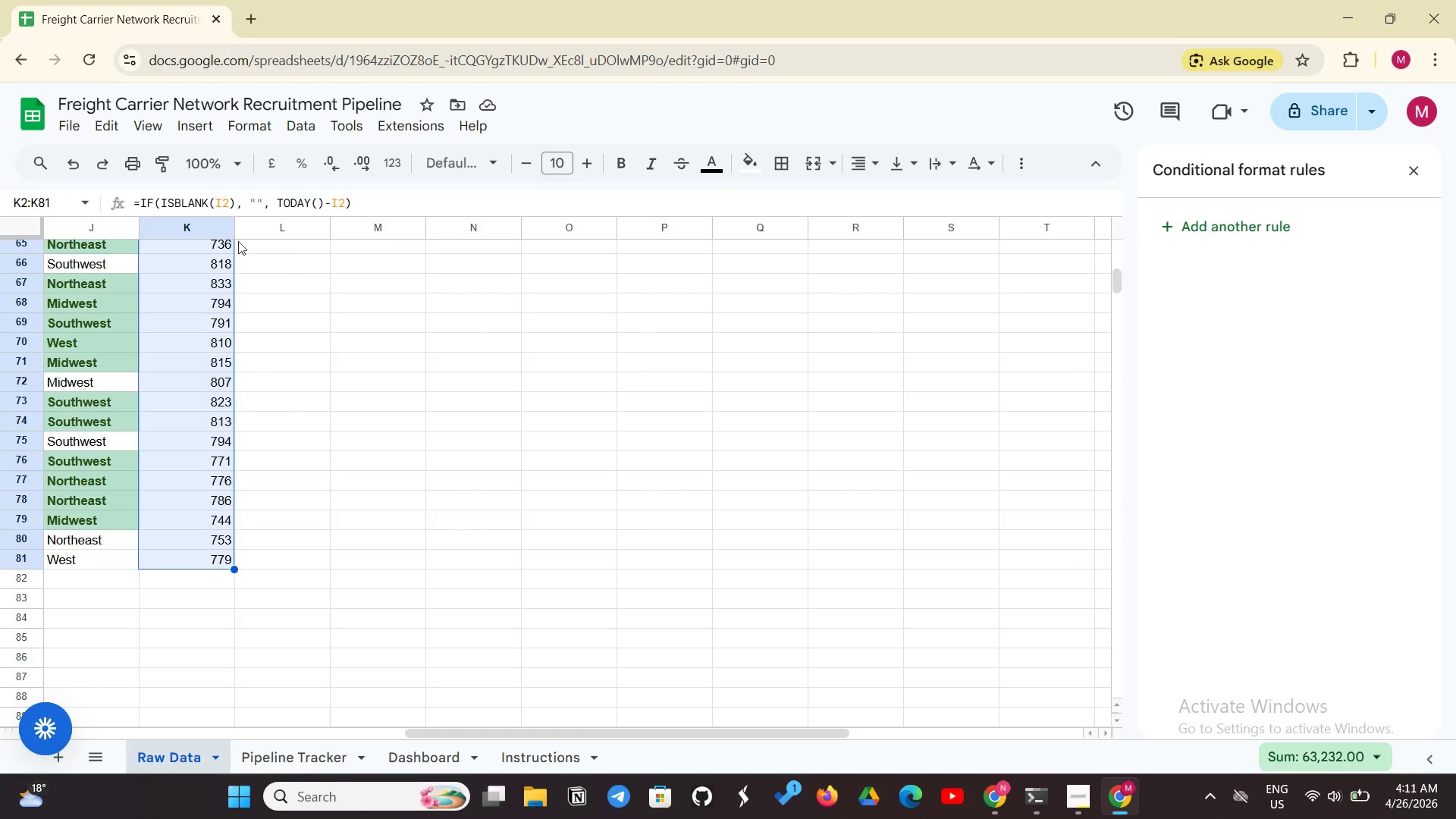 
left_click([215, 118])
 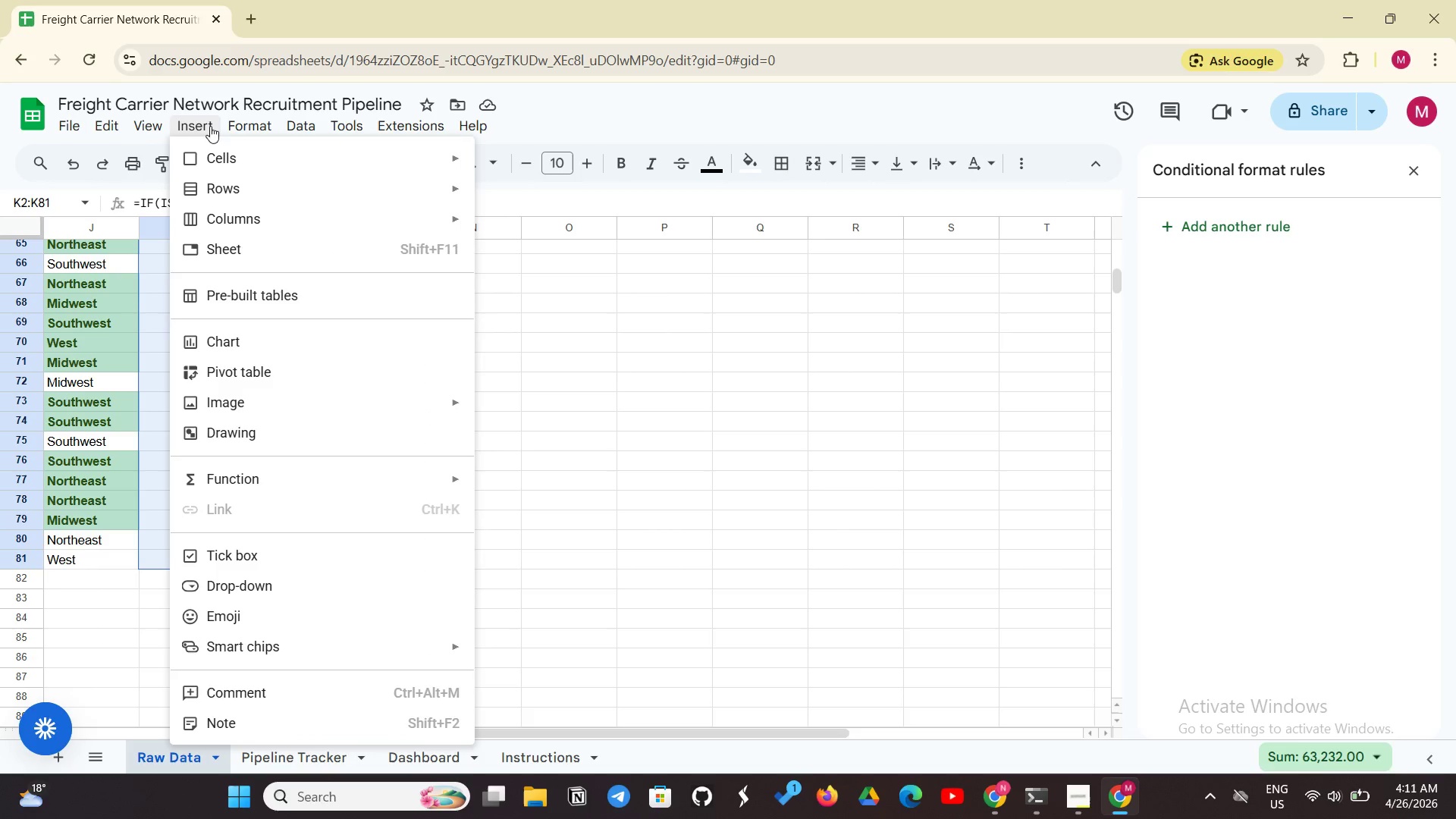 
left_click([231, 115])
 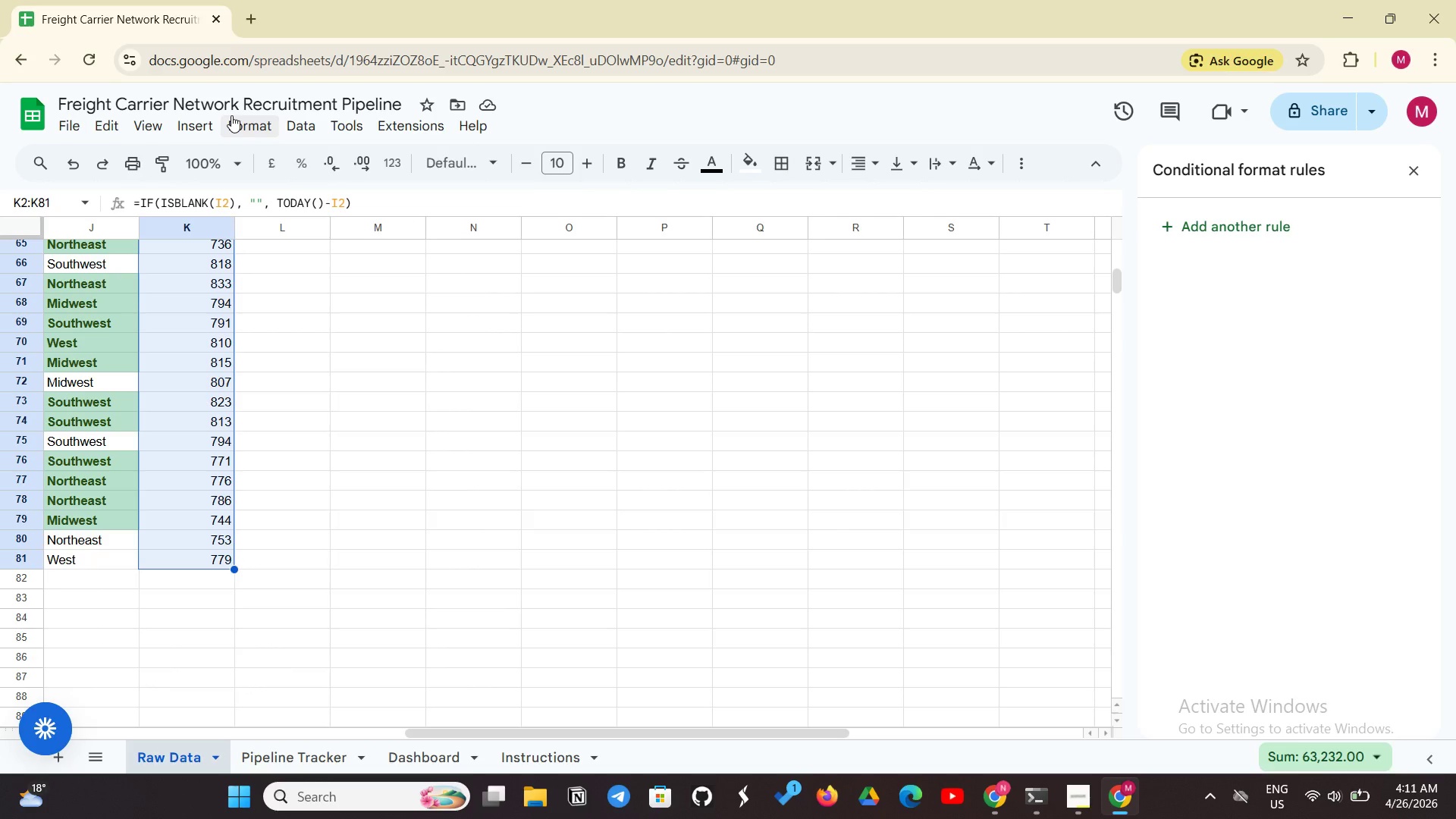 
left_click([231, 115])
 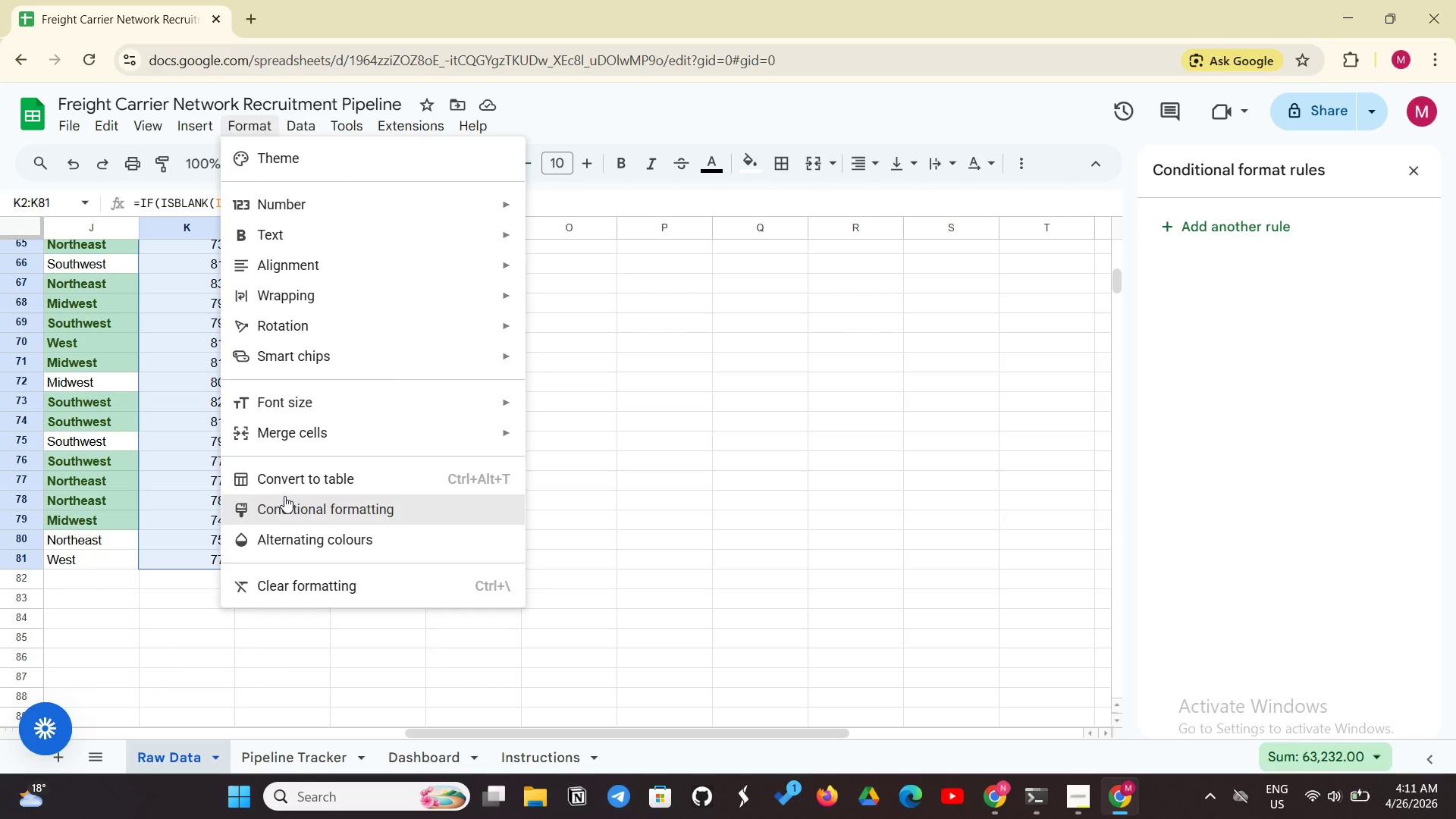 
left_click([284, 496])
 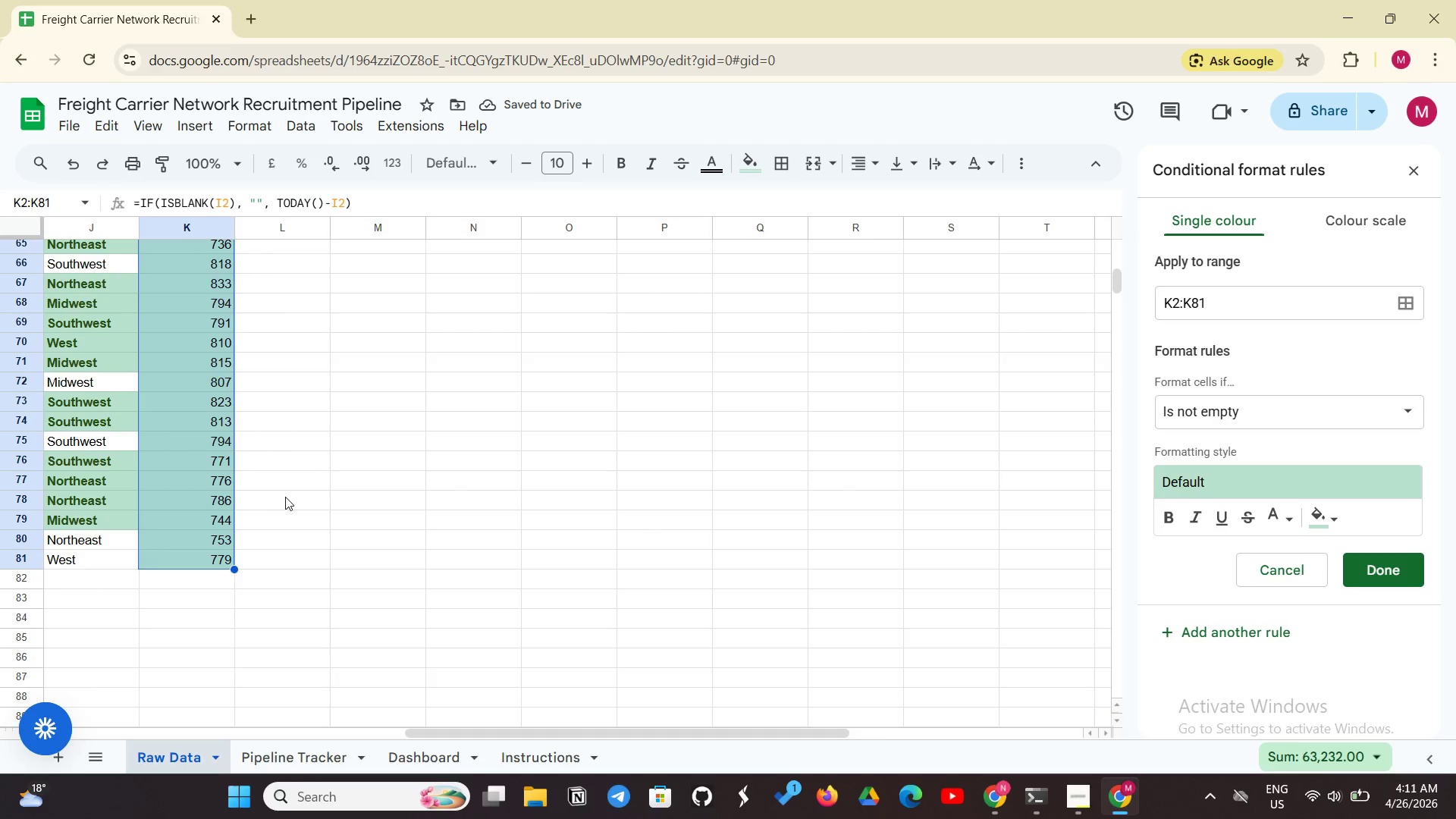 
wait(5.5)
 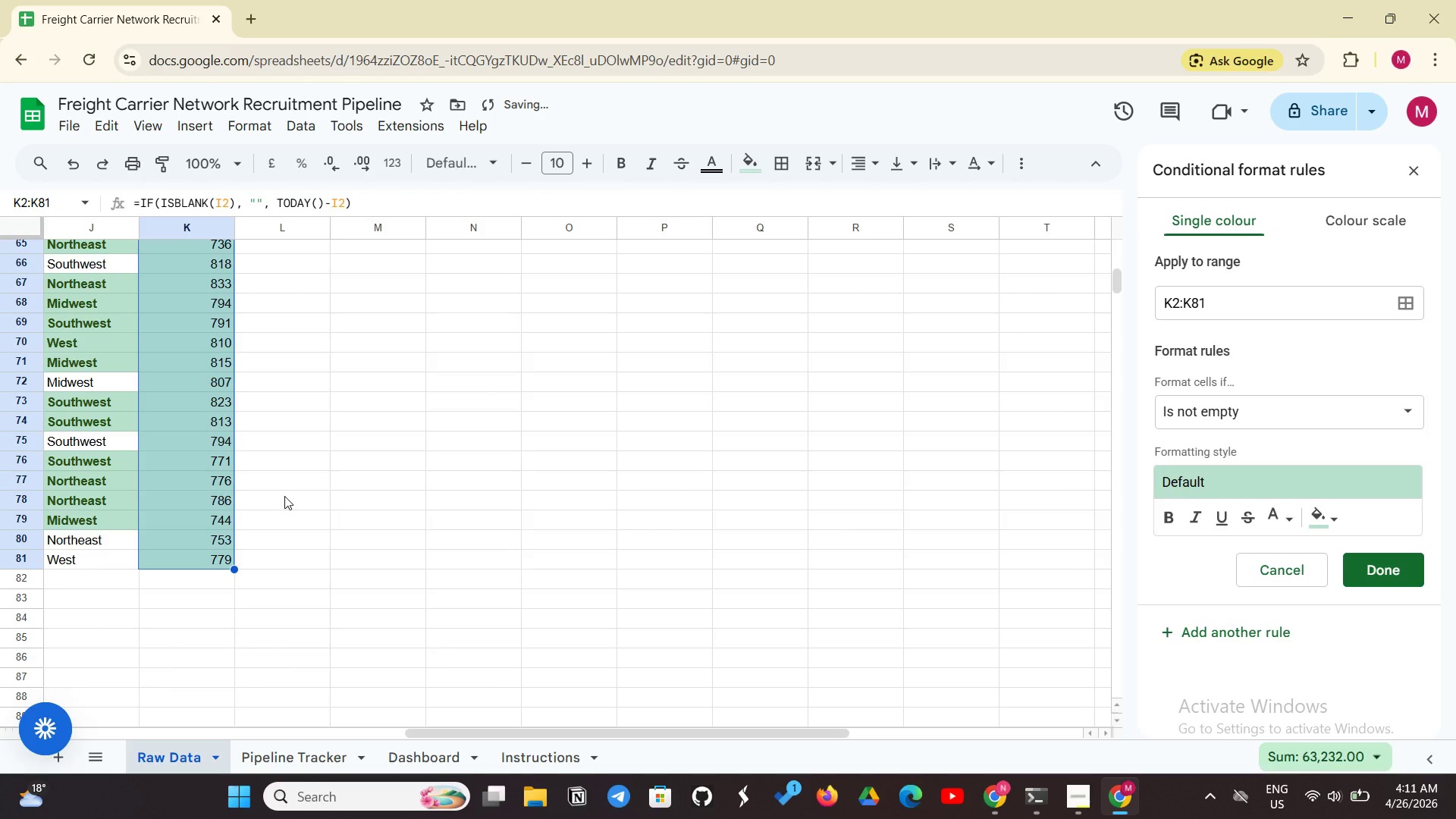 
left_click([1218, 407])
 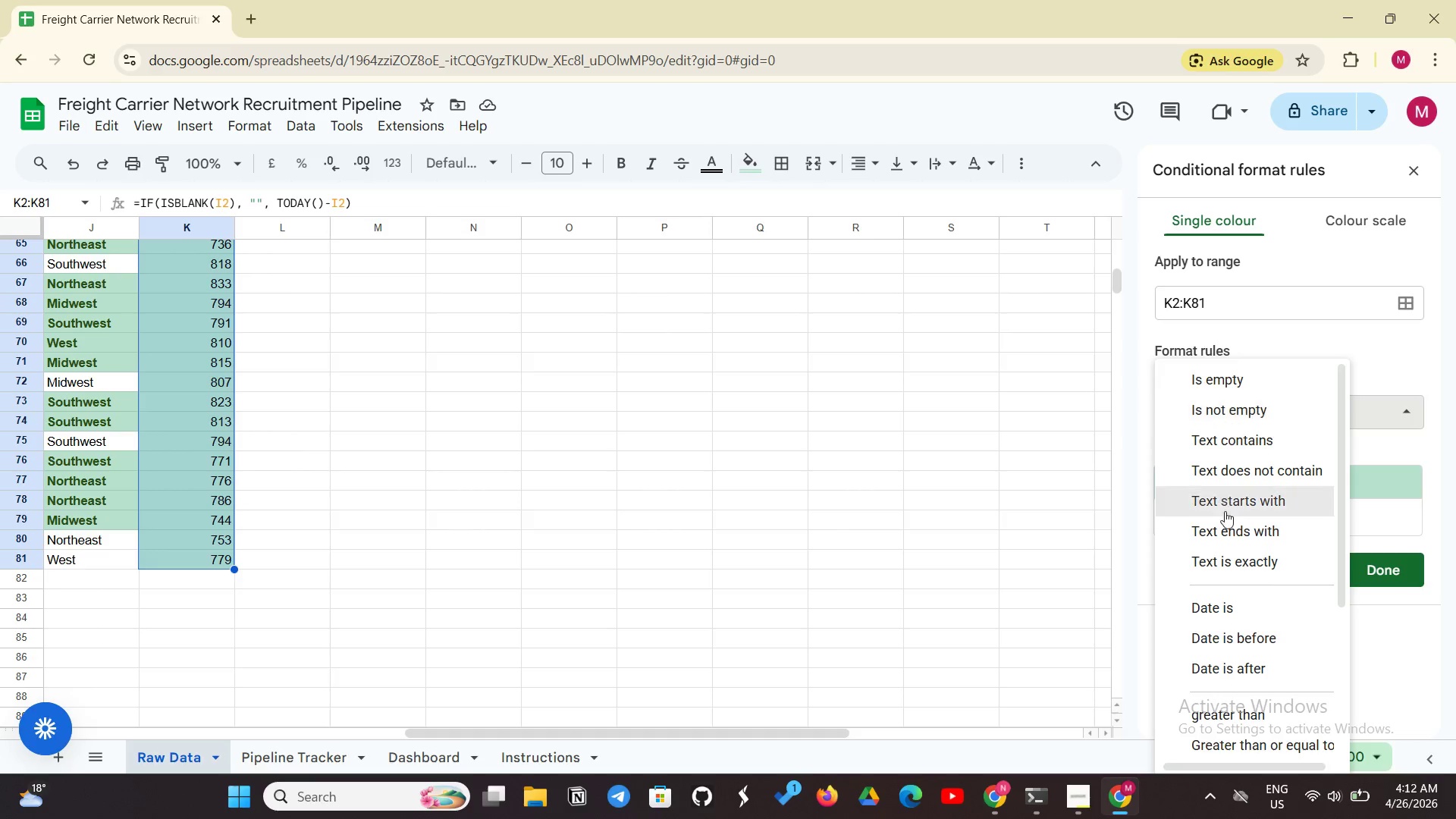 
scroll: coordinate [1219, 653], scroll_direction: down, amount: 9.0
 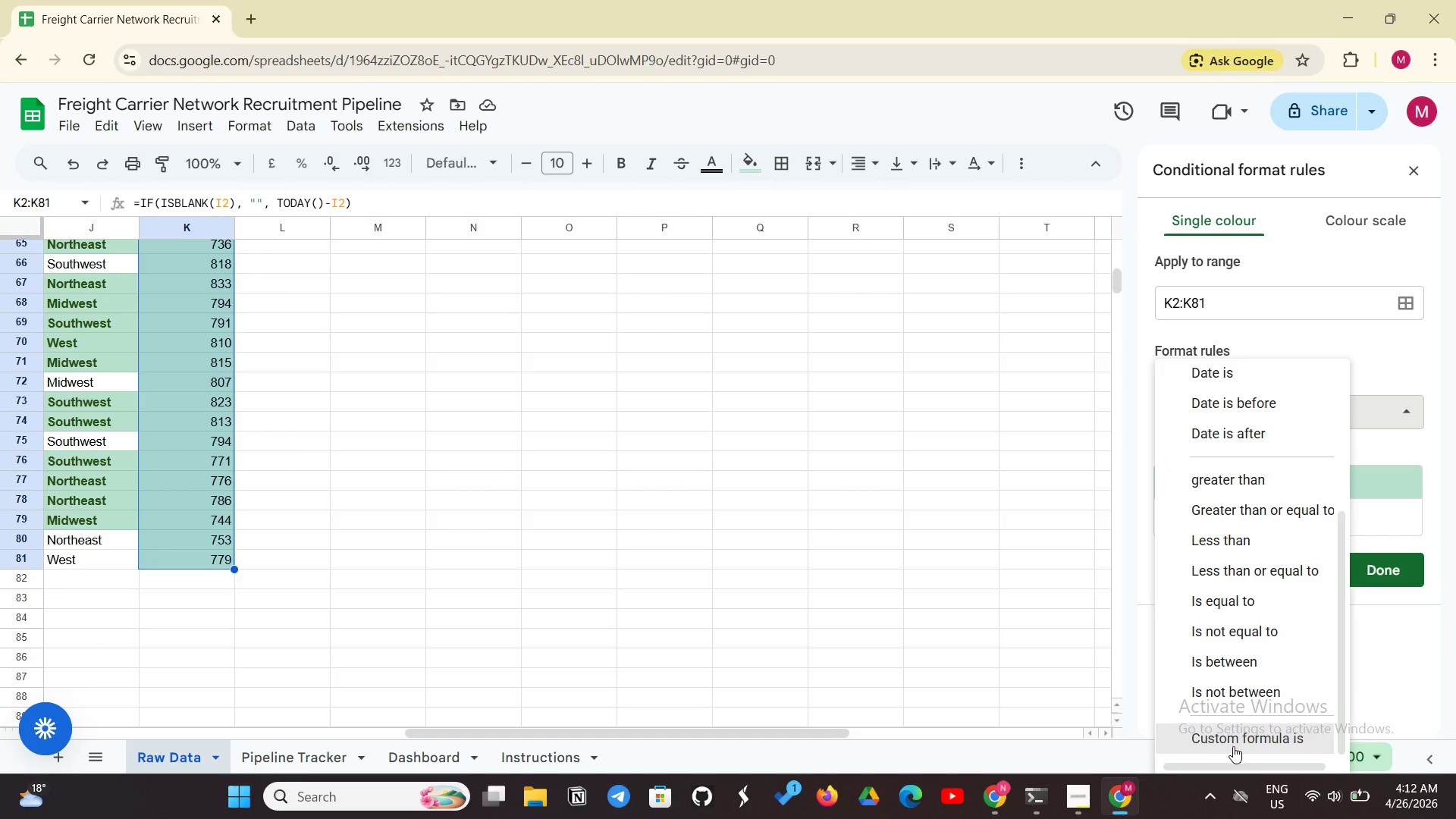 
left_click([1233, 746])
 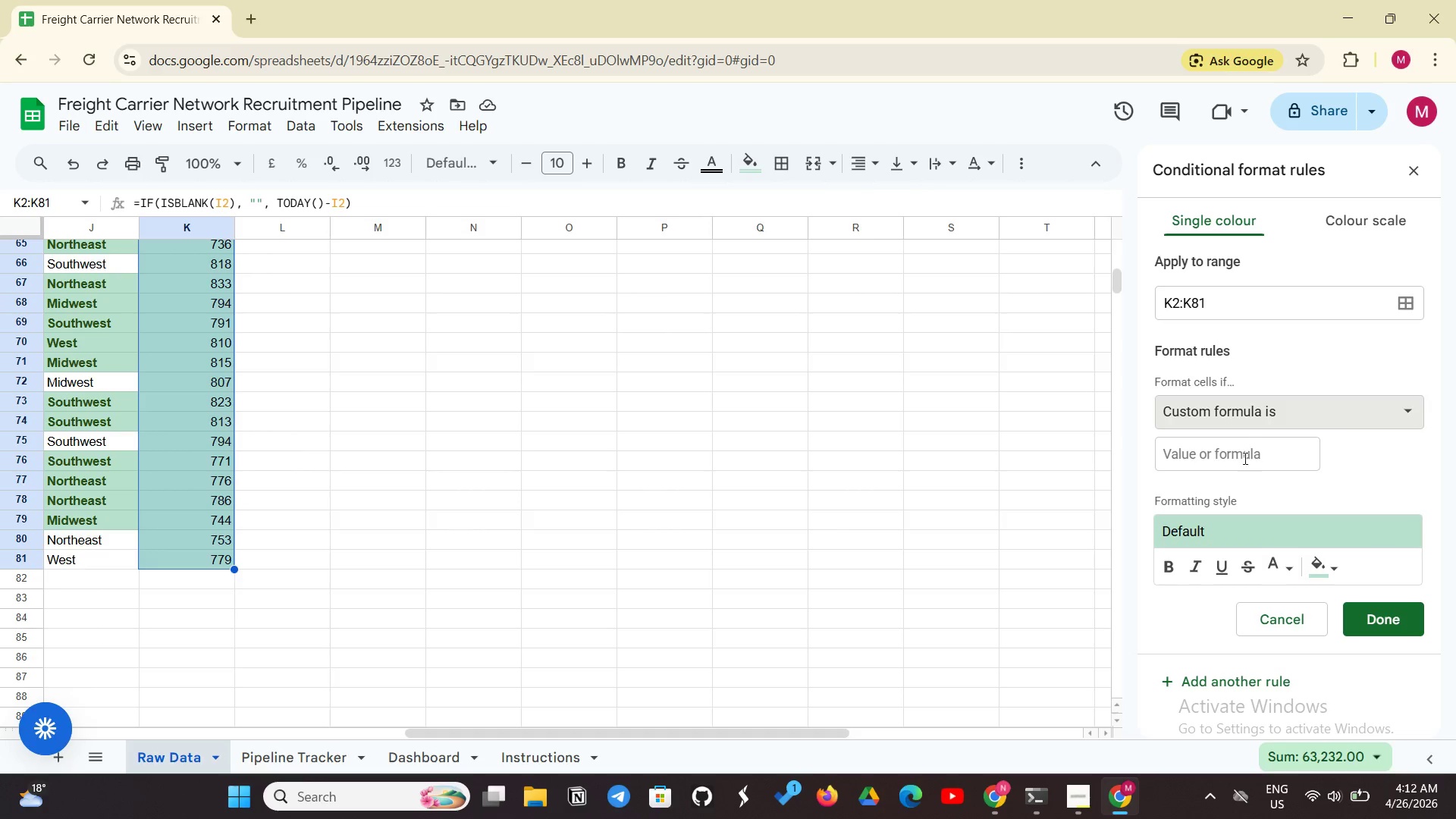 
left_click([1239, 455])
 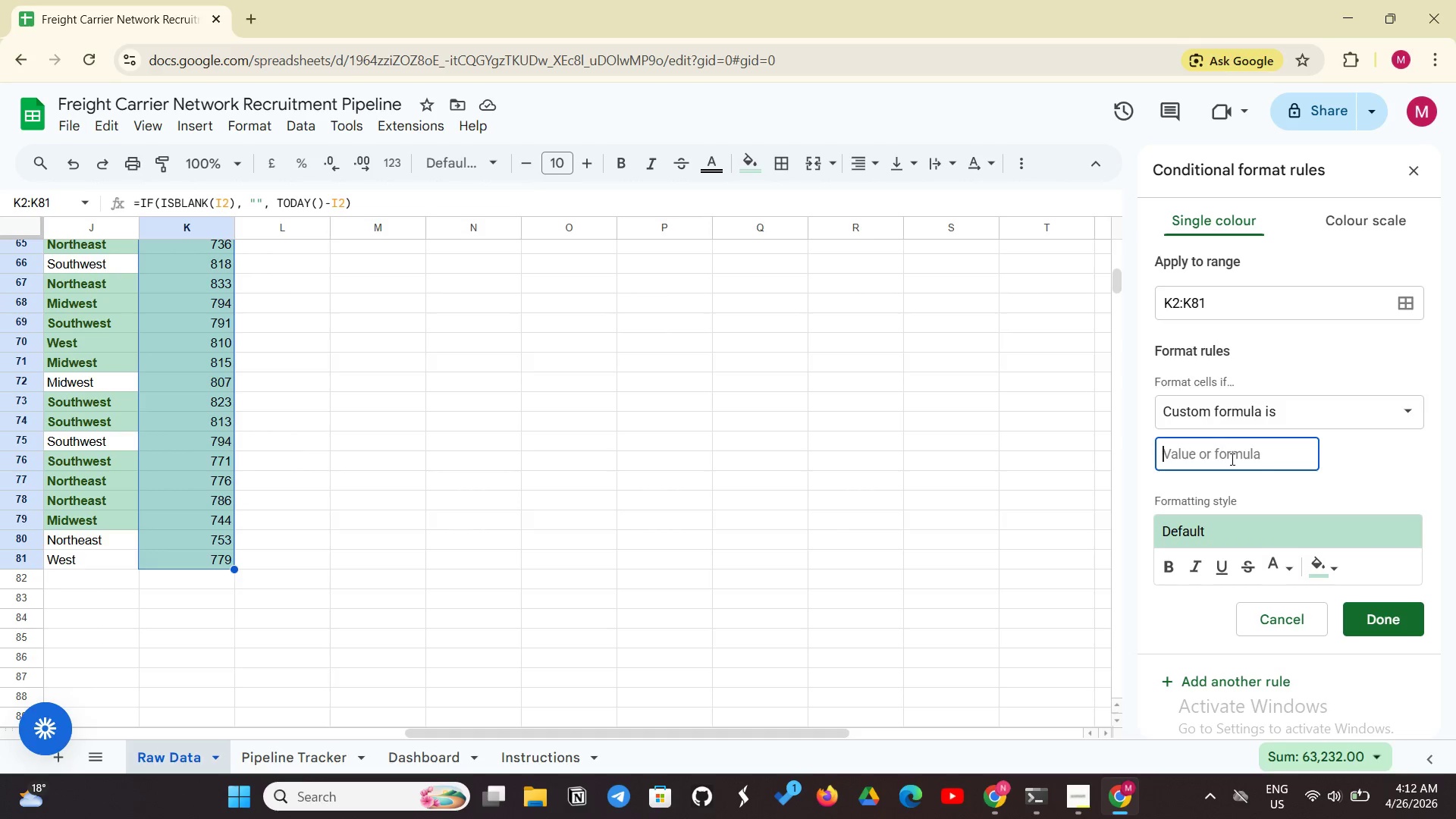 
type(=$K2>14)
 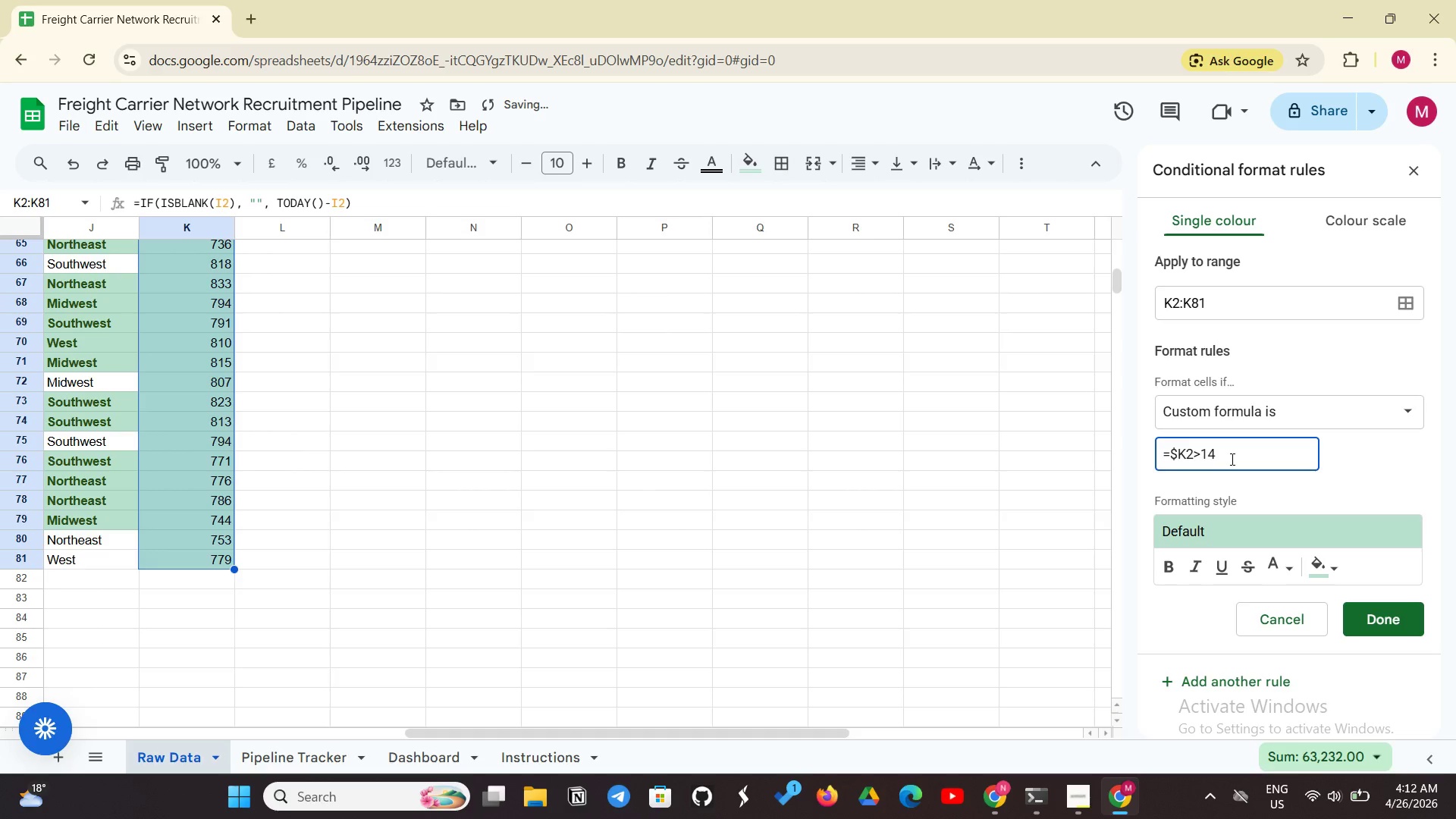 
left_click([1325, 574])
 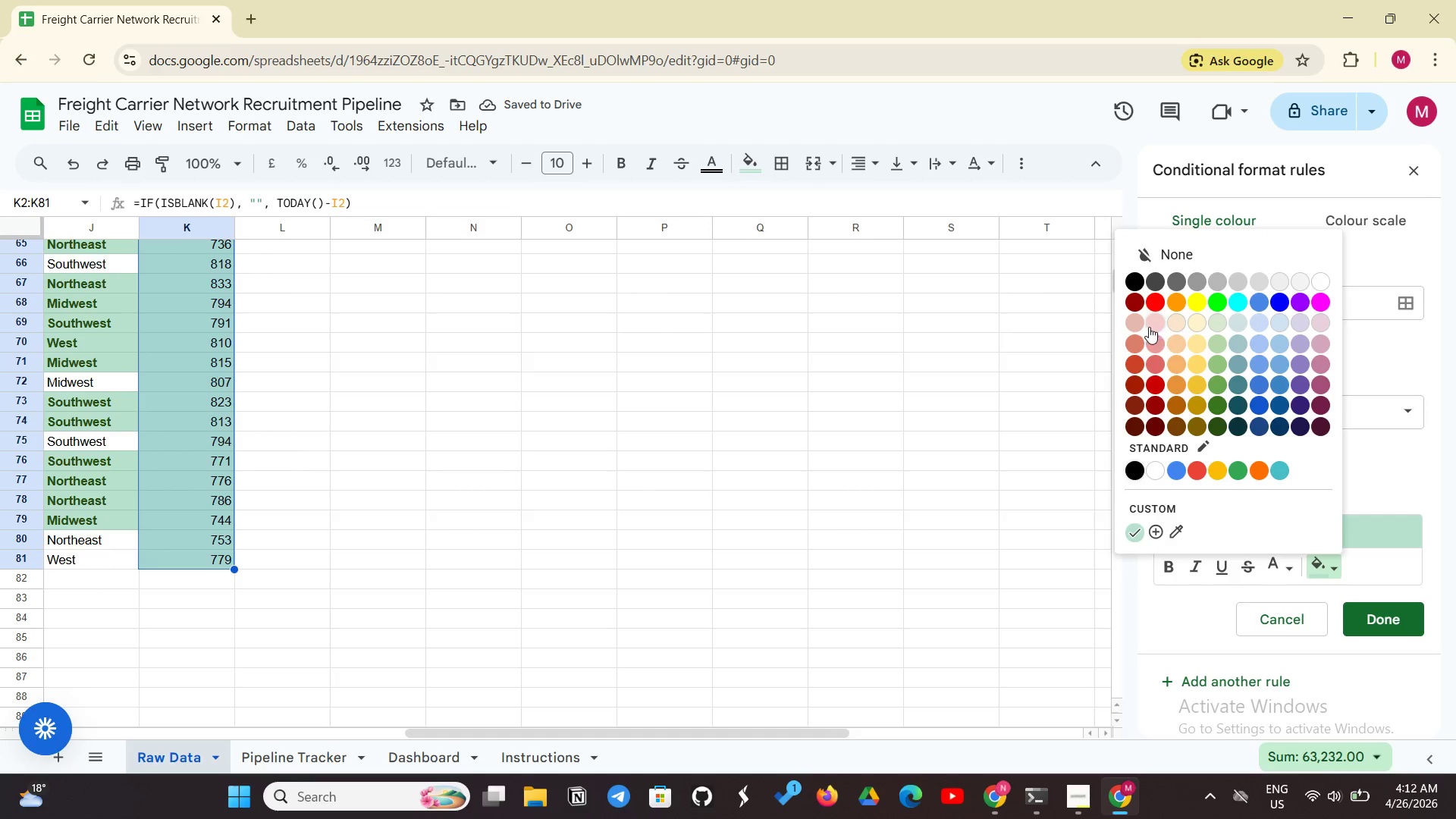 
left_click([1150, 327])
 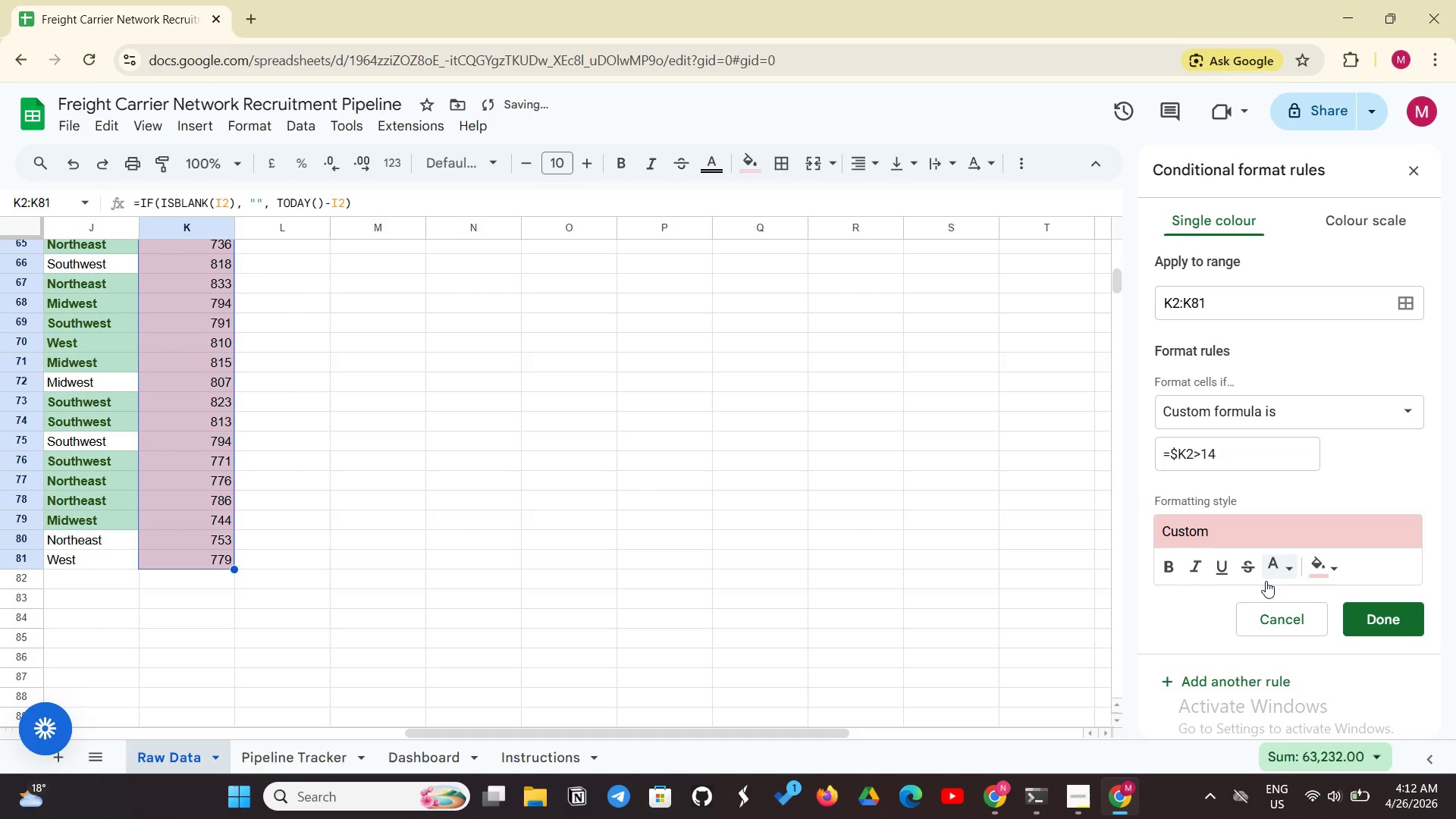 
left_click([1266, 581])
 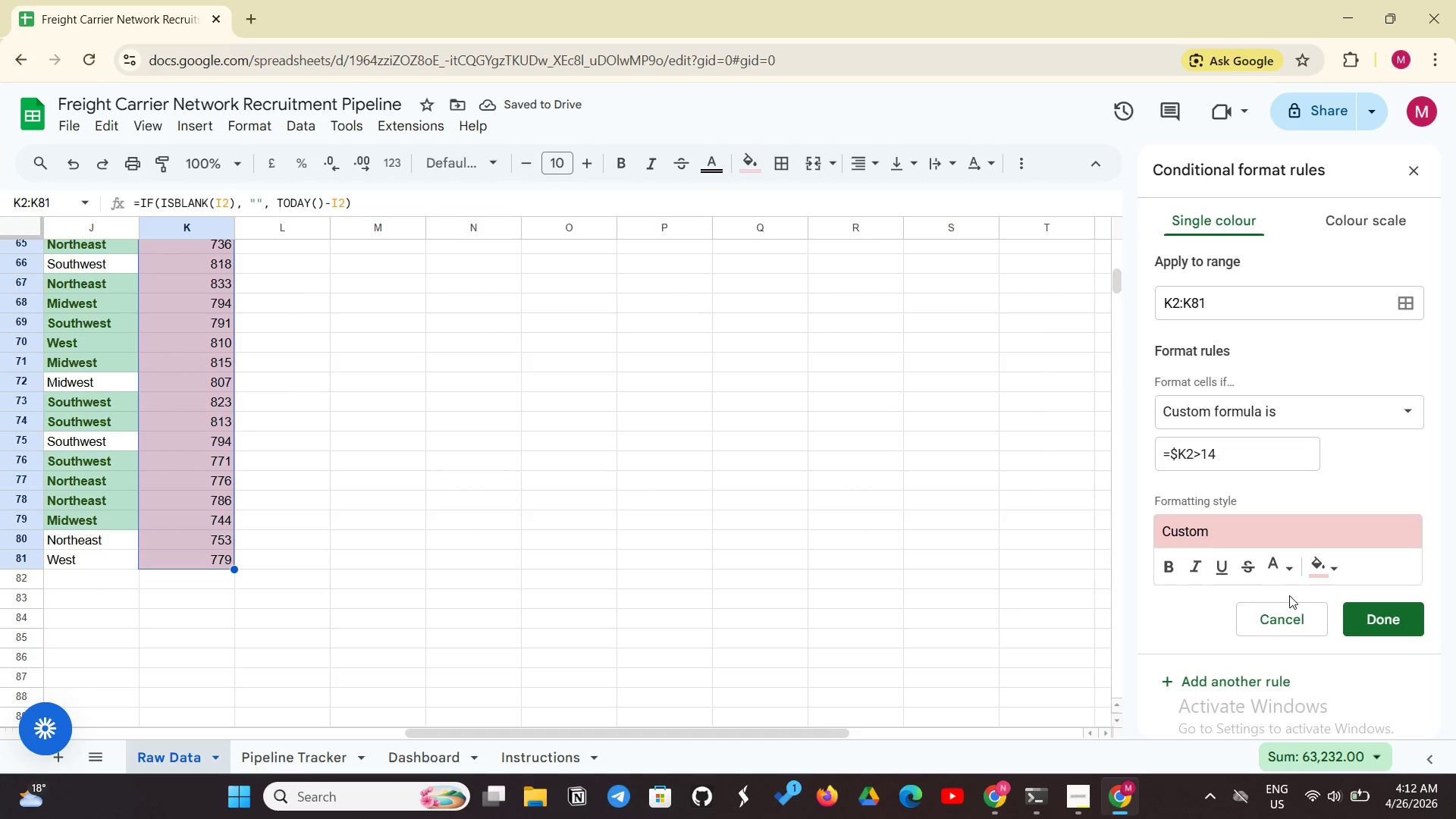 
left_click([1286, 570])
 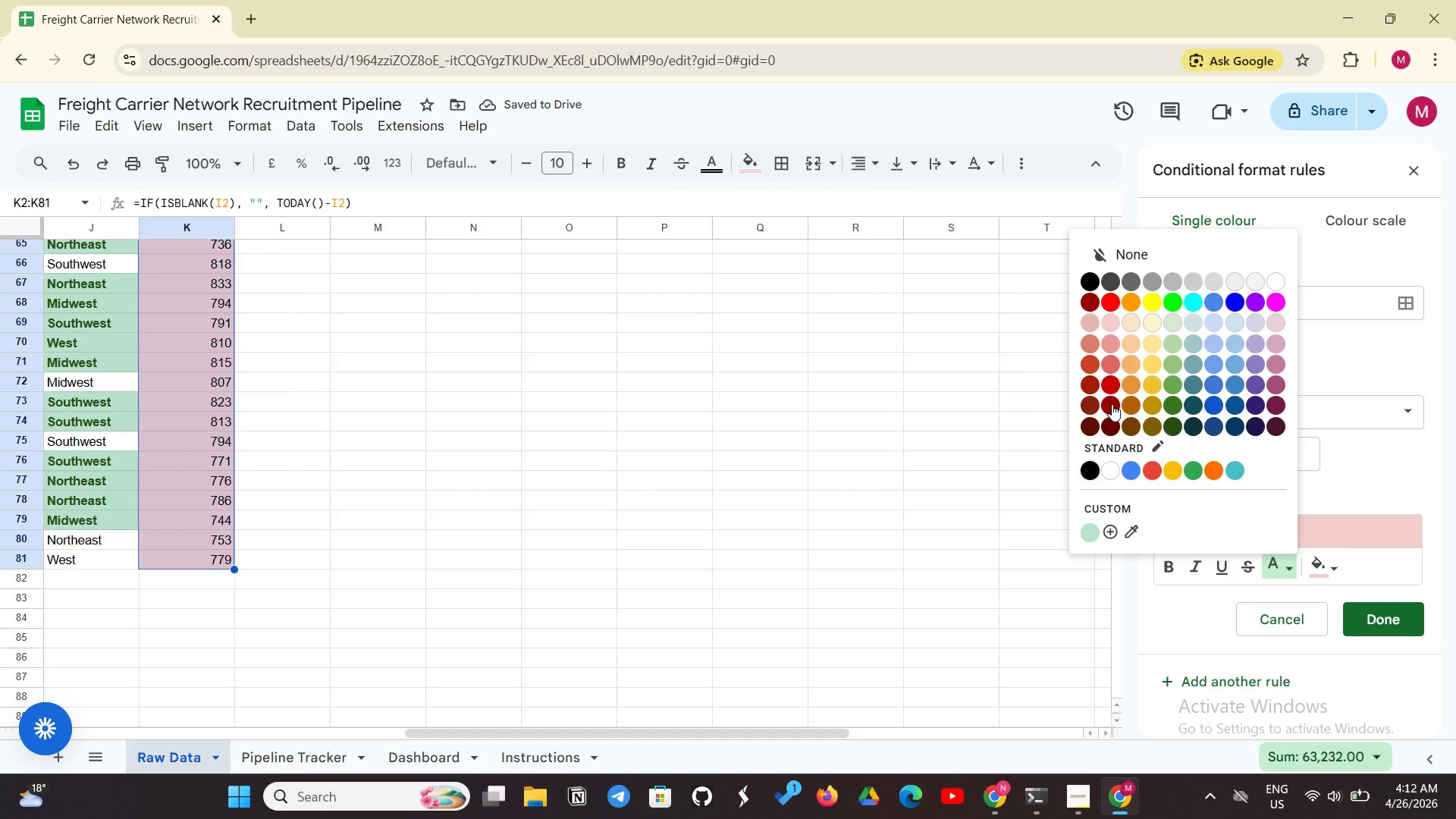 
left_click([1112, 404])
 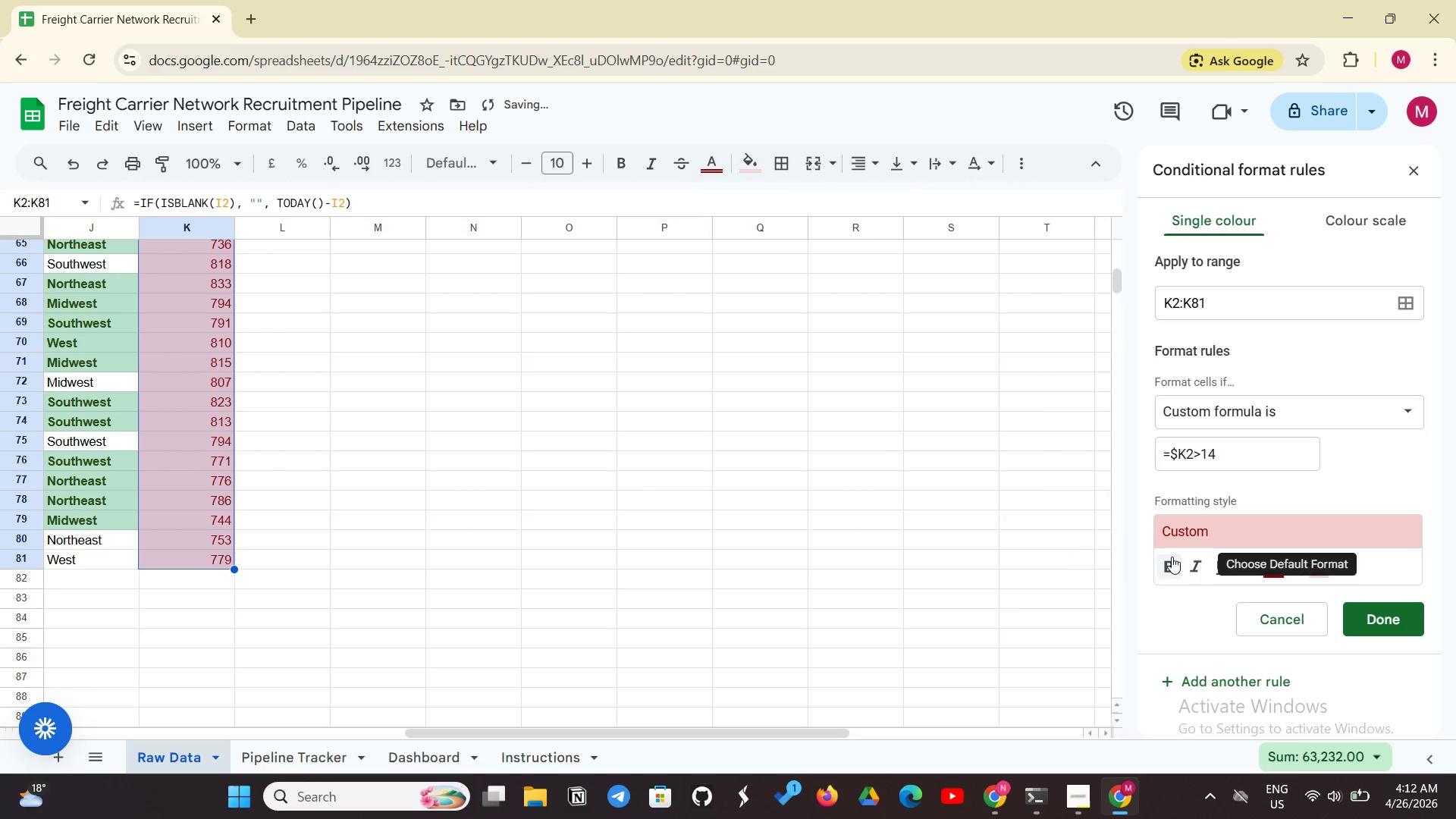 
left_click([1172, 557])
 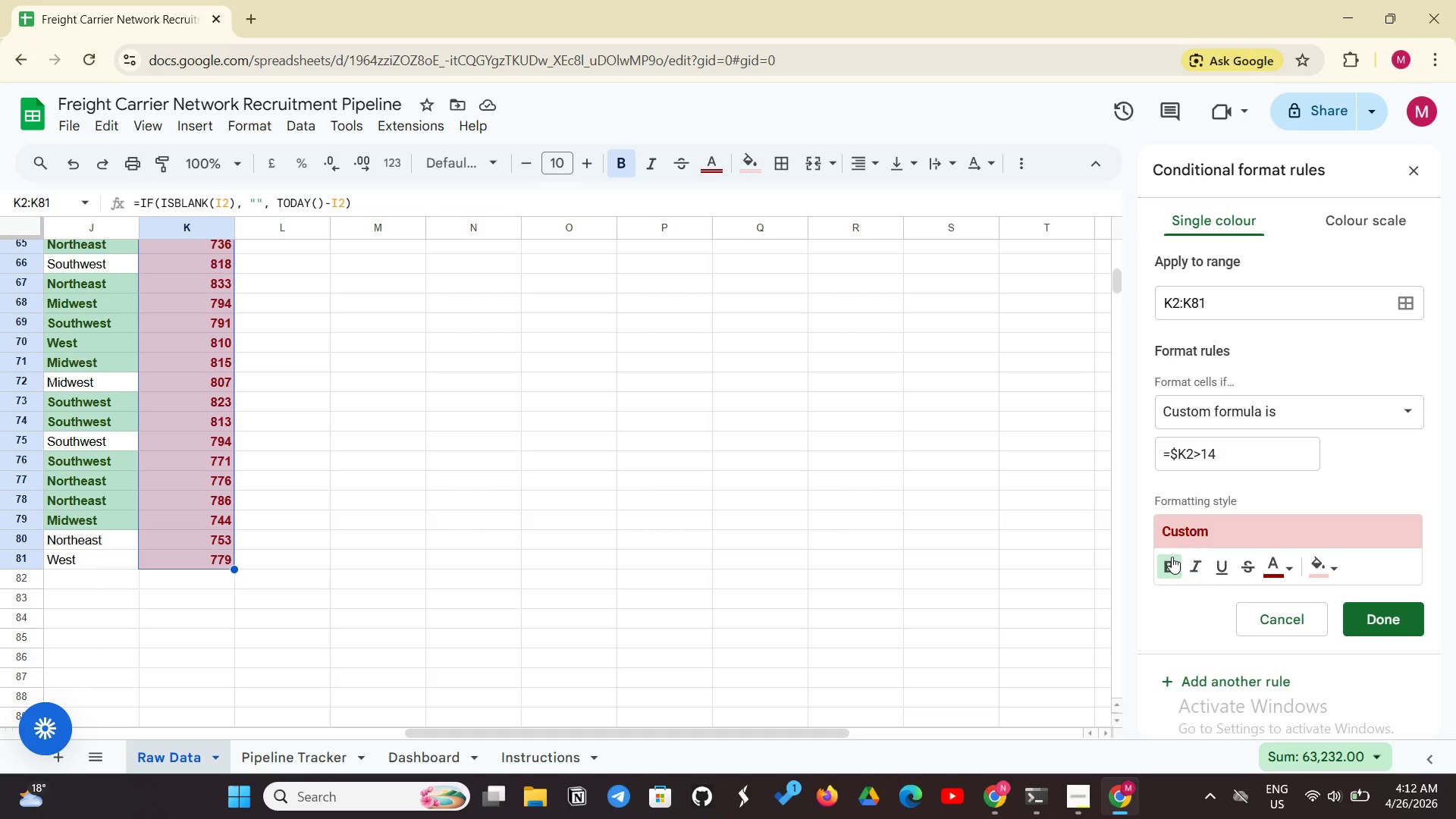 
wait(13.16)
 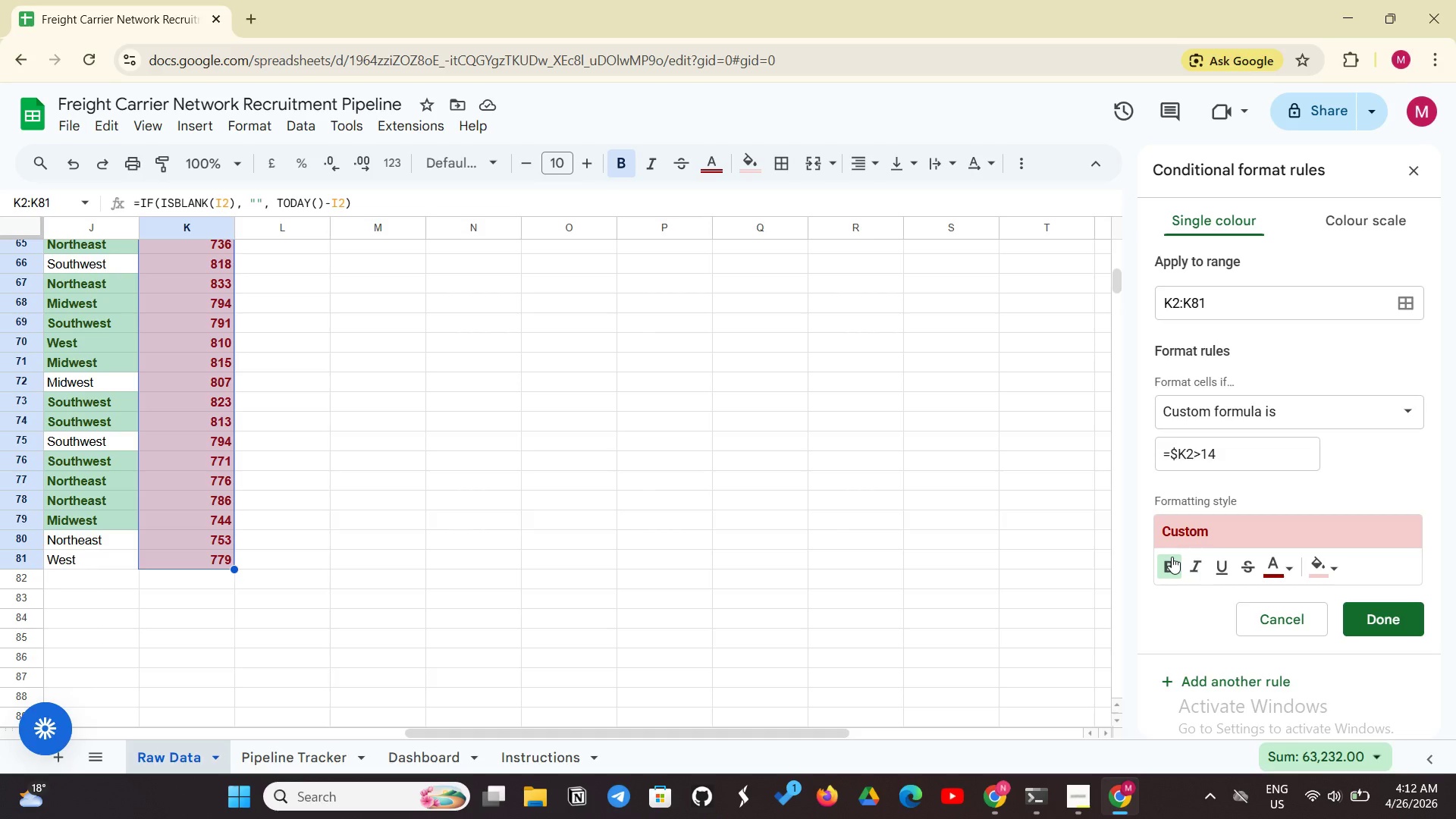 
left_click([1341, 565])
 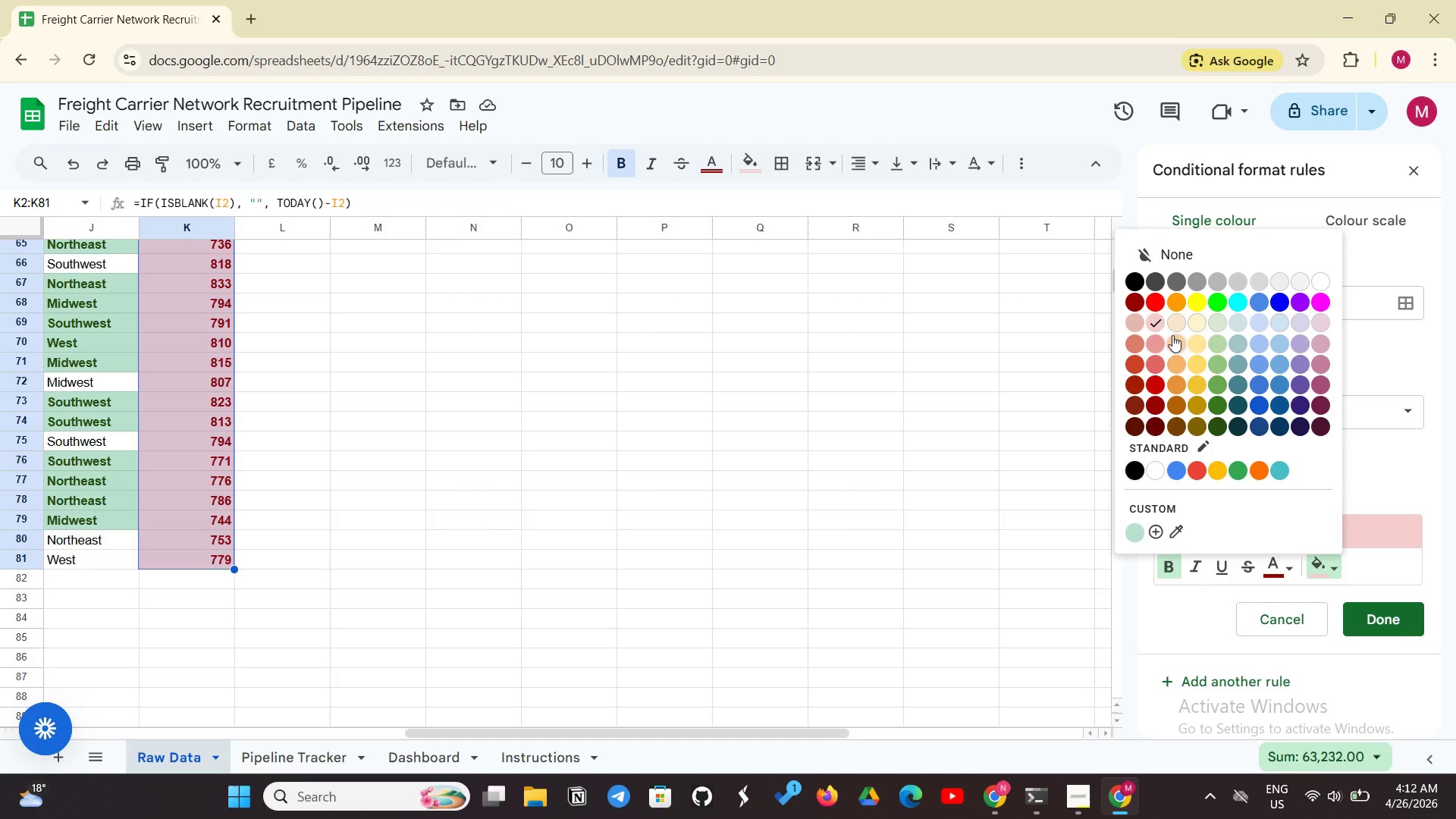 
left_click([1156, 335])
 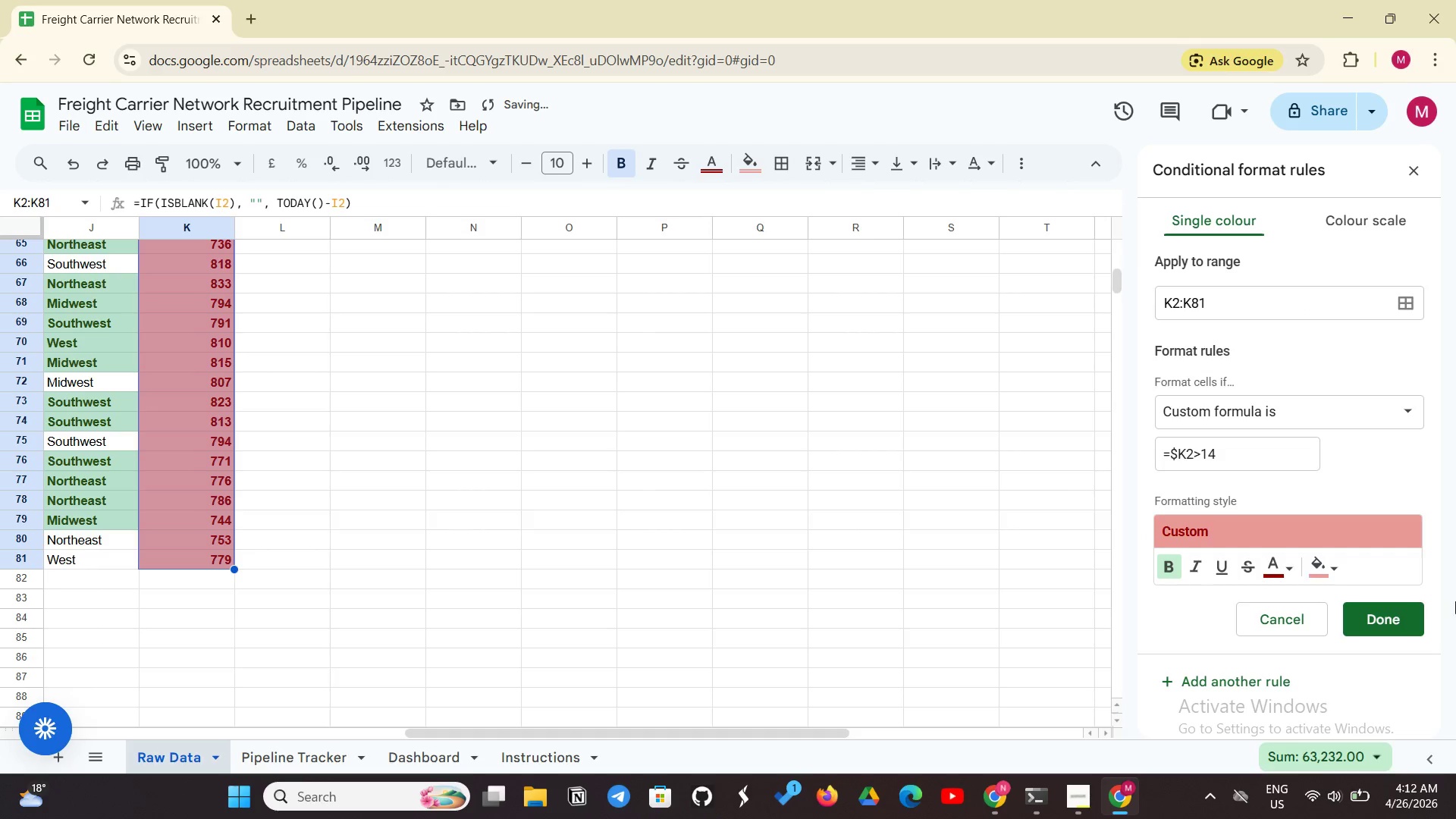 
left_click([1374, 613])
 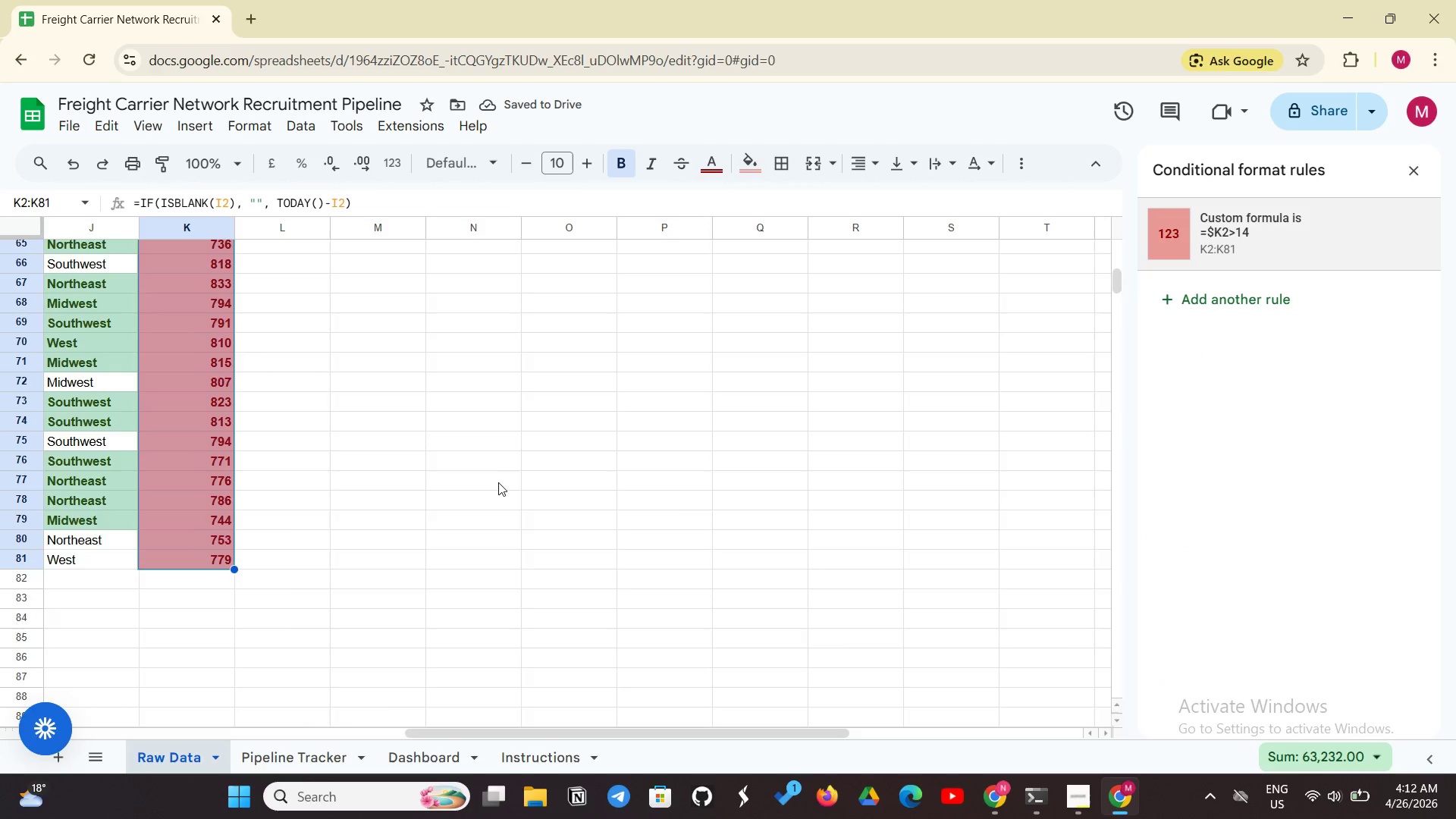 
scroll: coordinate [491, 482], scroll_direction: up, amount: 19.0
 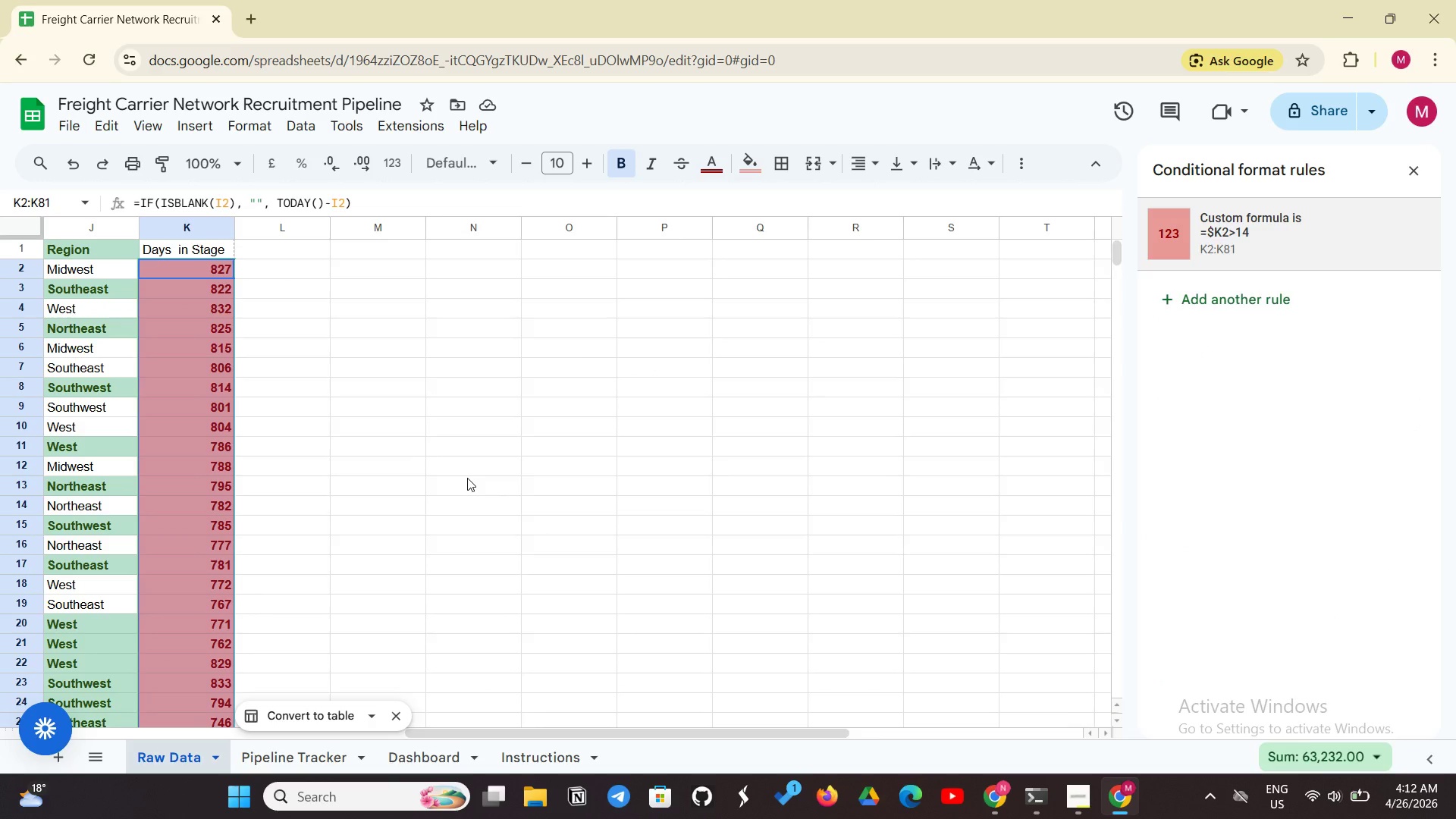 
left_click([467, 478])
 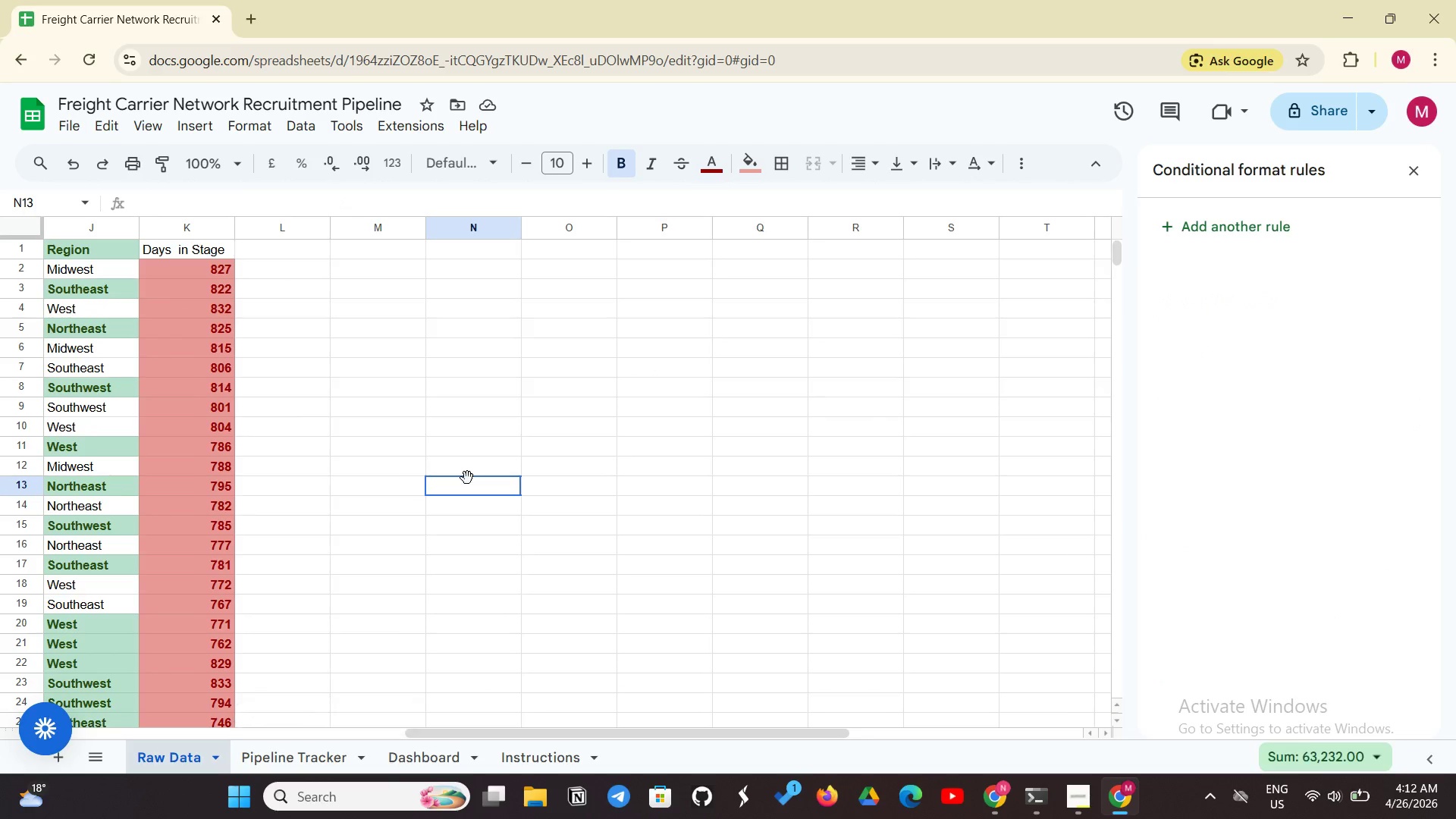 
scroll: coordinate [467, 478], scroll_direction: up, amount: 1.0
 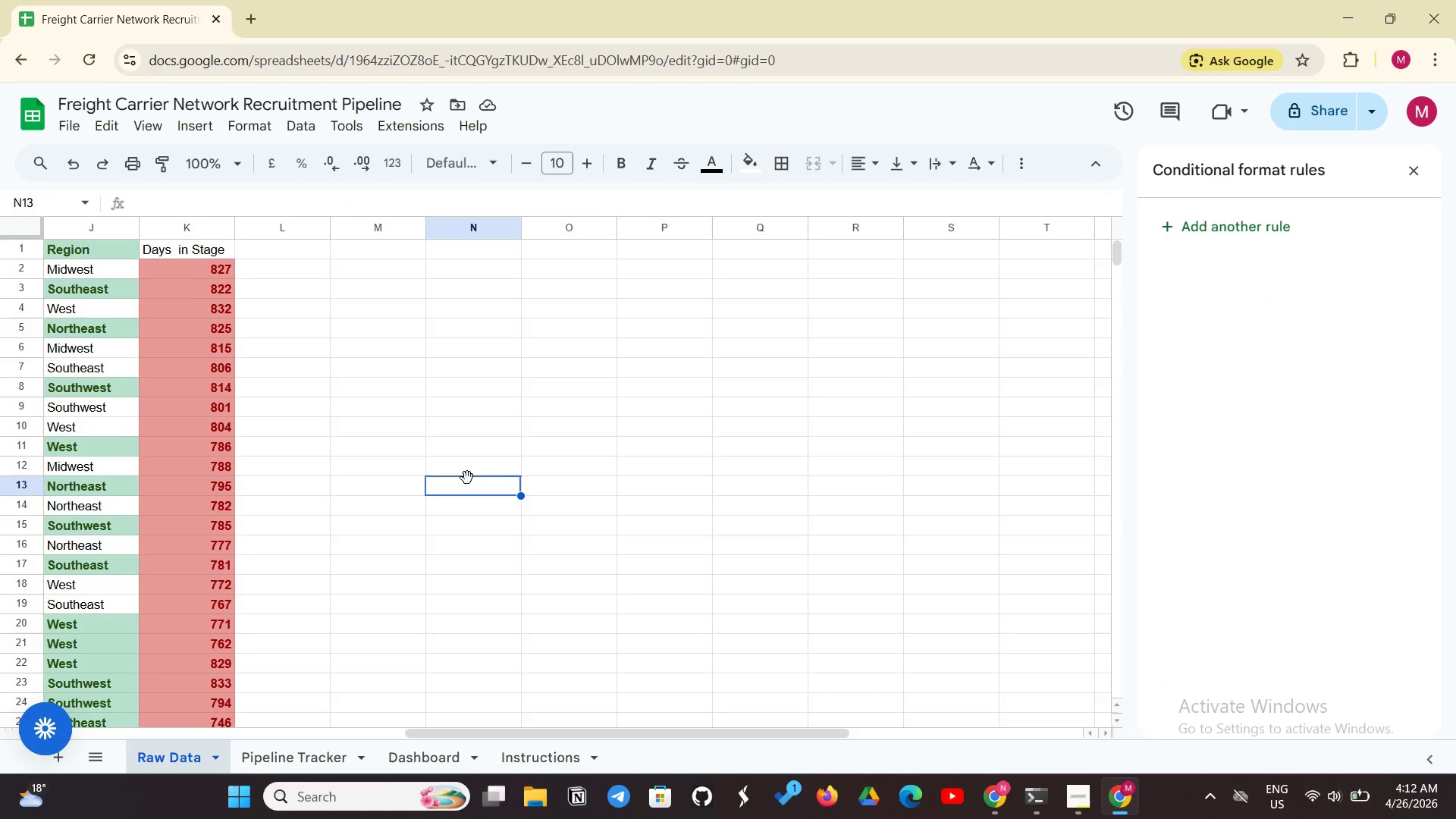 
wait(5.1)
 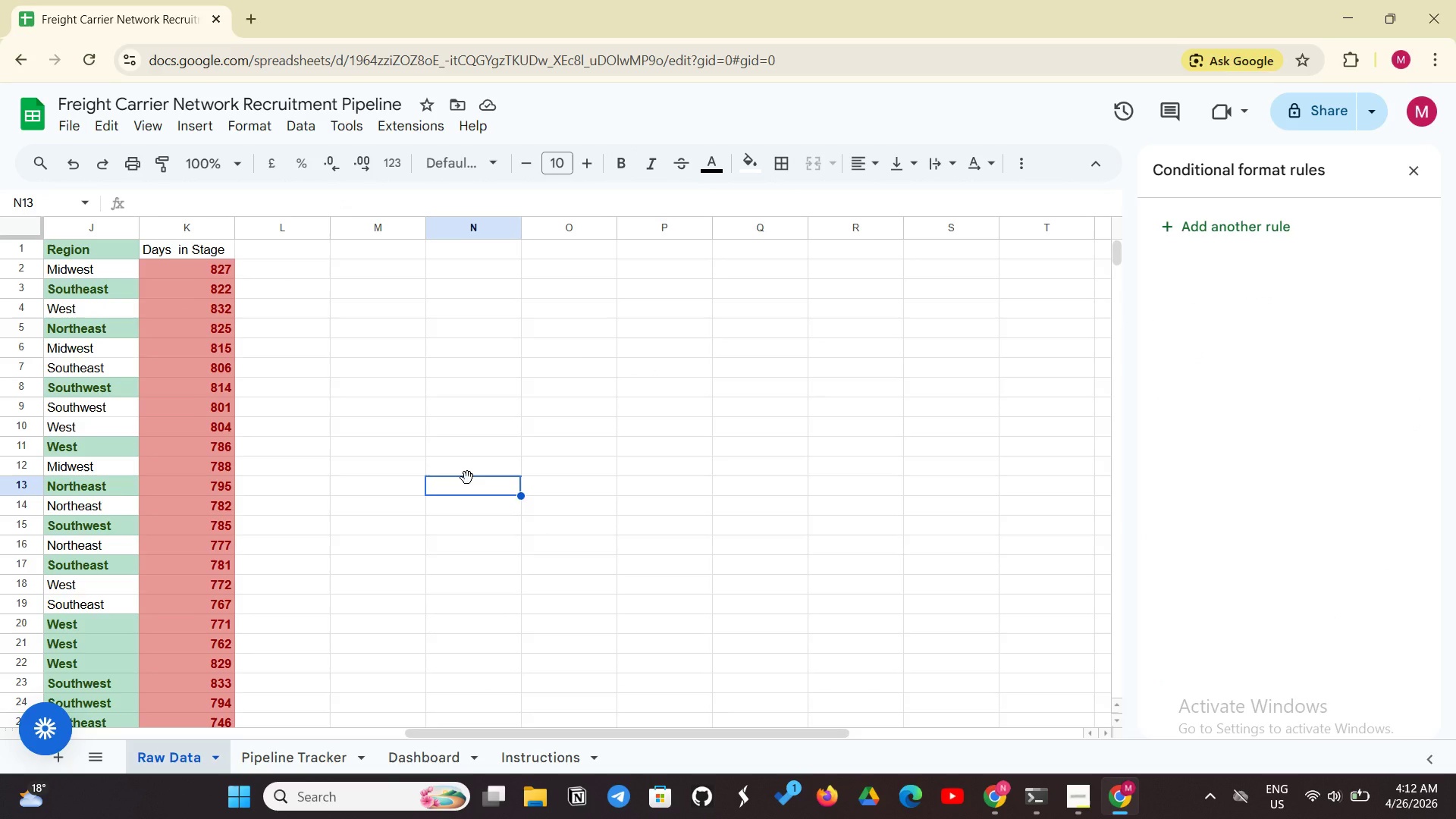 
scroll: coordinate [467, 478], scroll_direction: up, amount: 3.0
 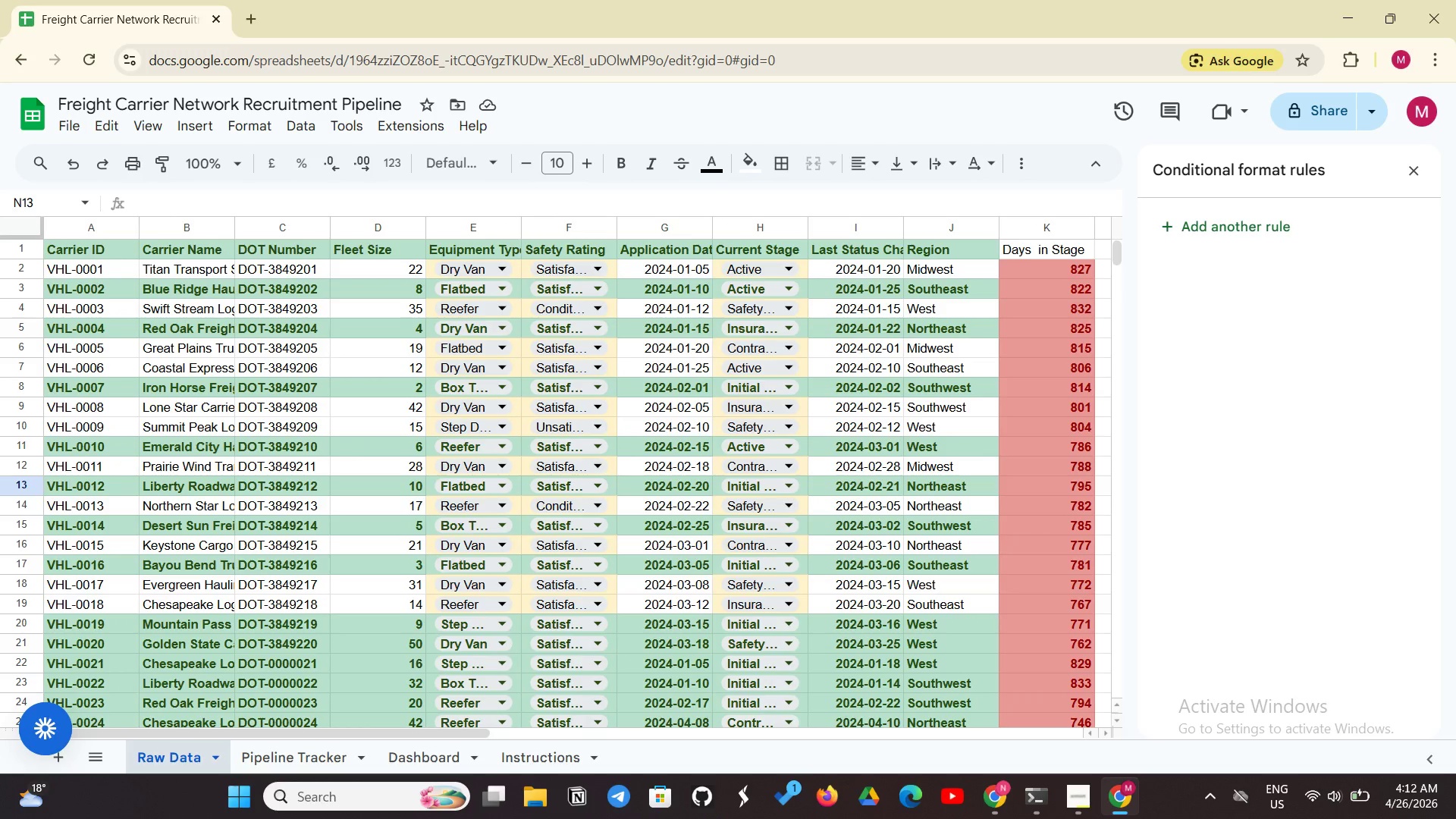 
wait(9.97)
 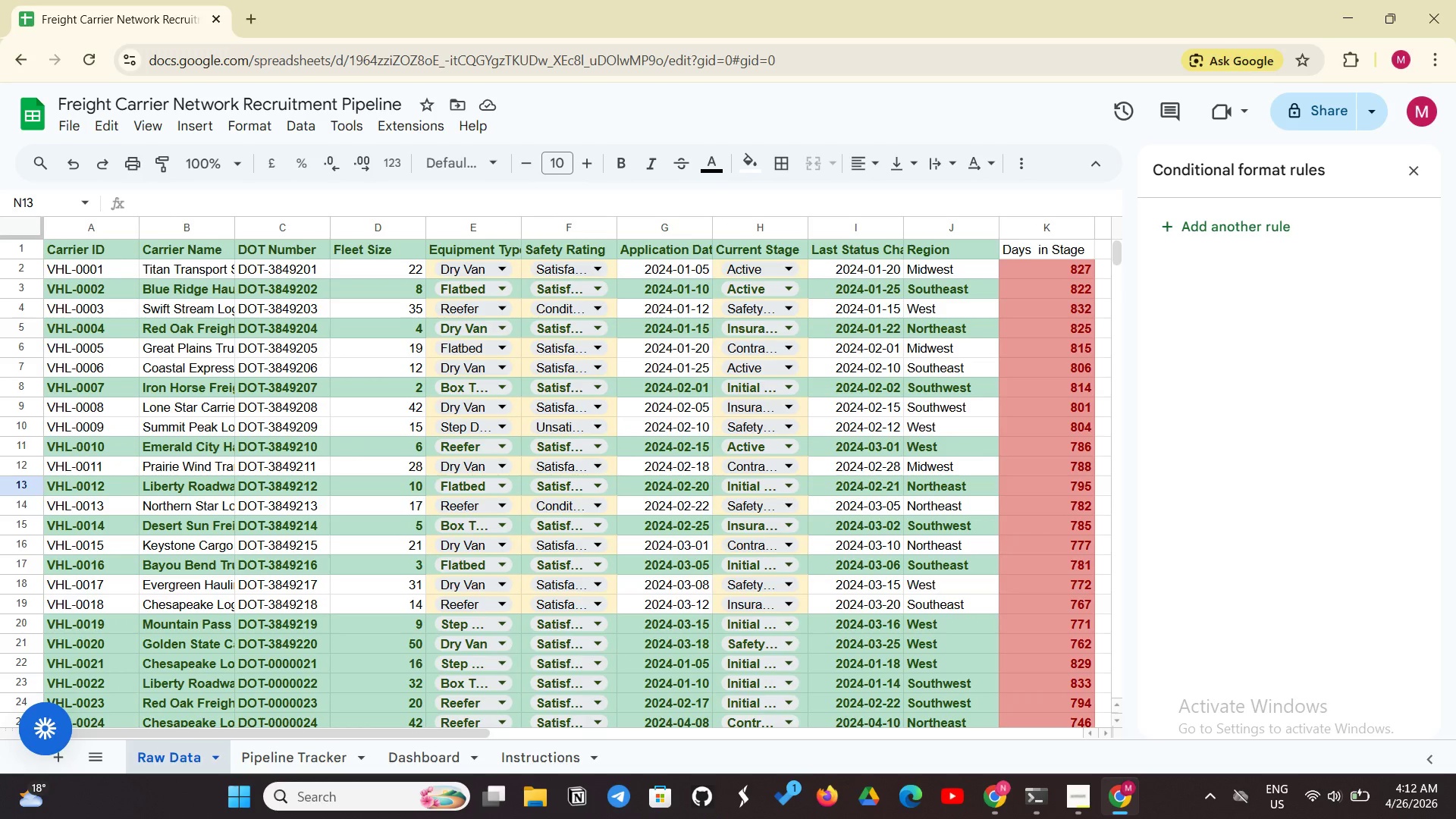 
left_click([228, 338])
 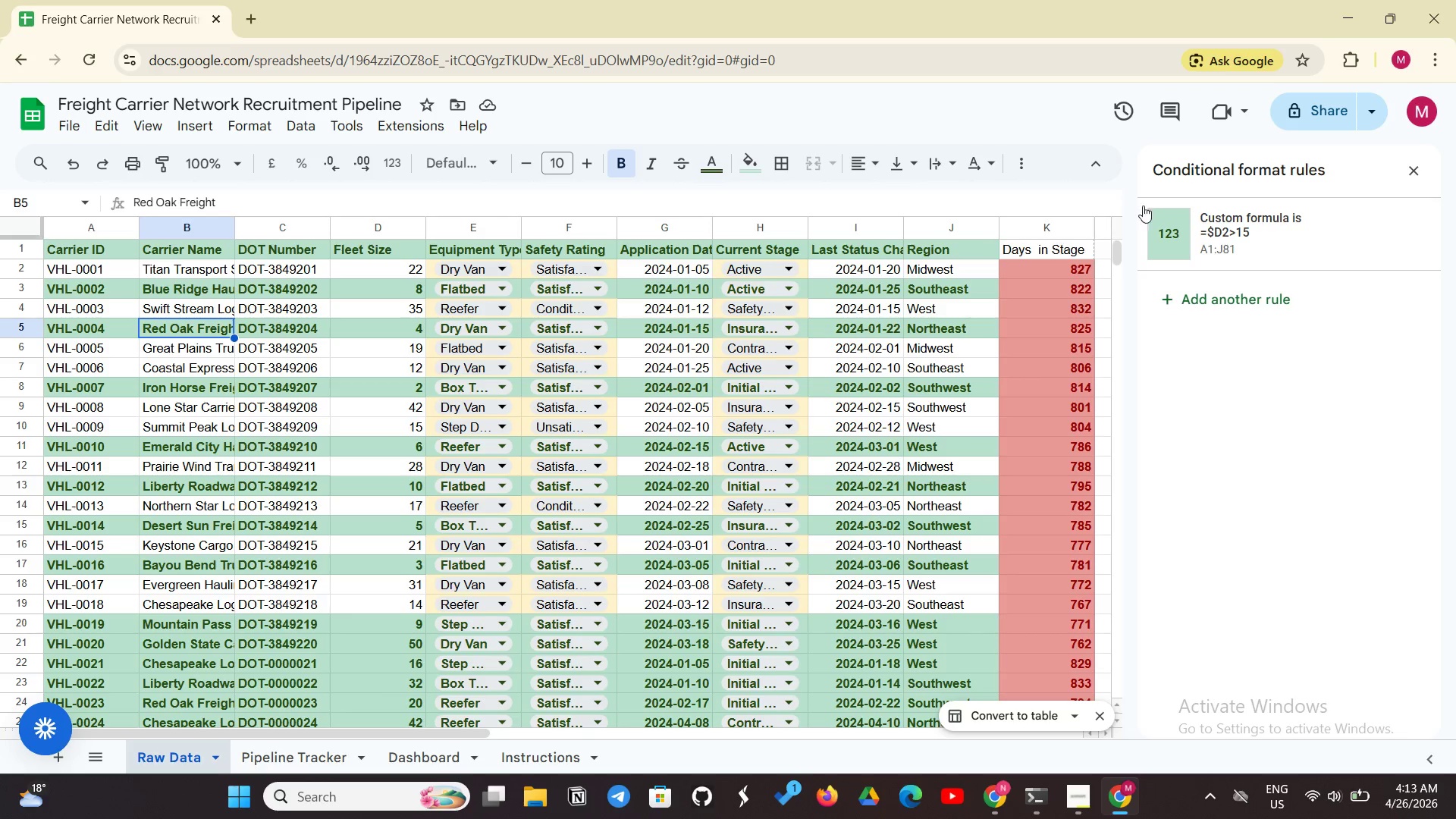 
left_click([1246, 227])
 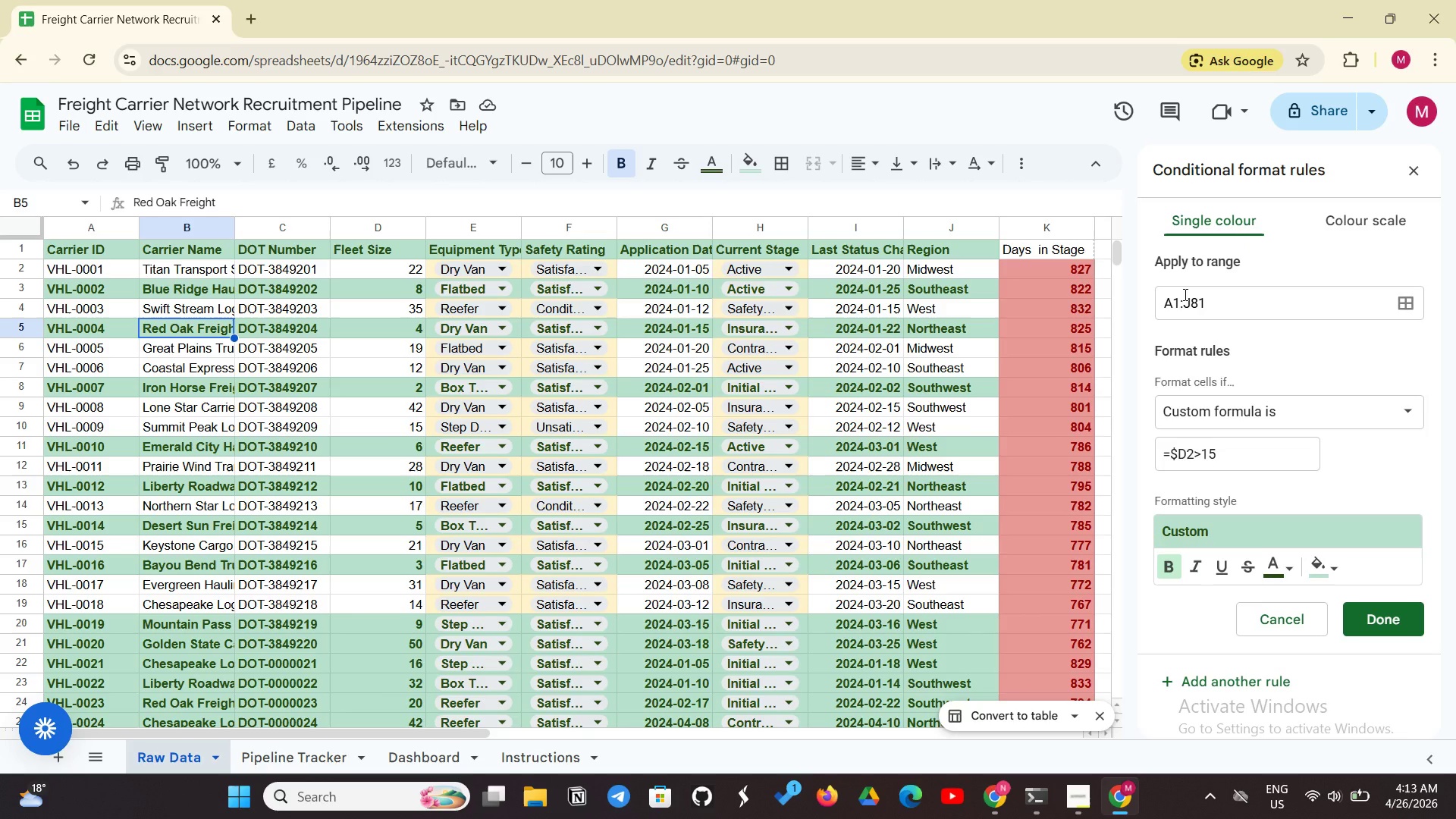 
left_click([1184, 294])
 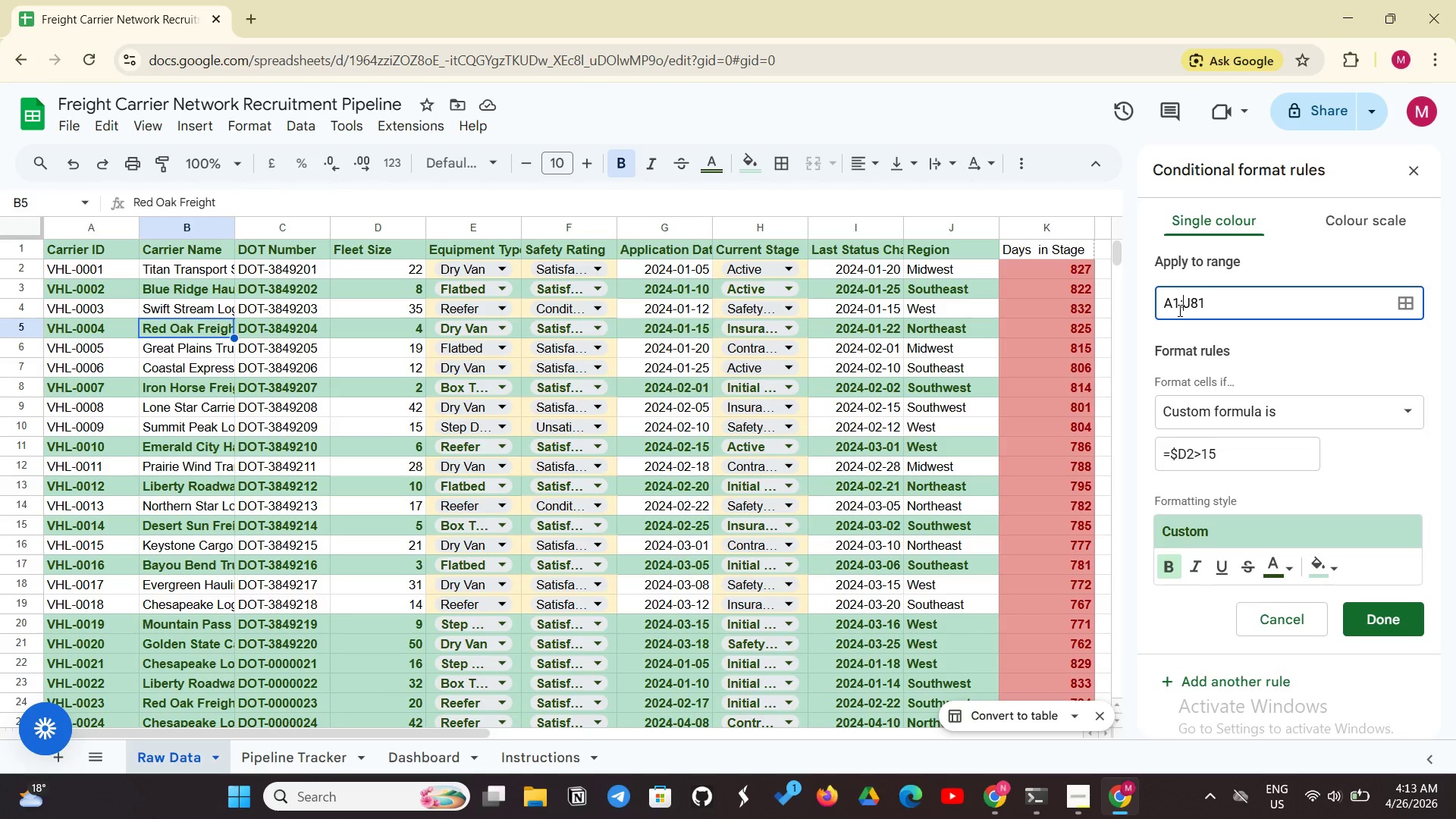 
left_click([1178, 310])
 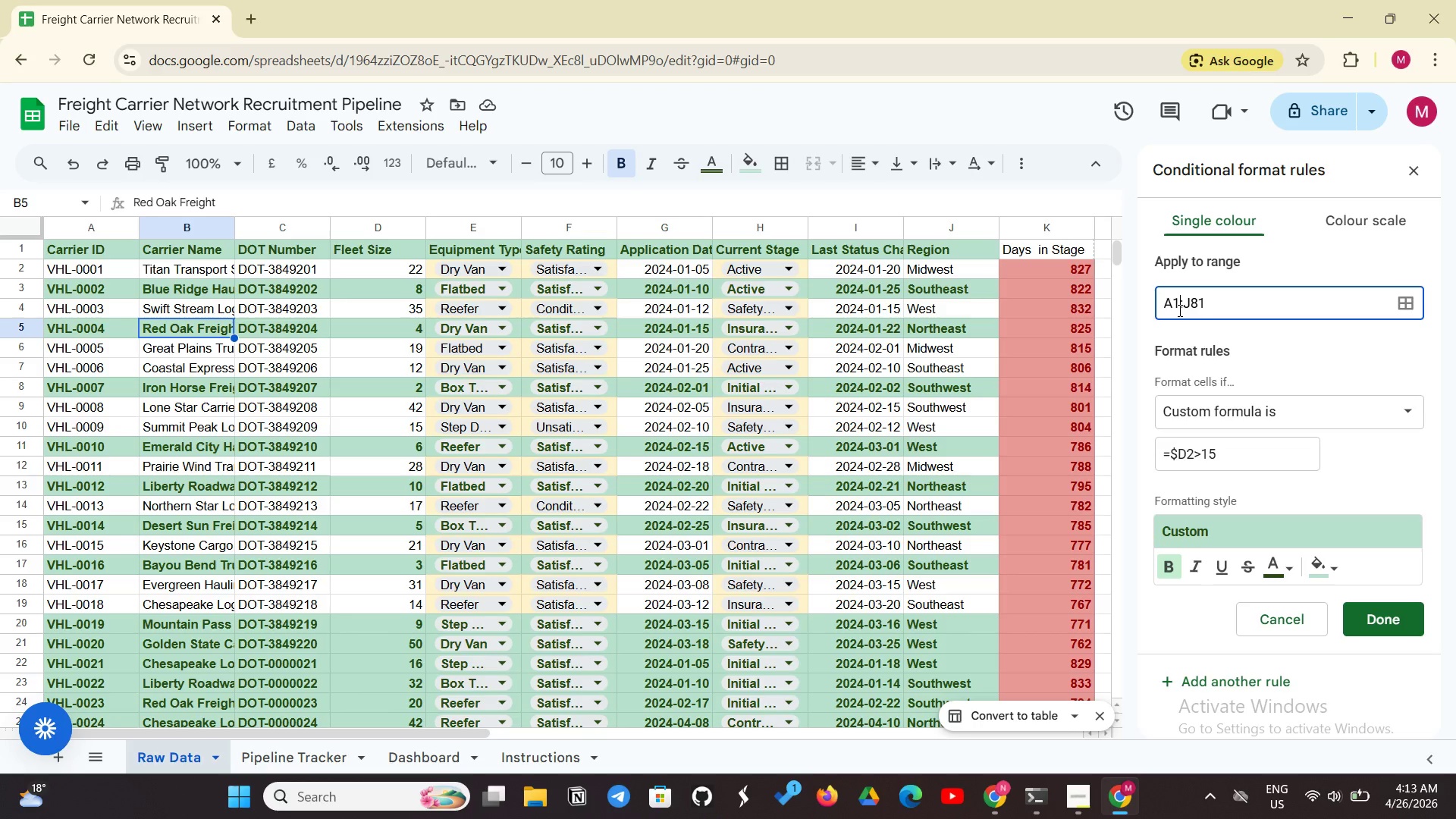 
key(Backspace)
 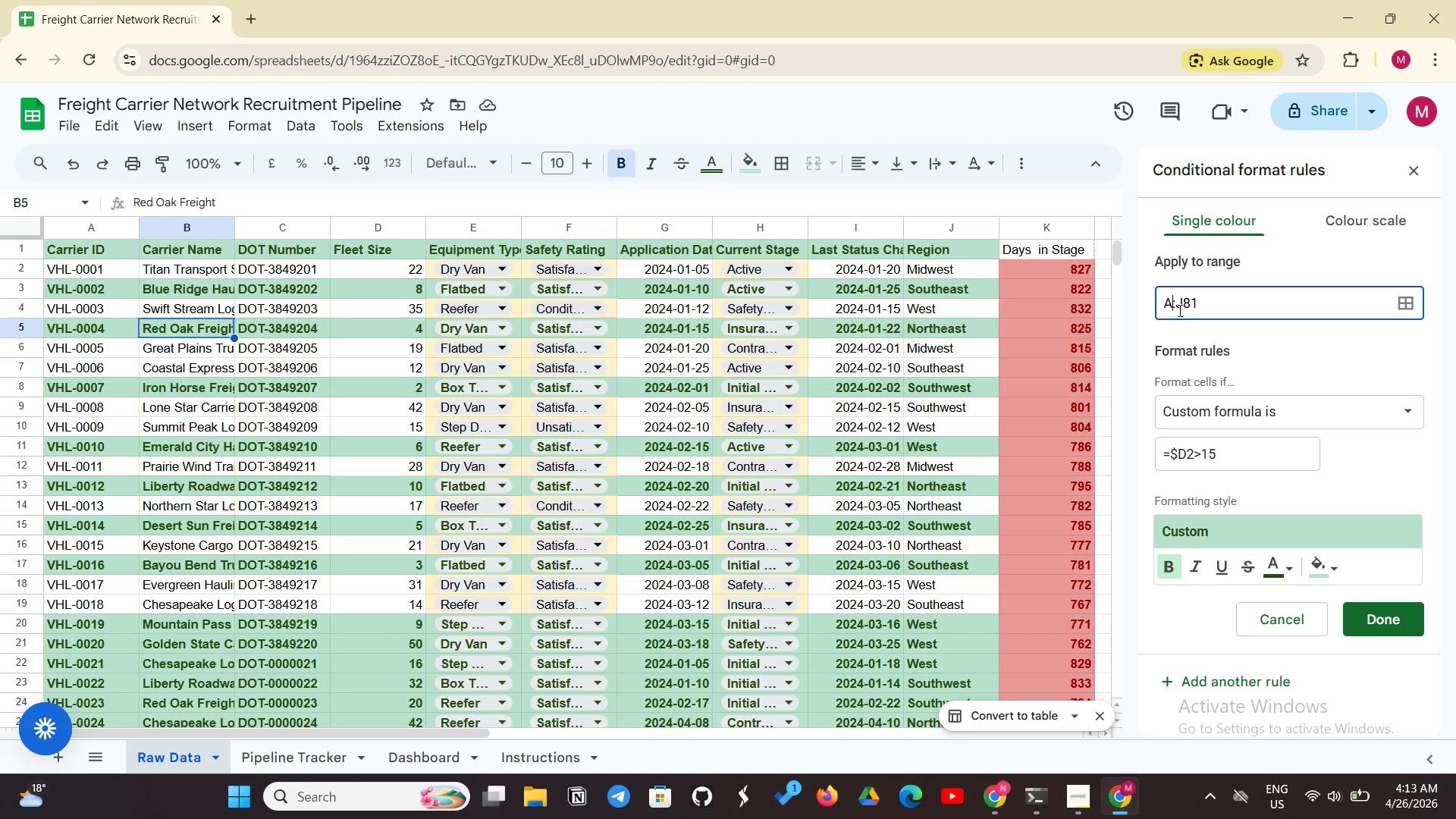 
key(2)
 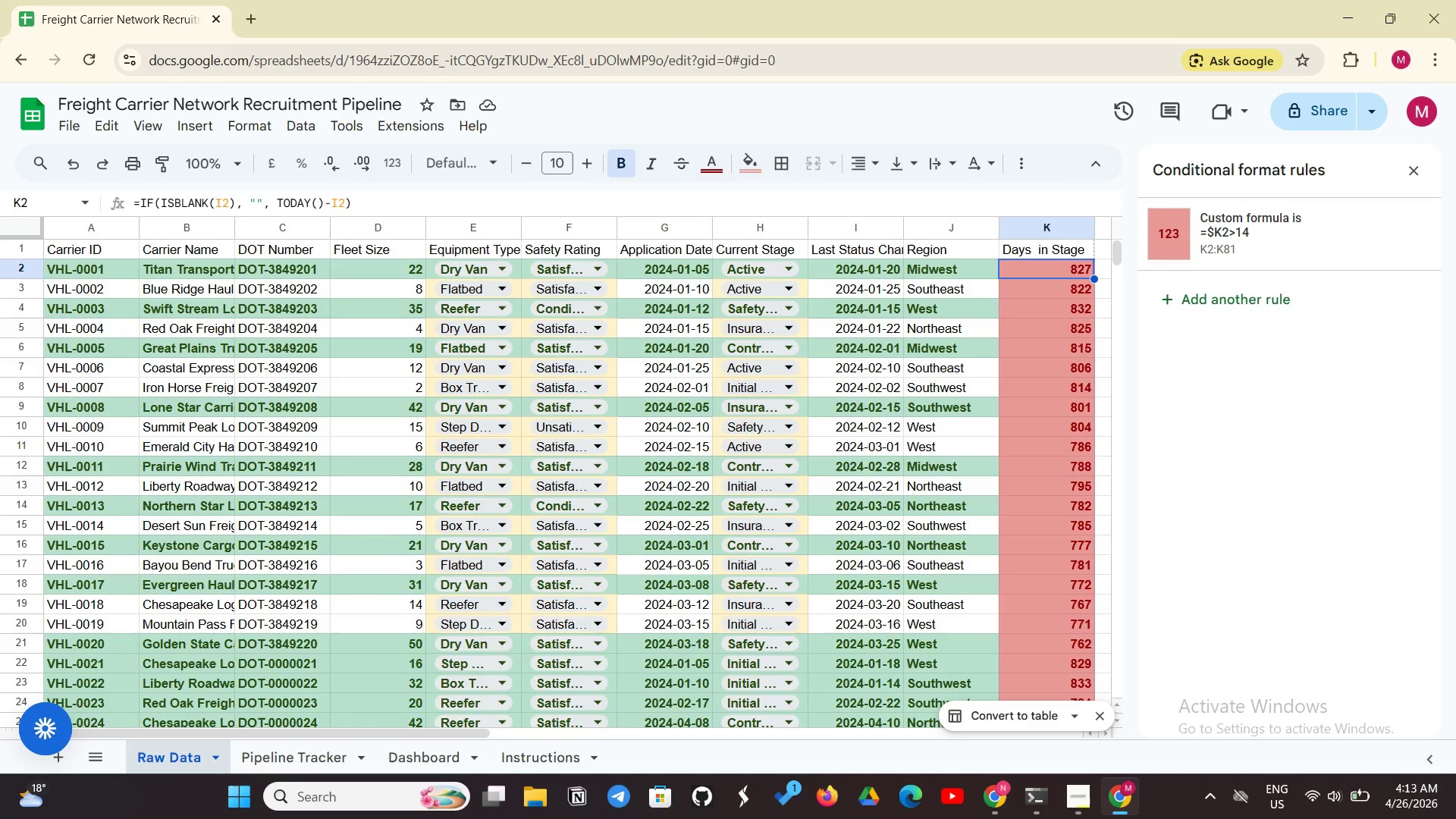 
wait(42.45)
 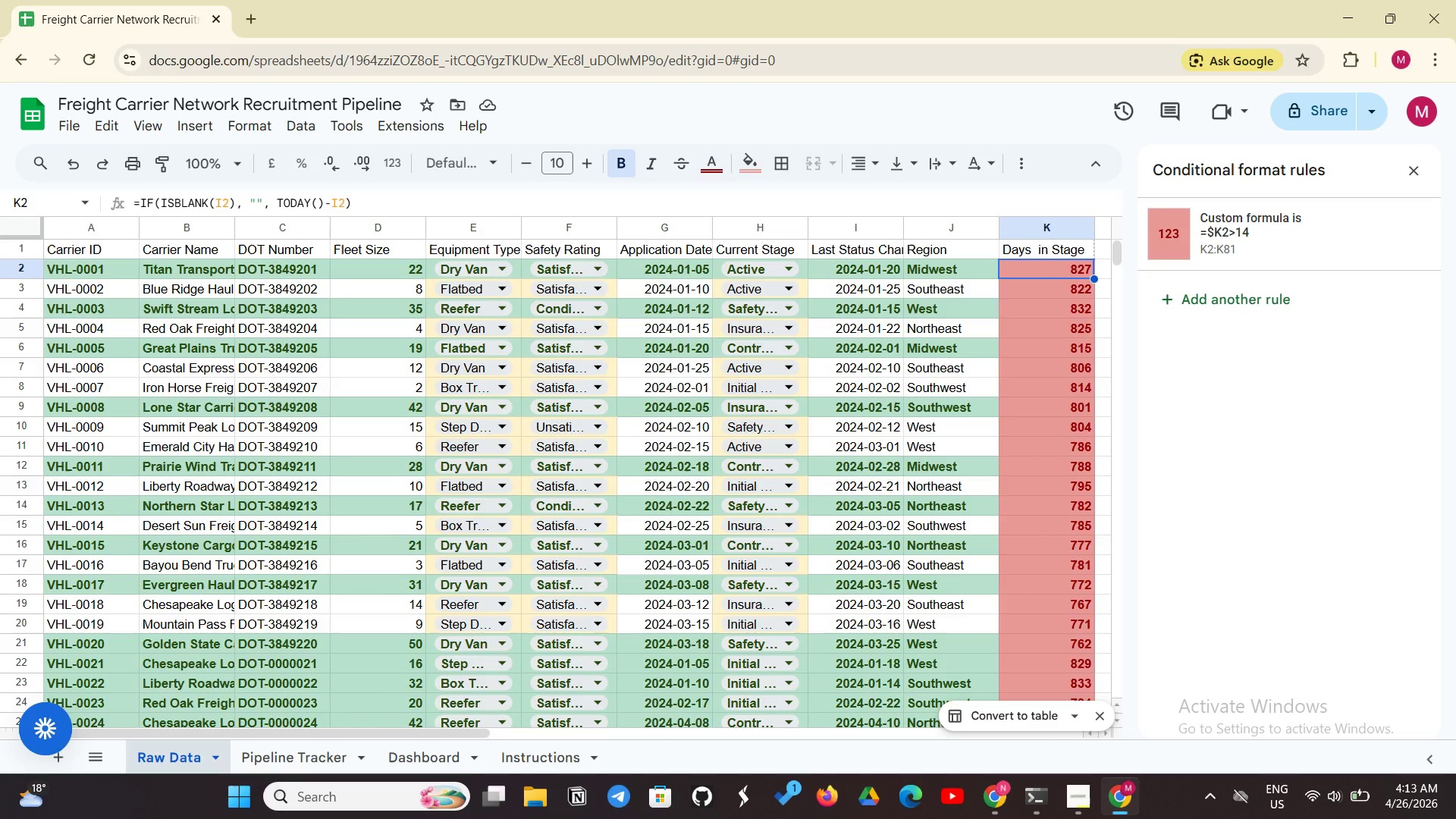 
scroll: coordinate [642, 534], scroll_direction: up, amount: 1.0
 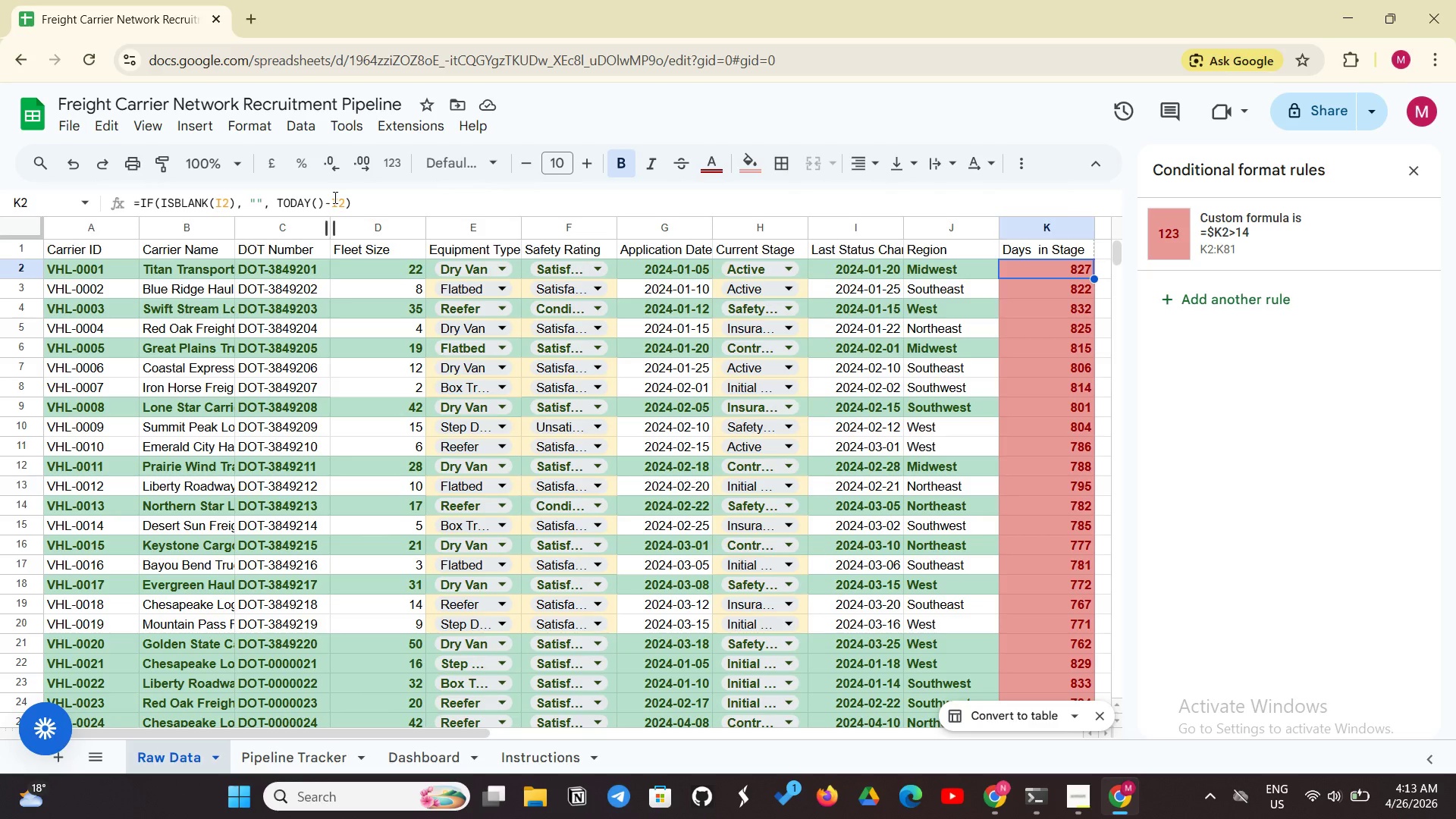 
left_click([334, 197])
 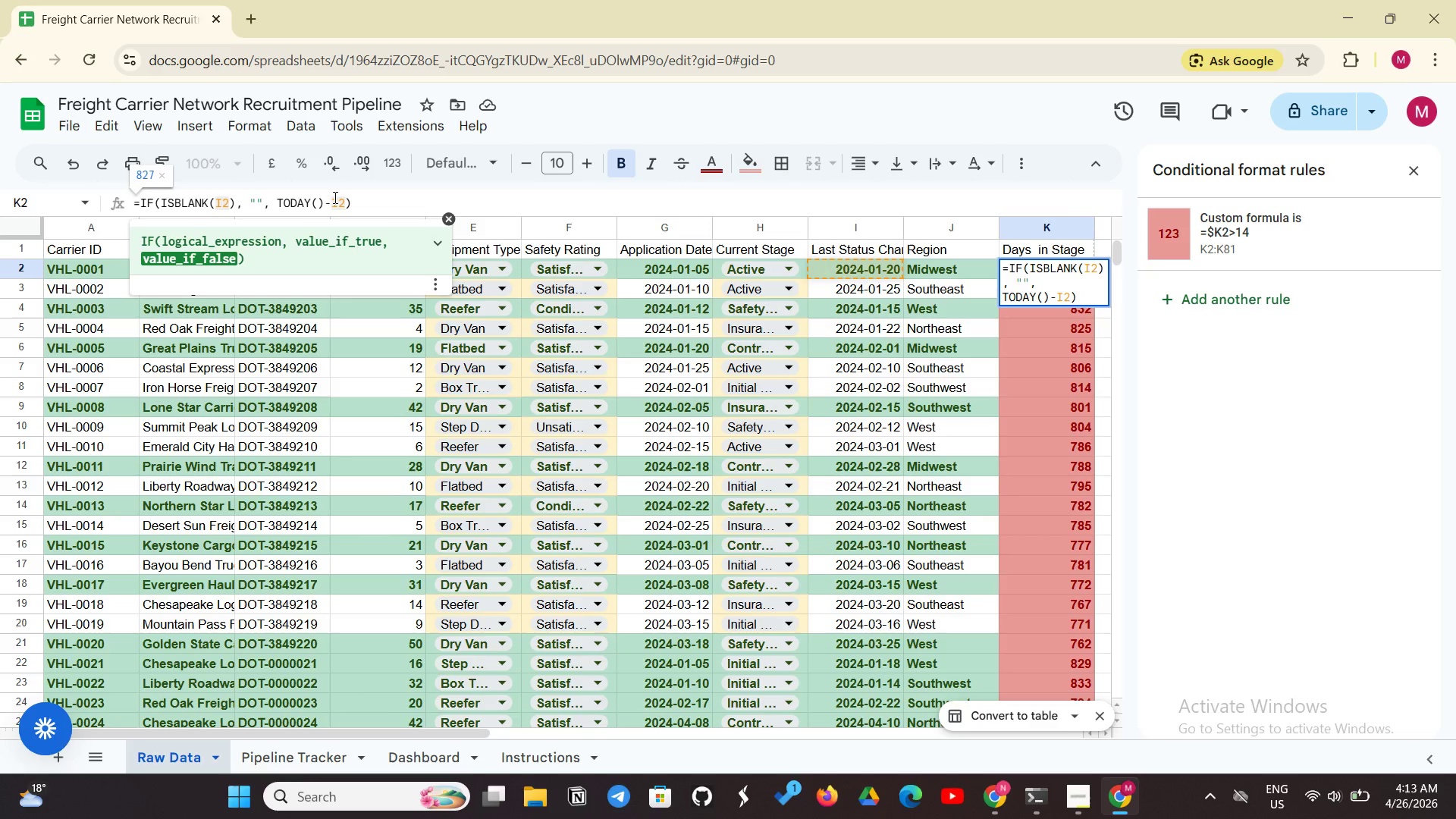 
key(Space)
 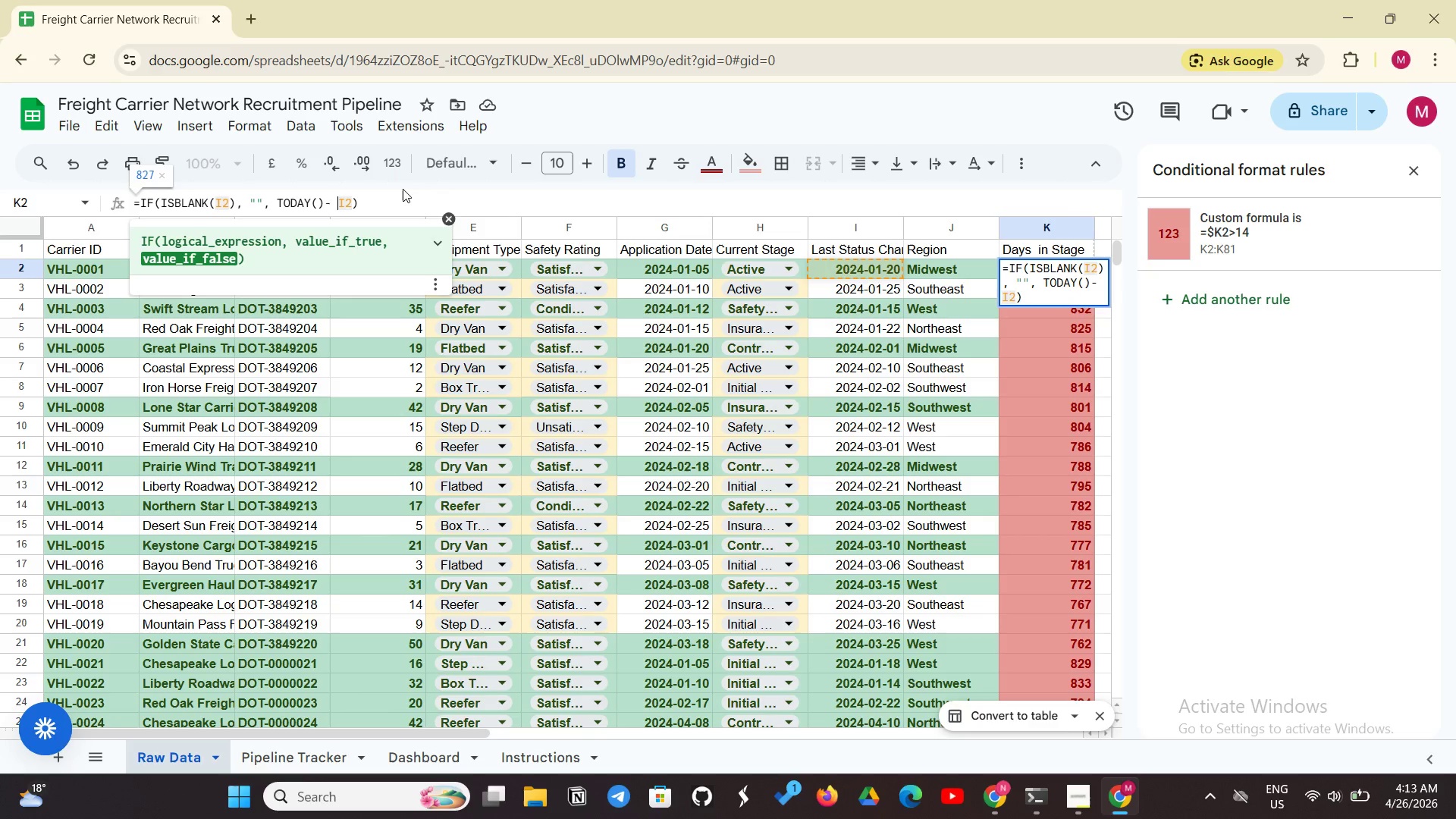 
left_click([403, 189])
 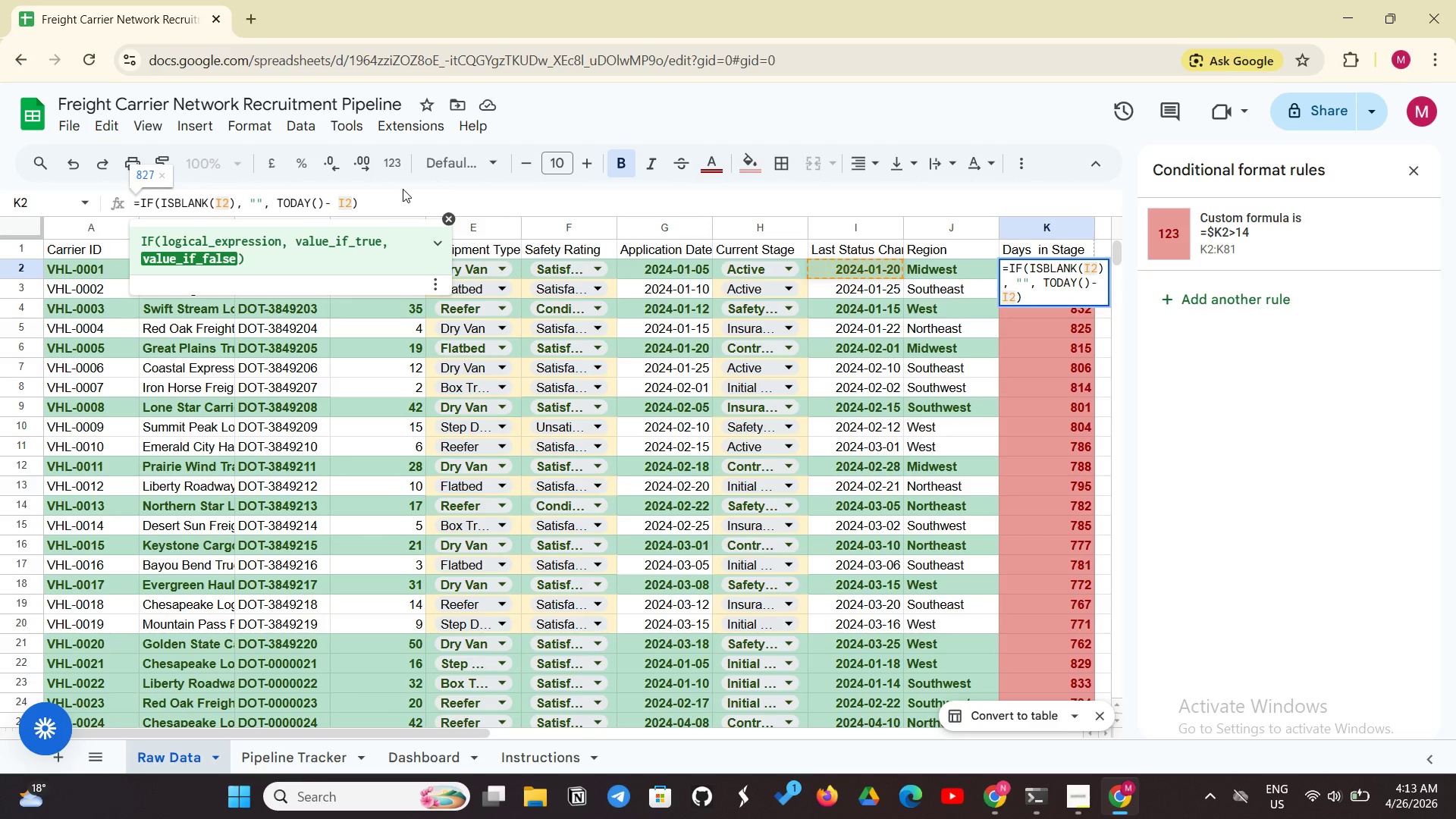 
key(Enter)
 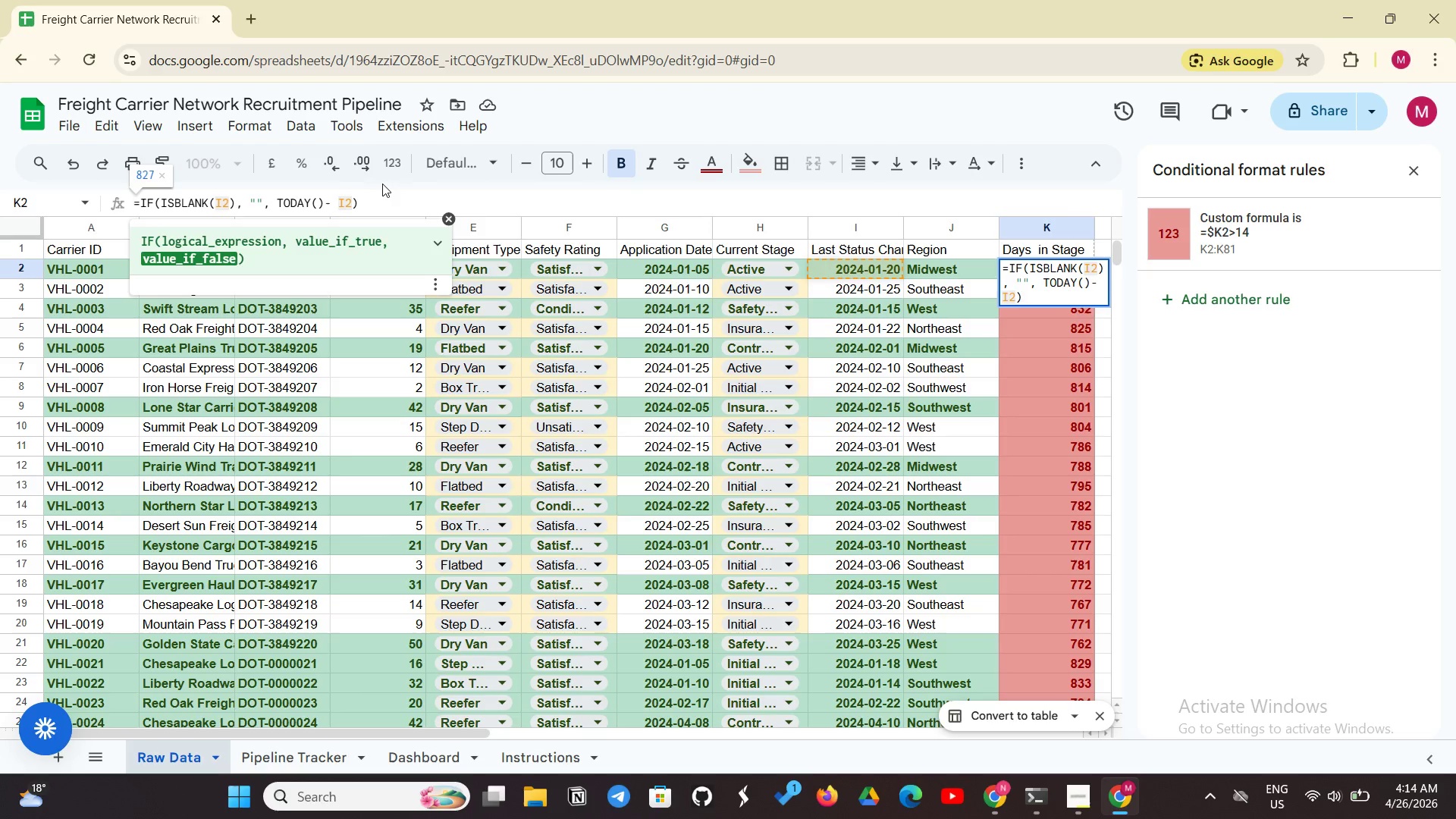 
left_click([373, 193])
 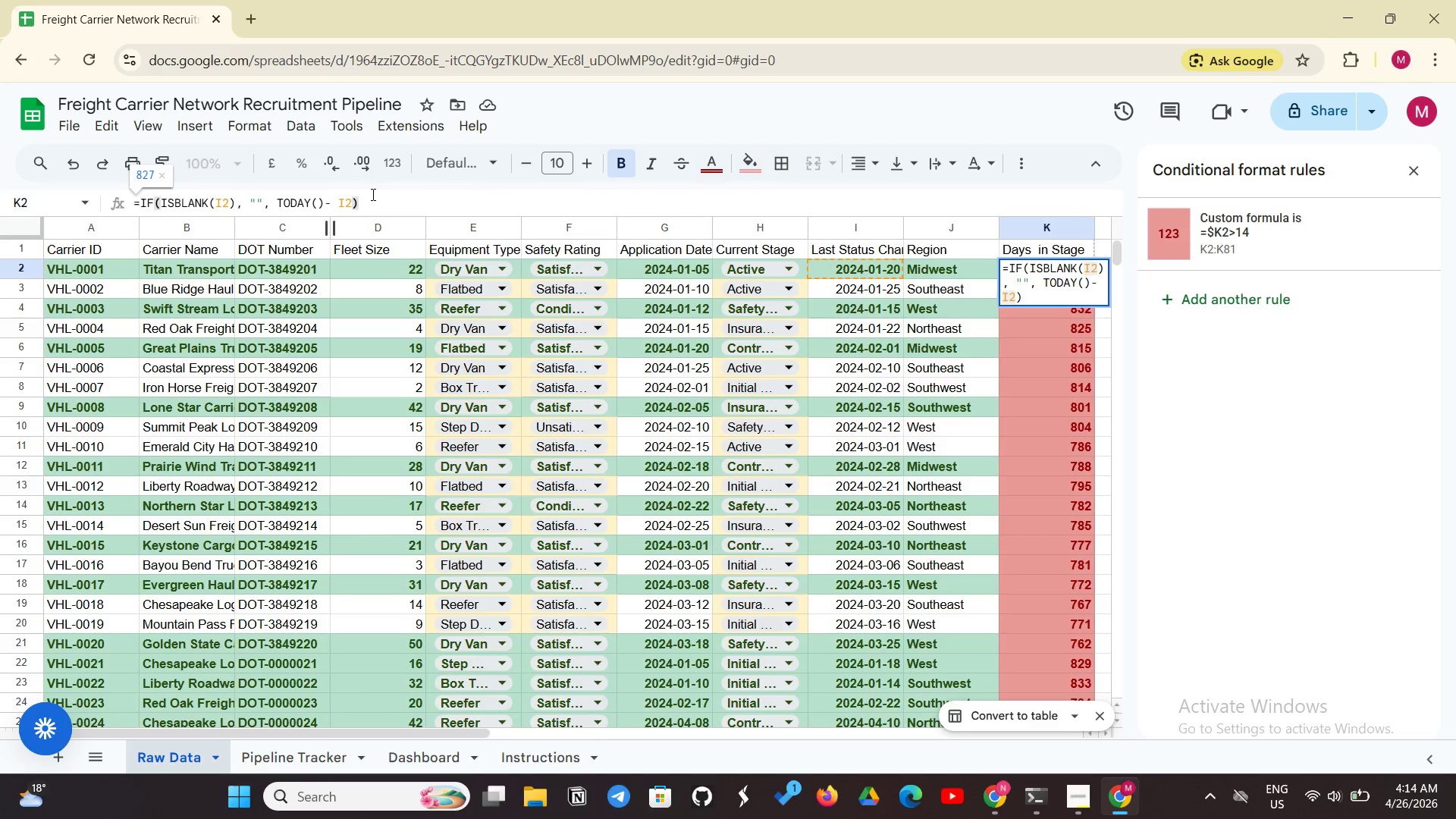 
key(Enter)
 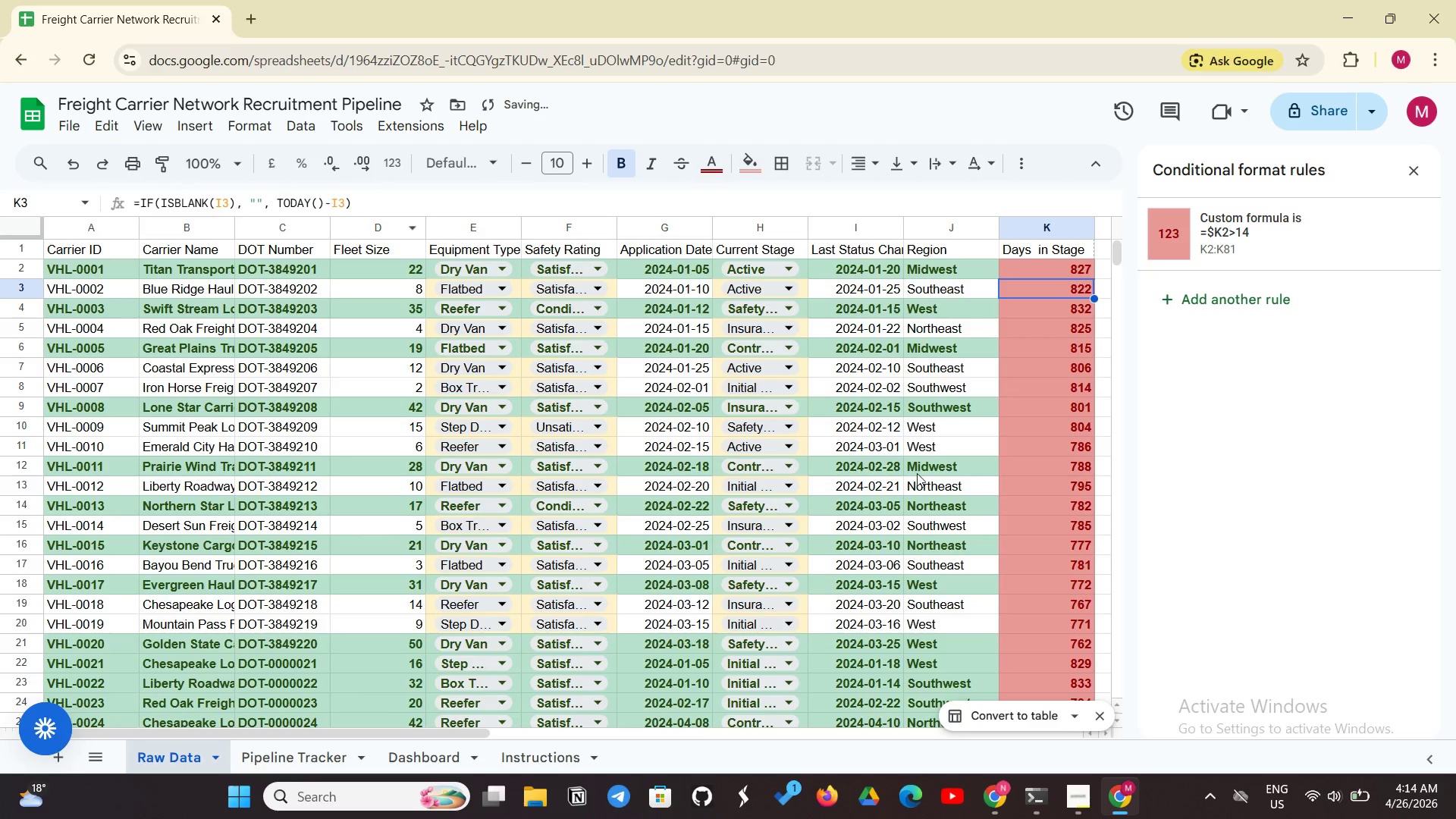 
left_click([1171, 441])
 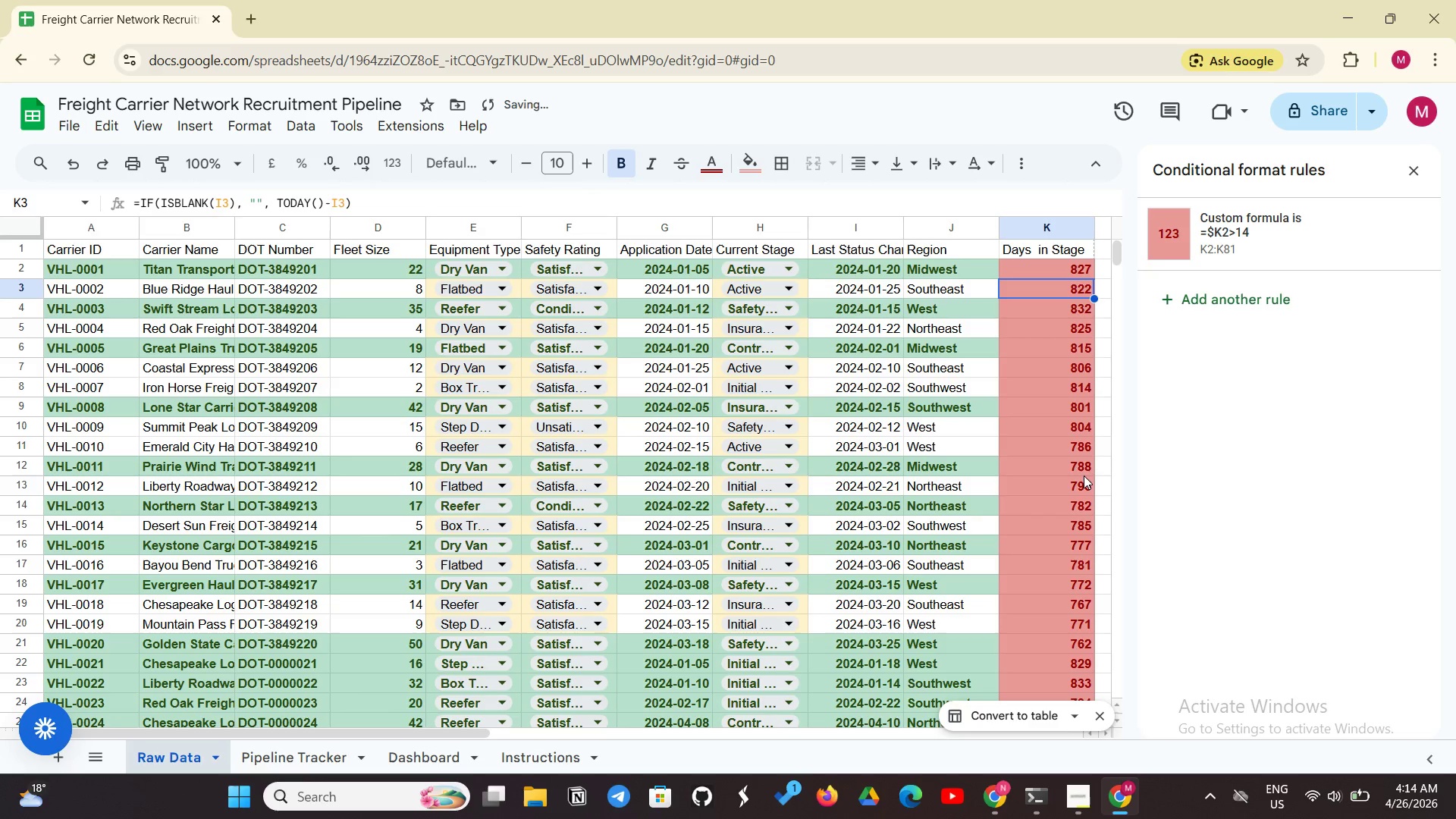 
left_click([1083, 475])
 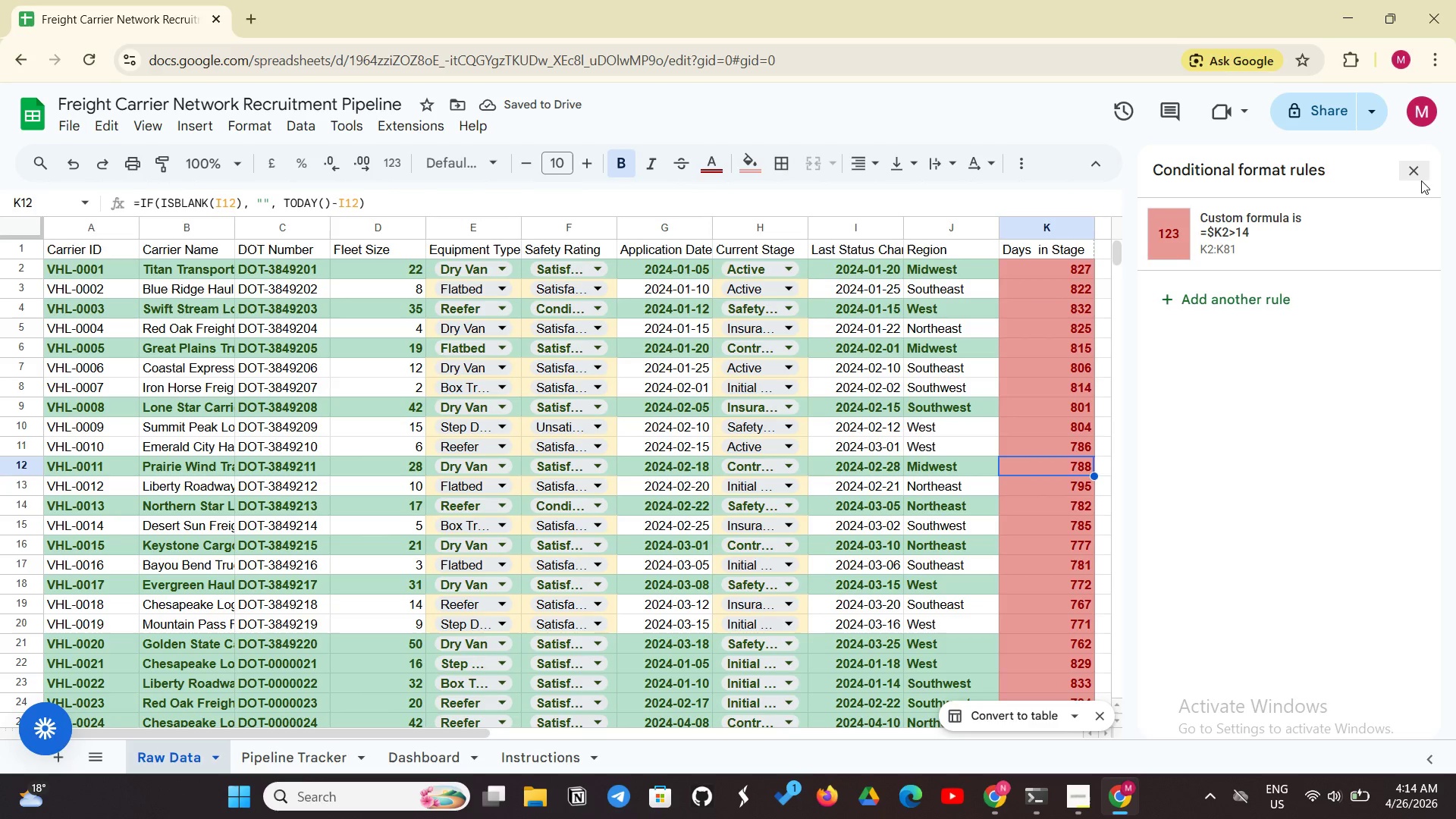 
left_click([1421, 180])
 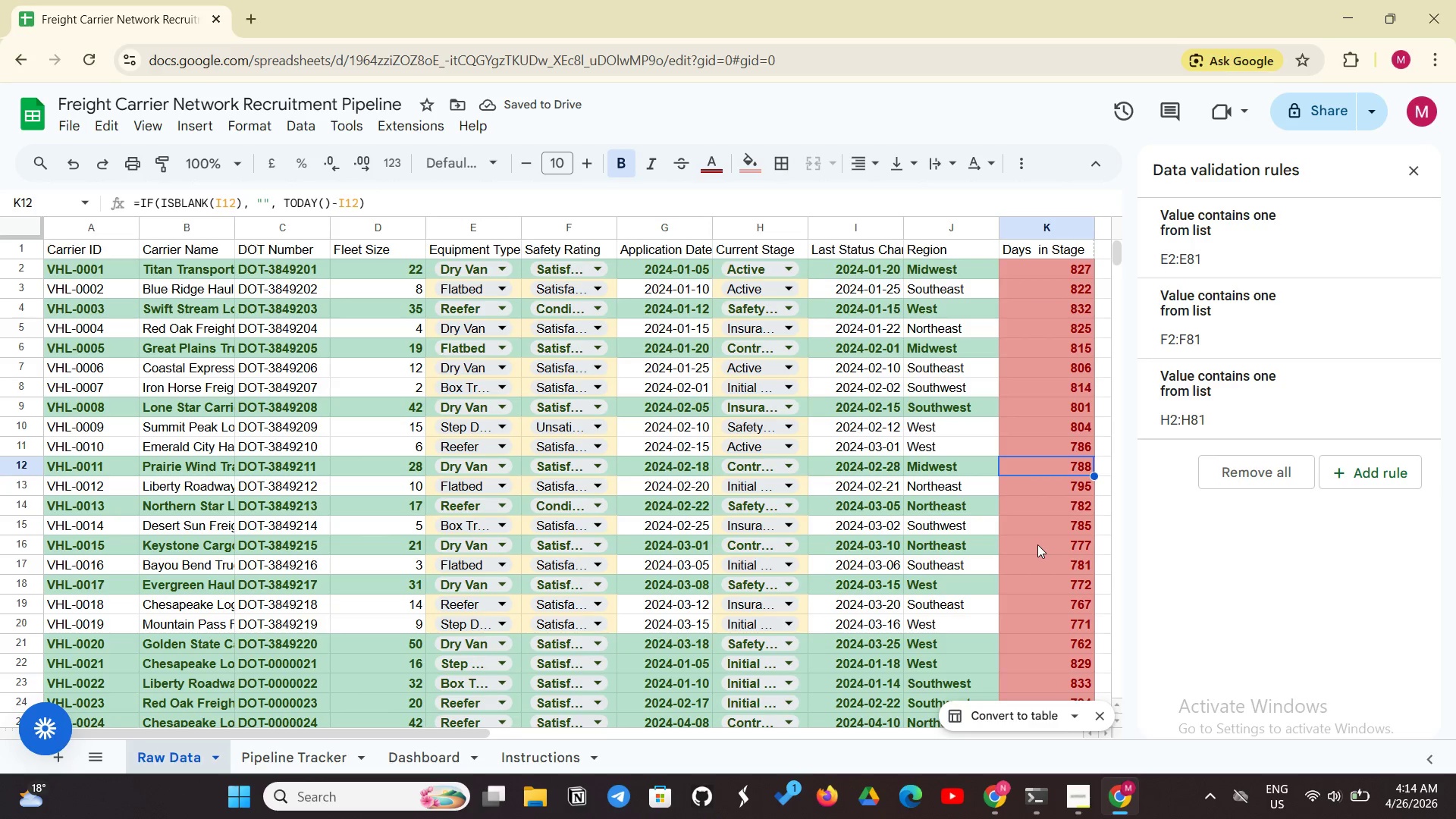 
scroll: coordinate [1044, 541], scroll_direction: down, amount: 15.0
 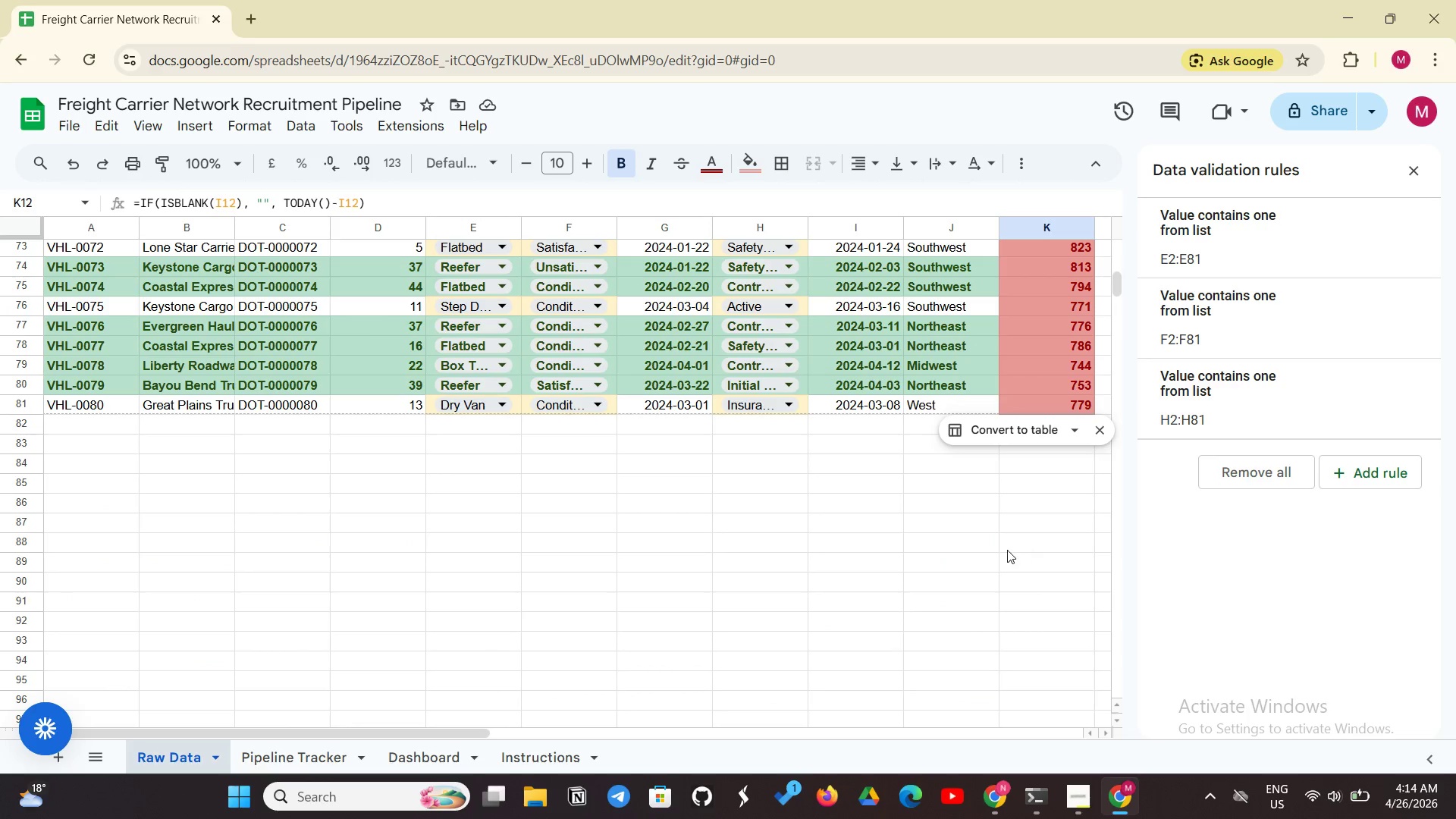 
left_click([1007, 550])
 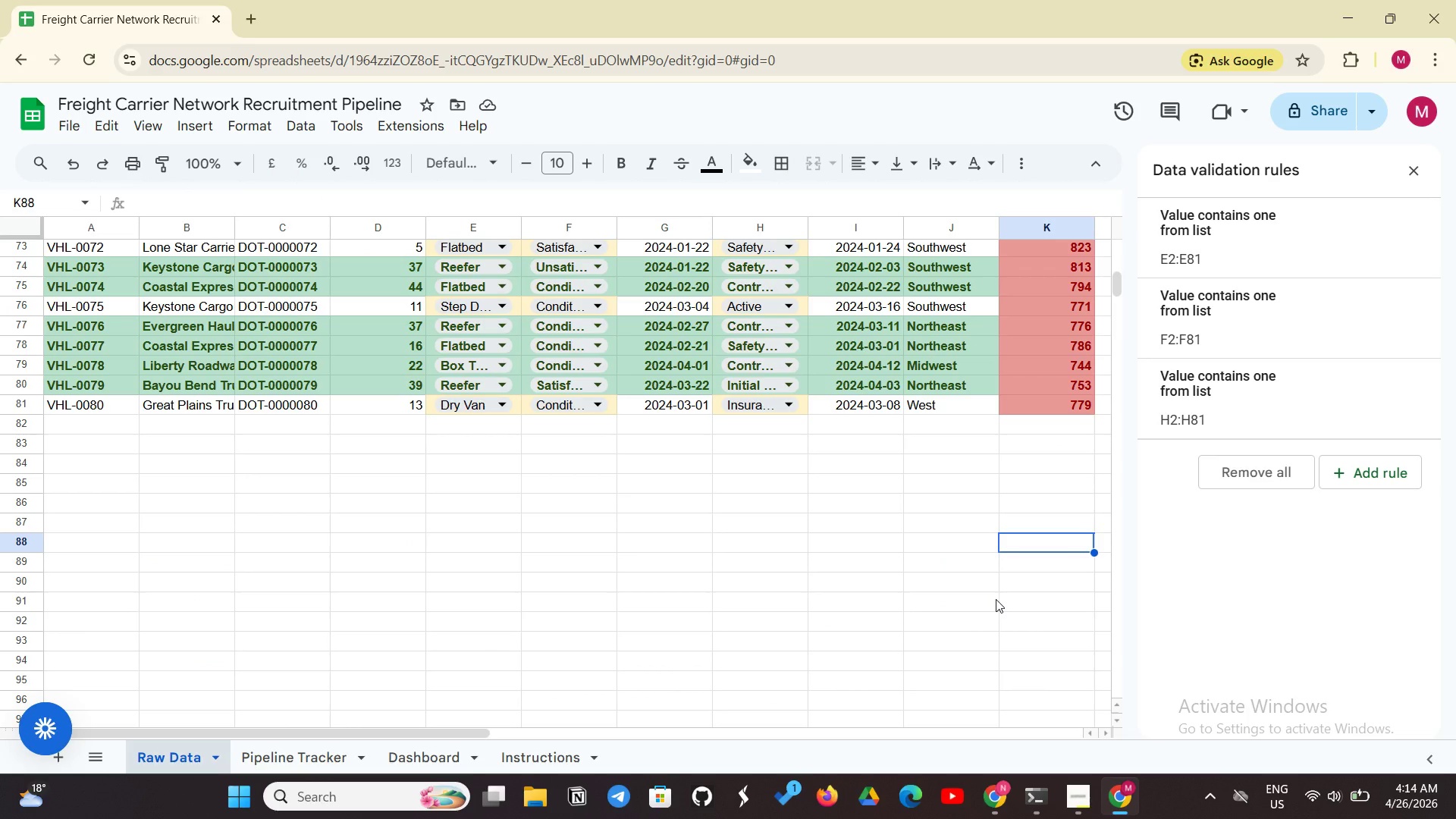 
wait(46.44)
 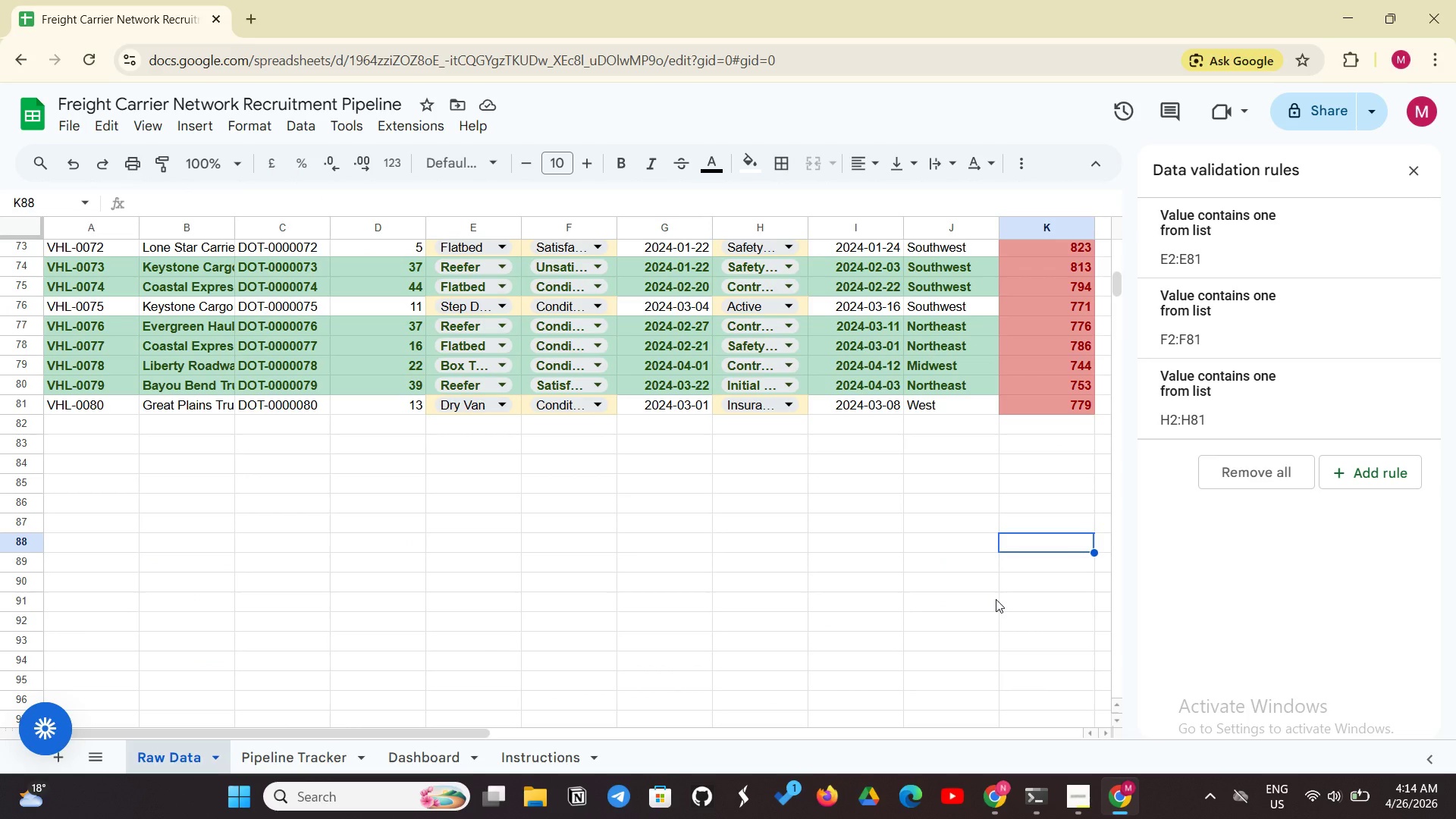 
left_click([299, 758])
 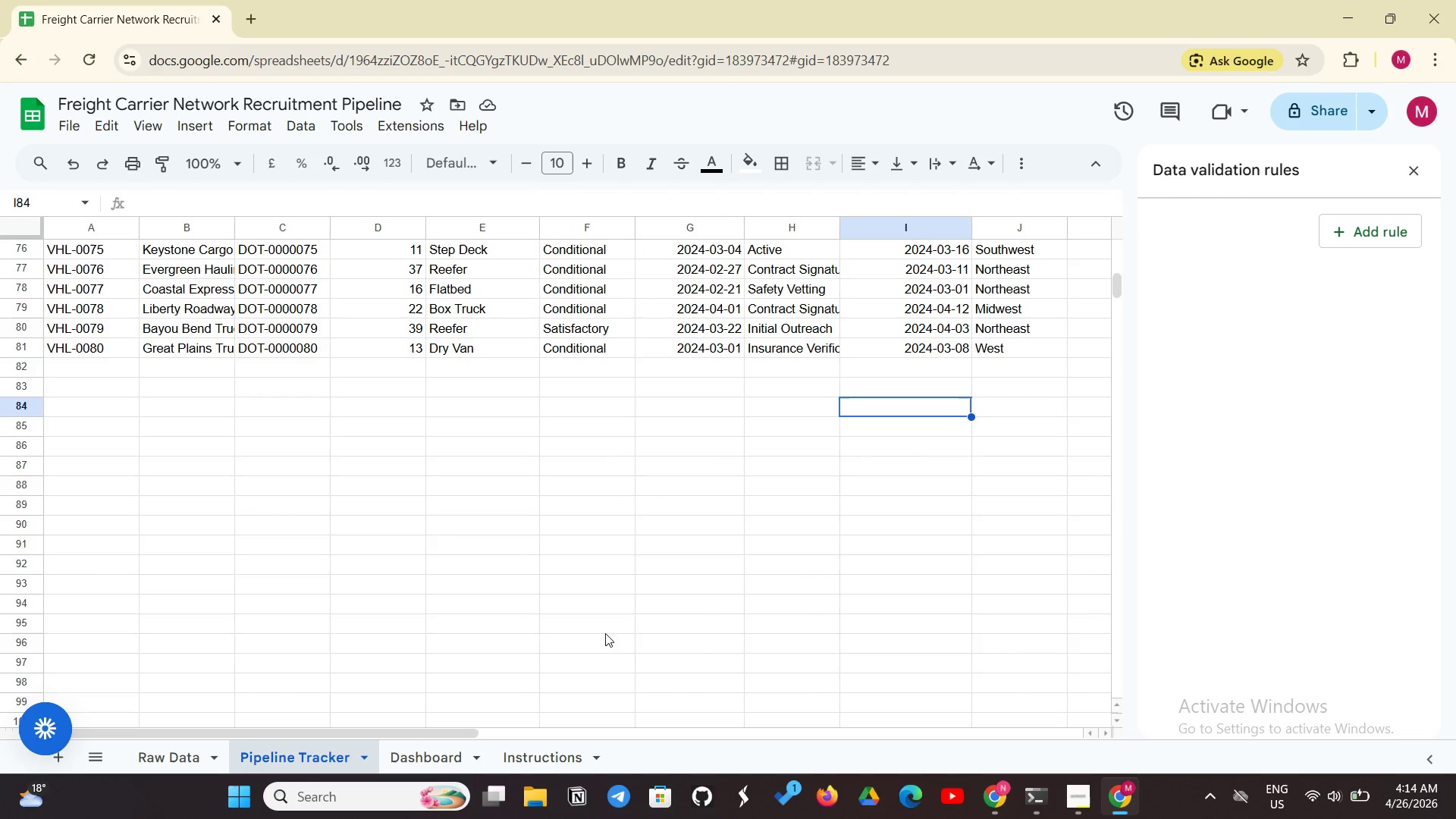 
scroll: coordinate [632, 624], scroll_direction: up, amount: 28.0
 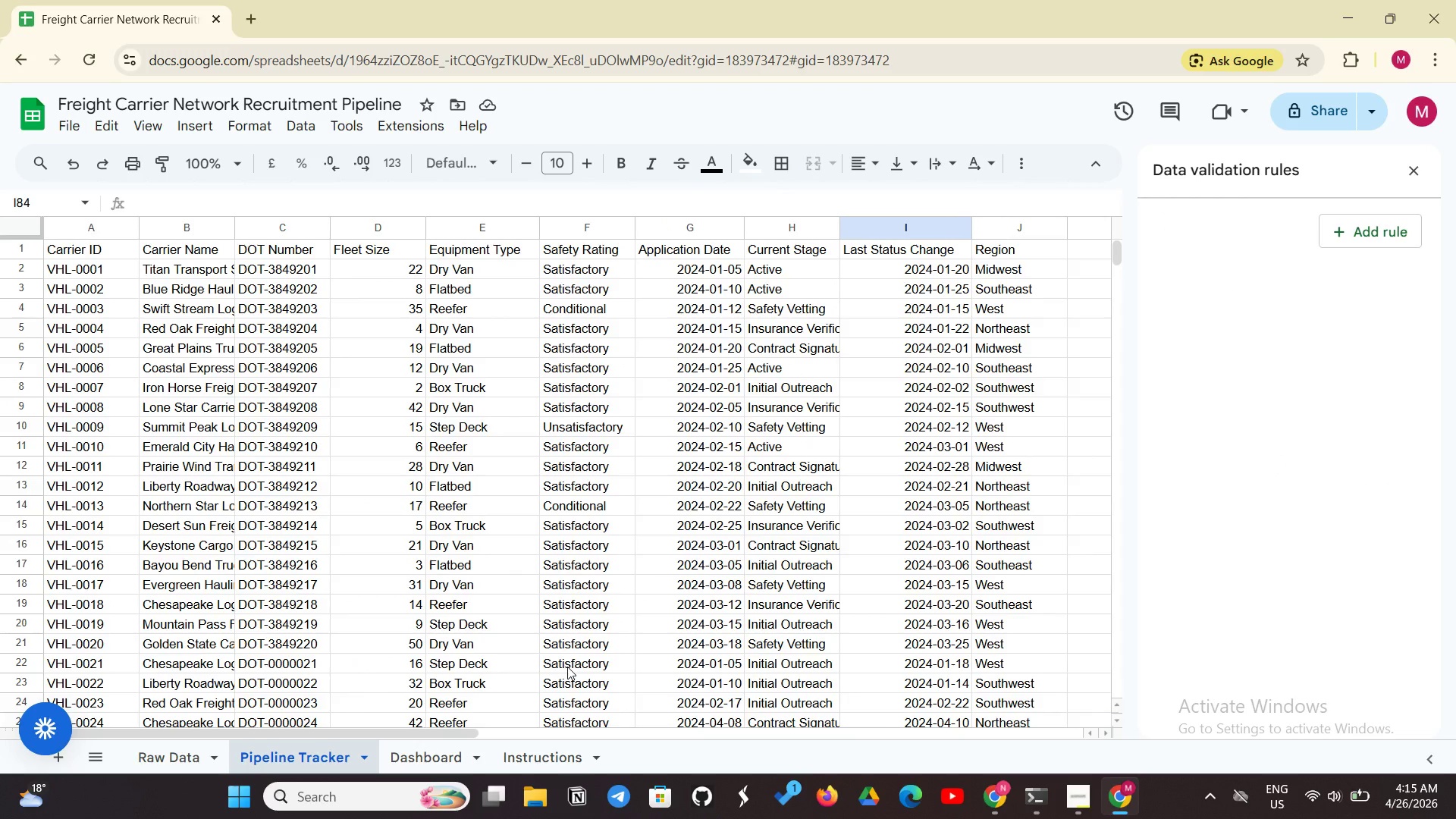 
wait(8.55)
 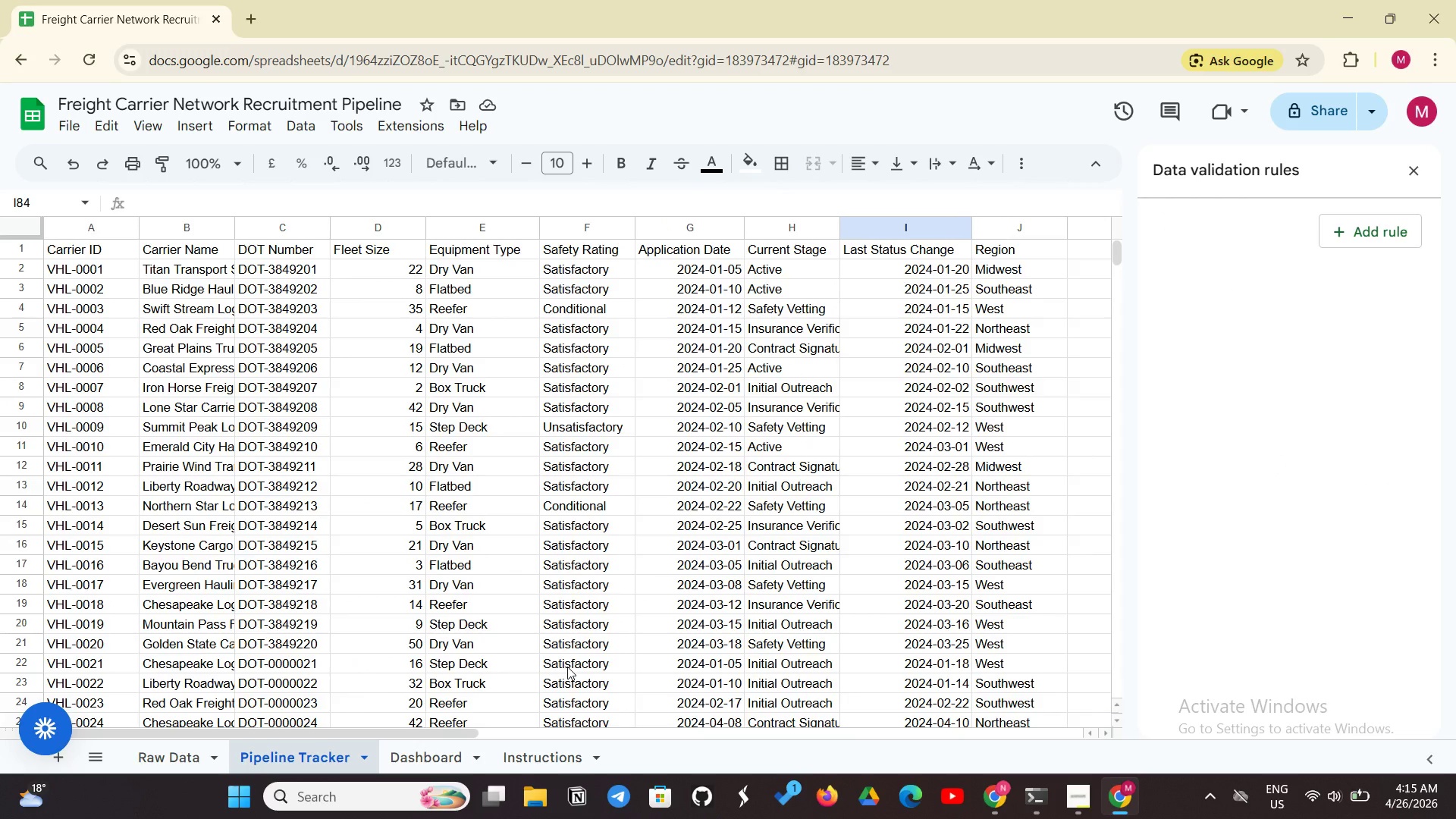 
left_click([204, 770])
 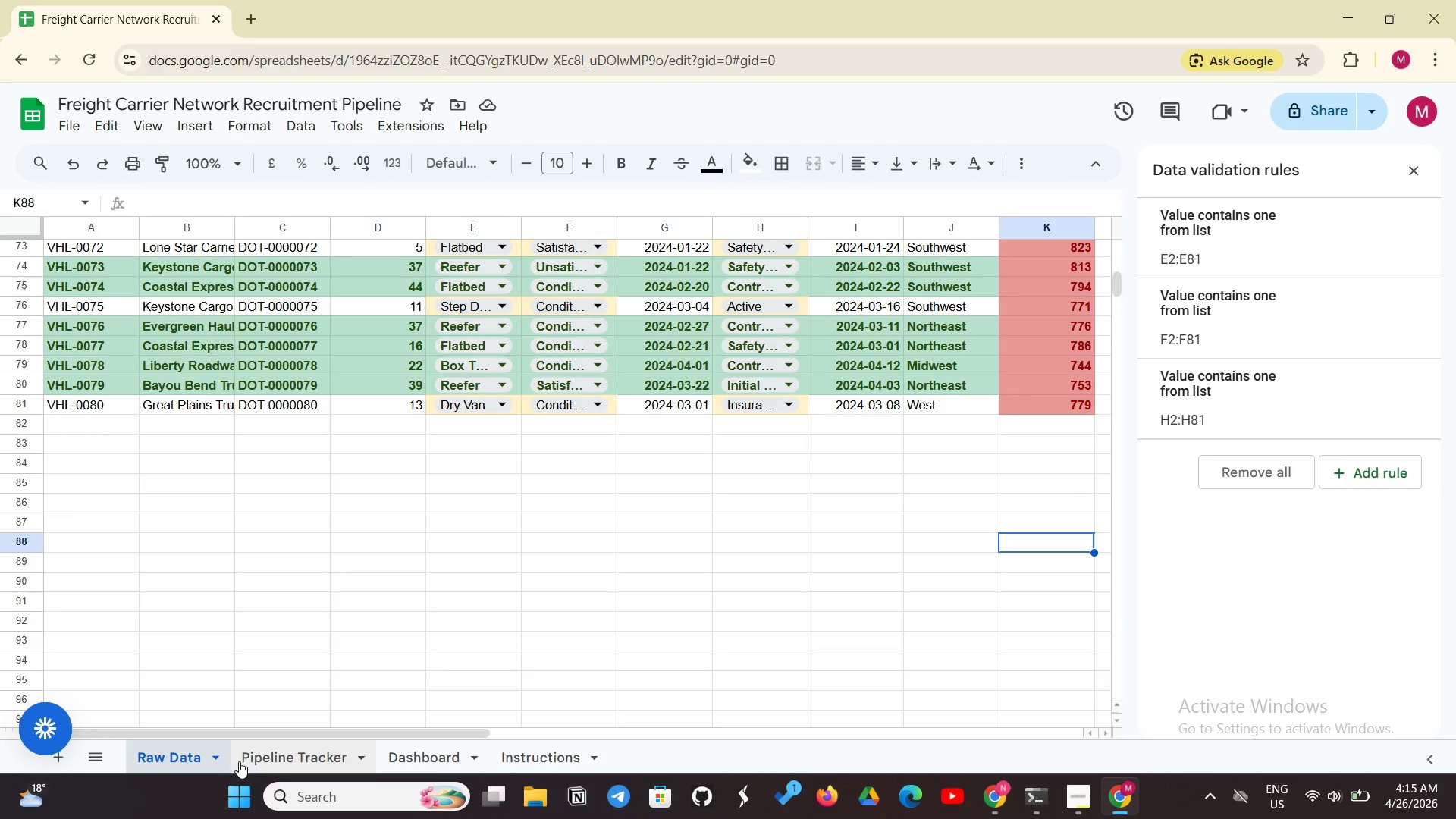 
left_click([265, 749])
 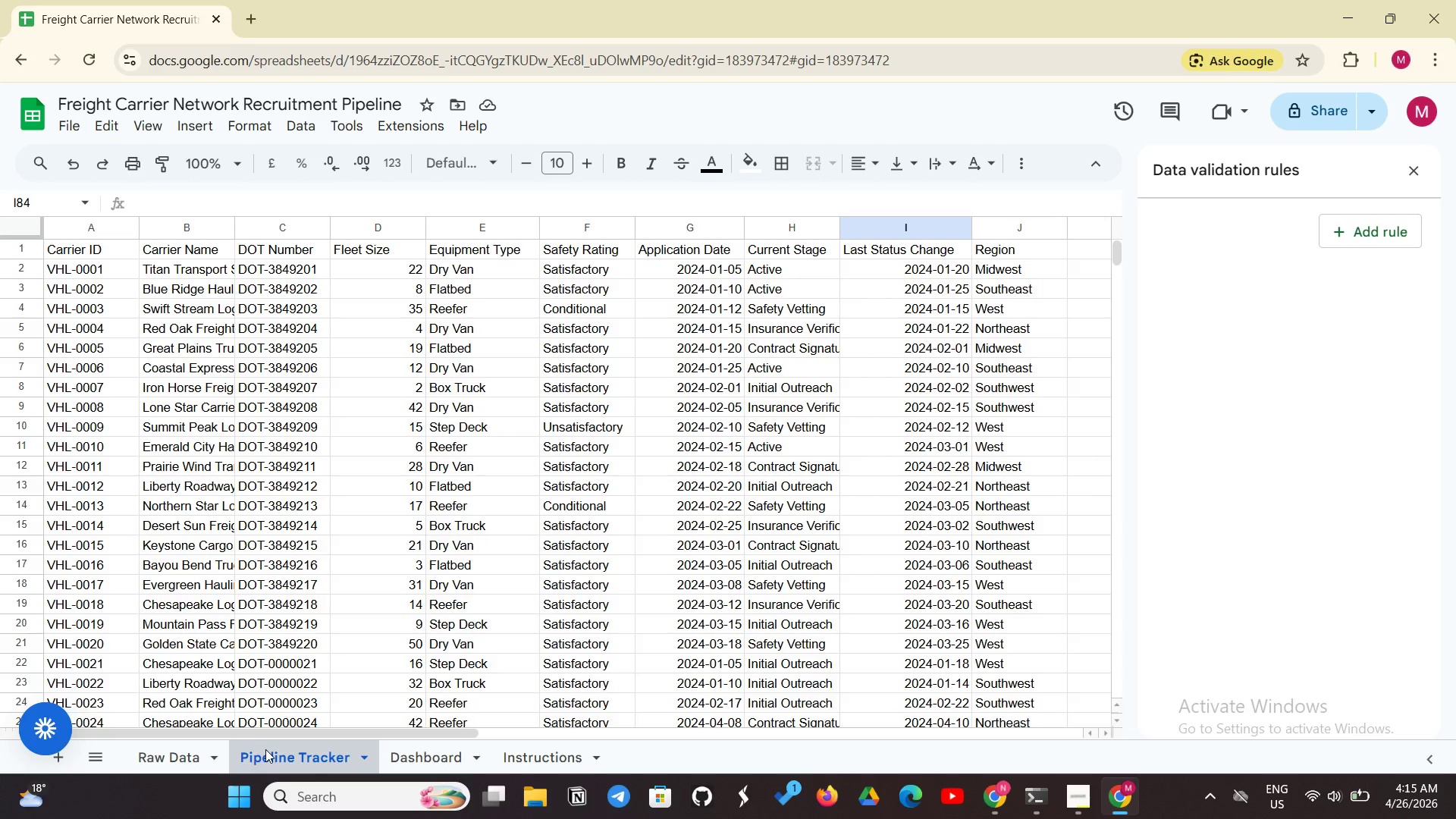 
wait(24.0)
 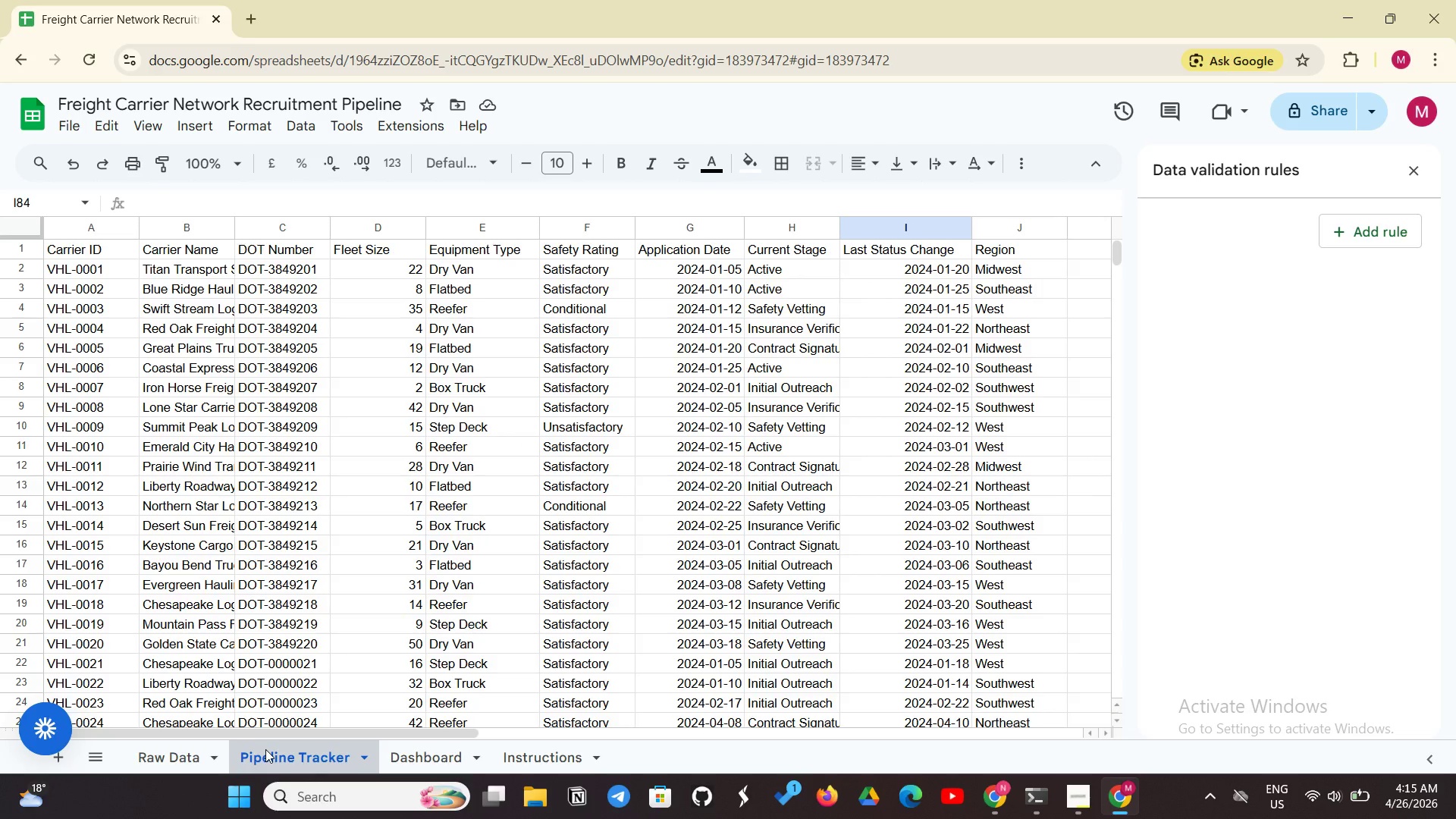 
left_click([147, 761])
 